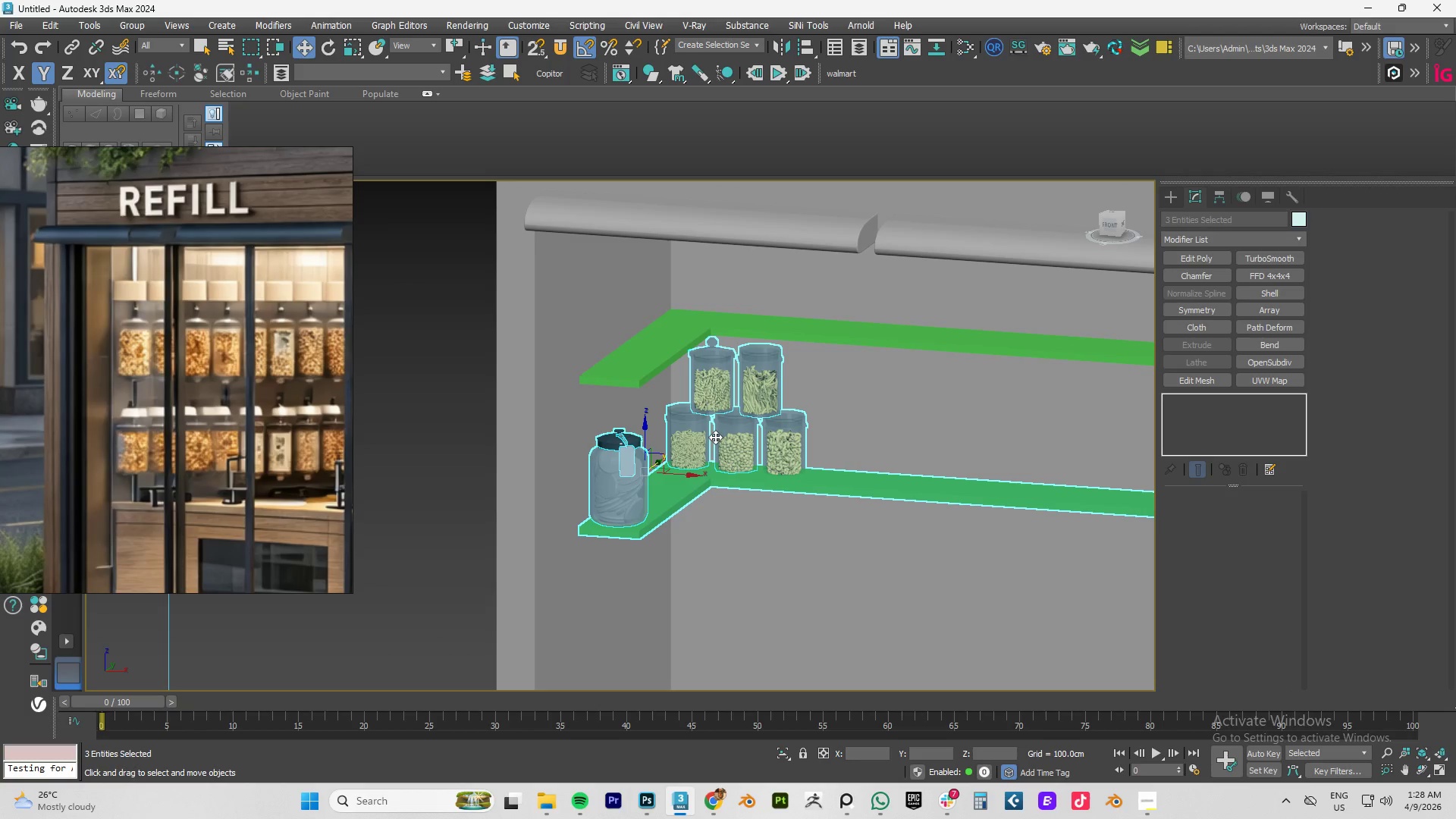 
key(Alt+Q)
 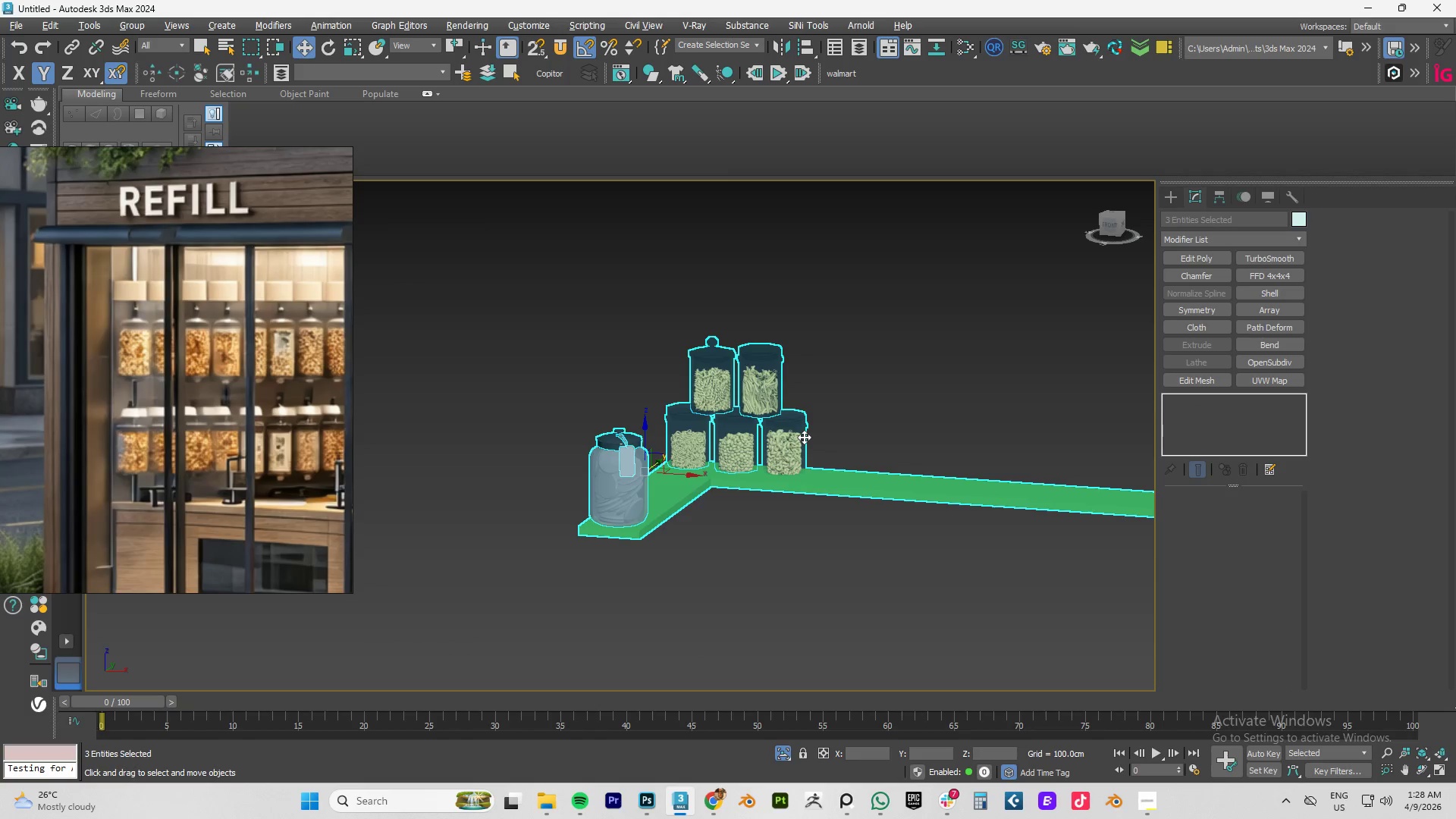 
type(tfz)
 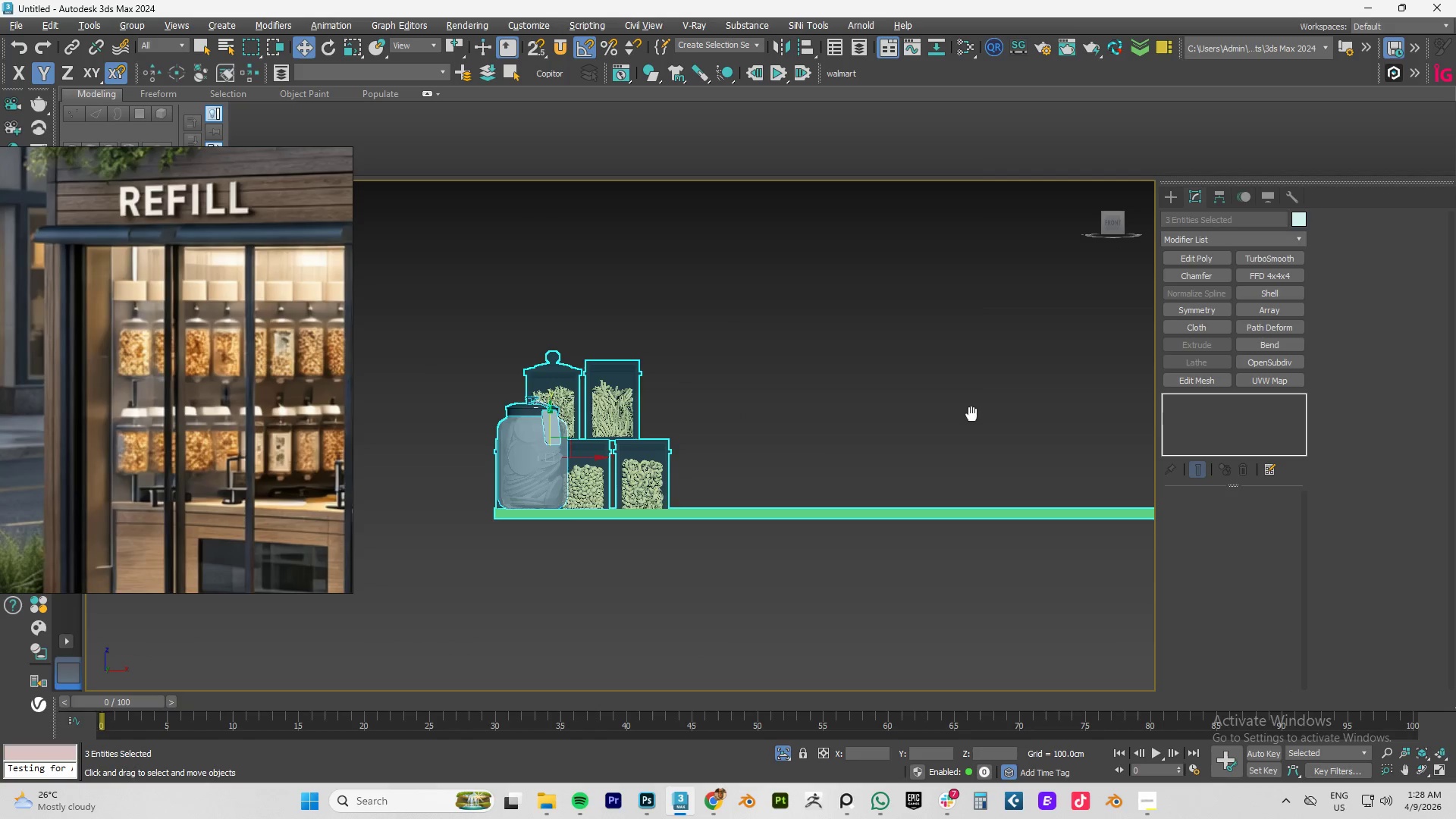 
scroll: coordinate [630, 466], scroll_direction: up, amount: 2.0
 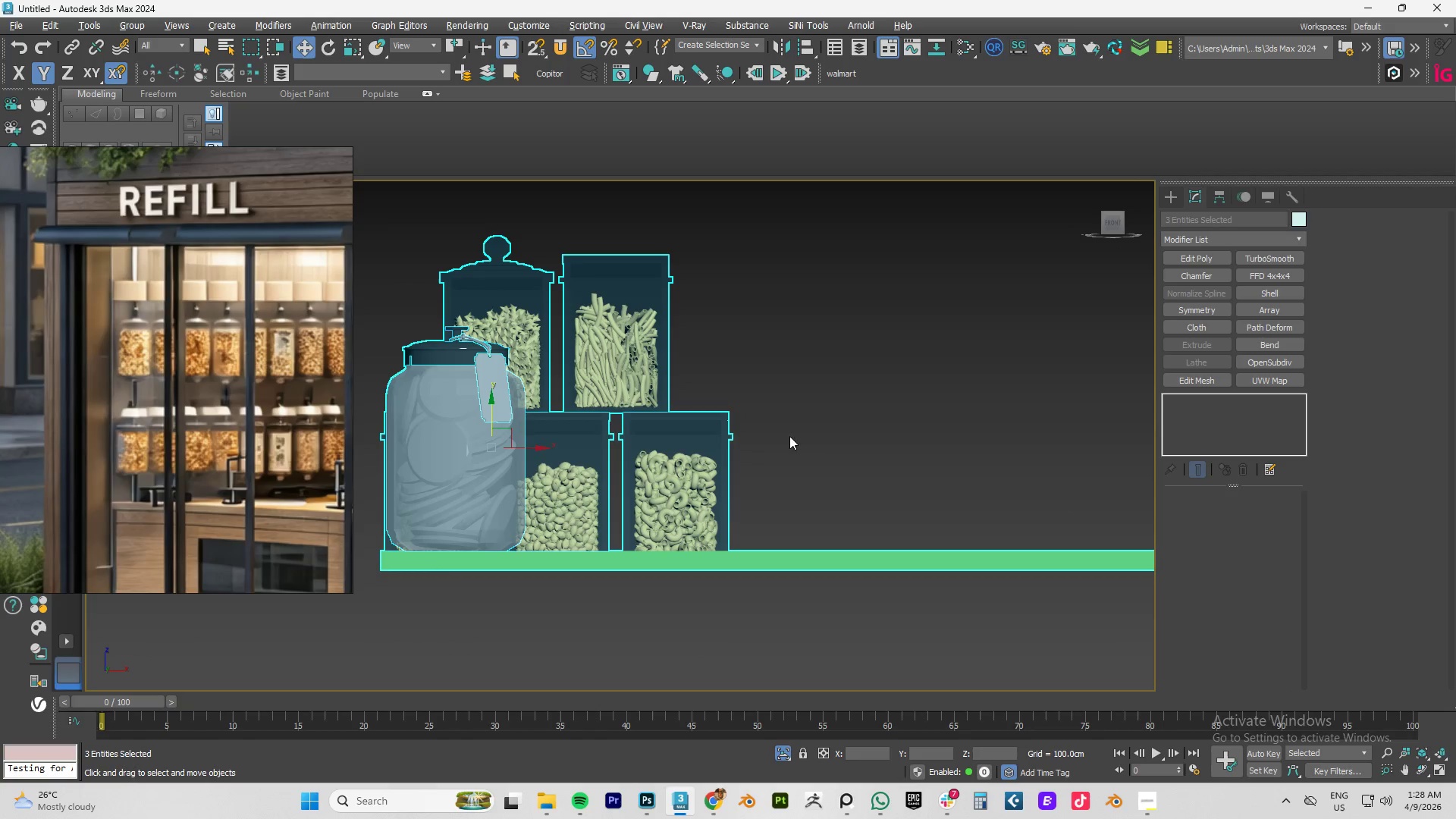 
left_click([826, 401])
 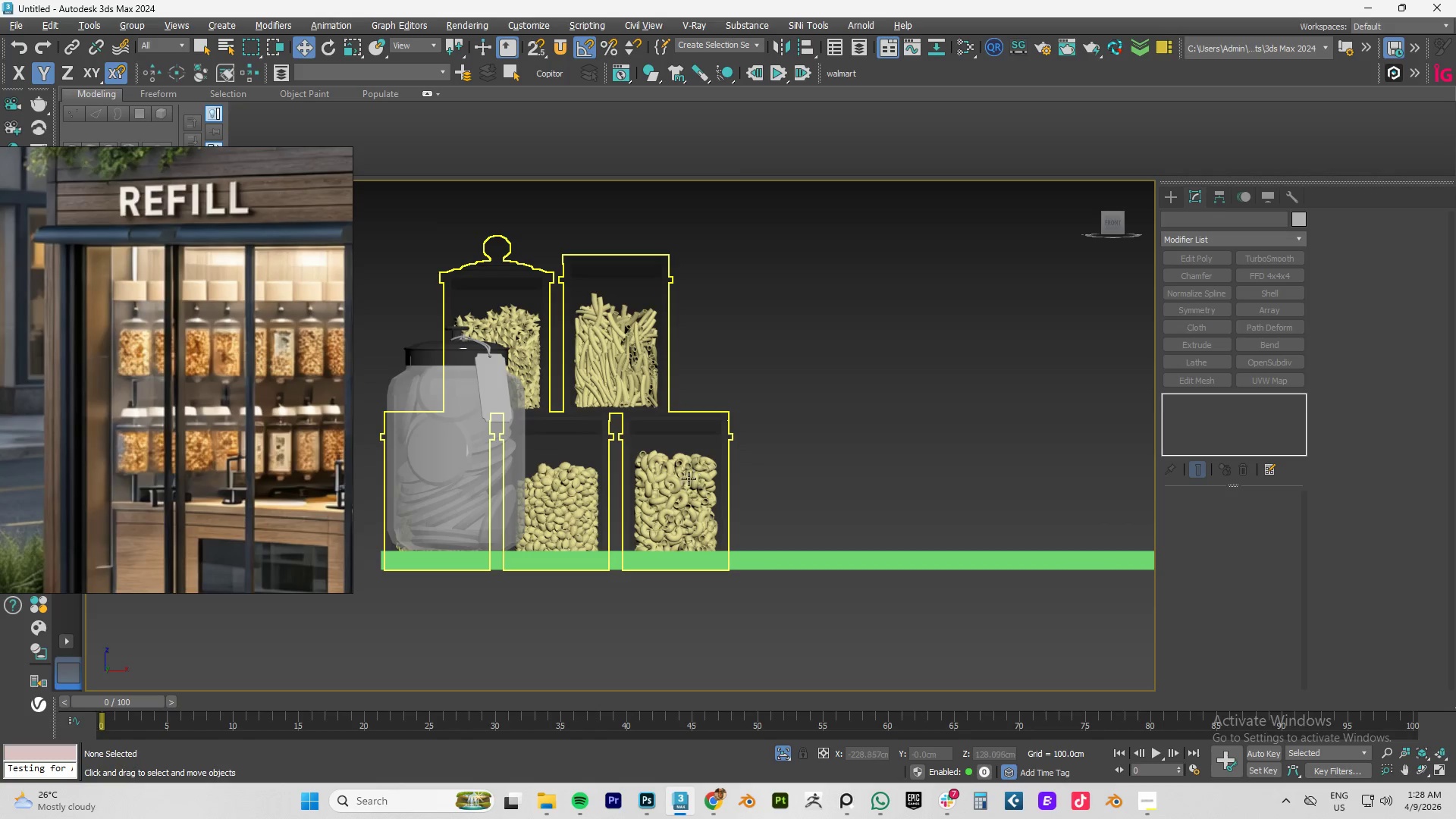 
left_click([687, 479])
 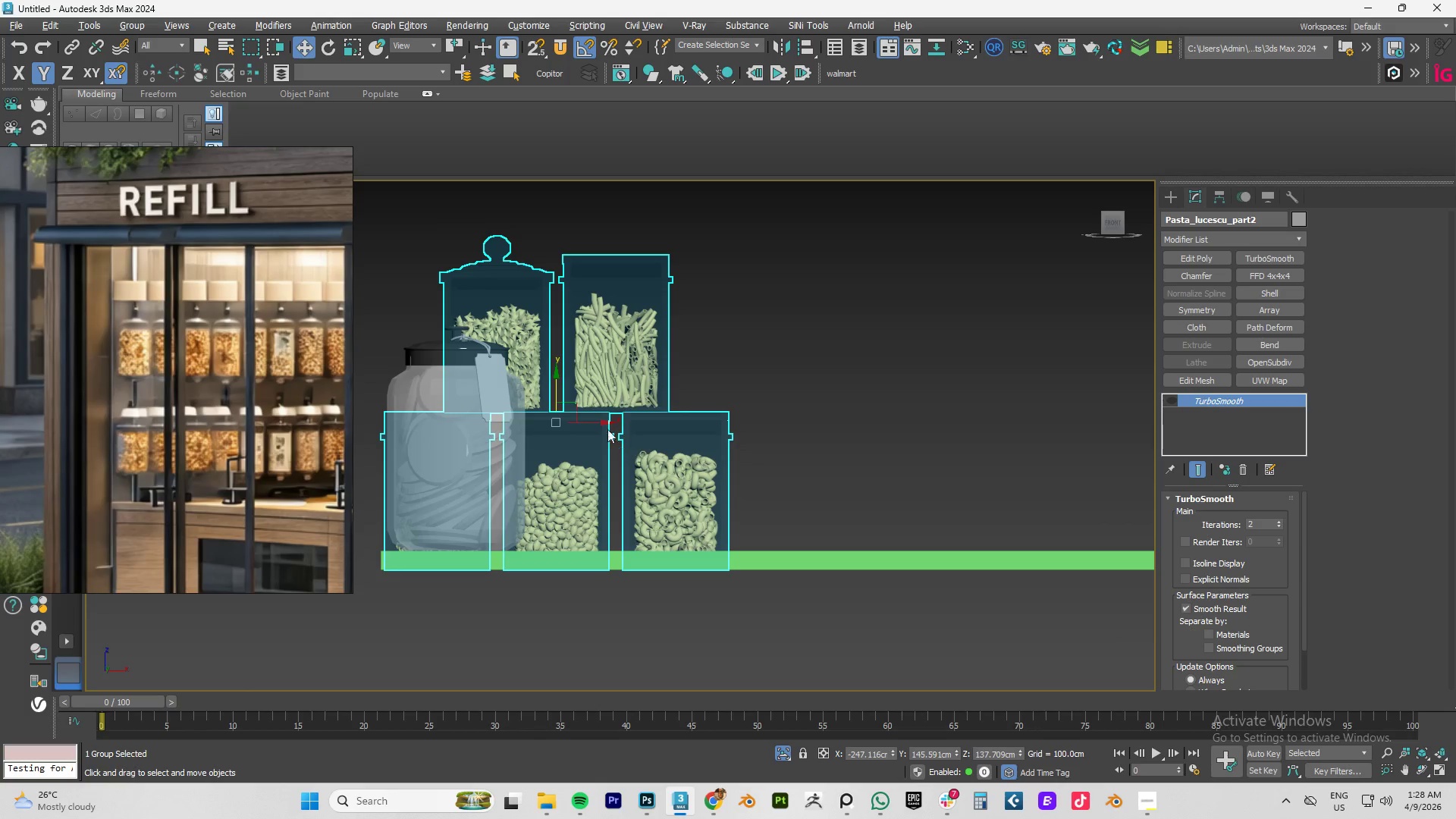 
left_click_drag(start_coordinate=[557, 389], to_coordinate=[610, 303])
 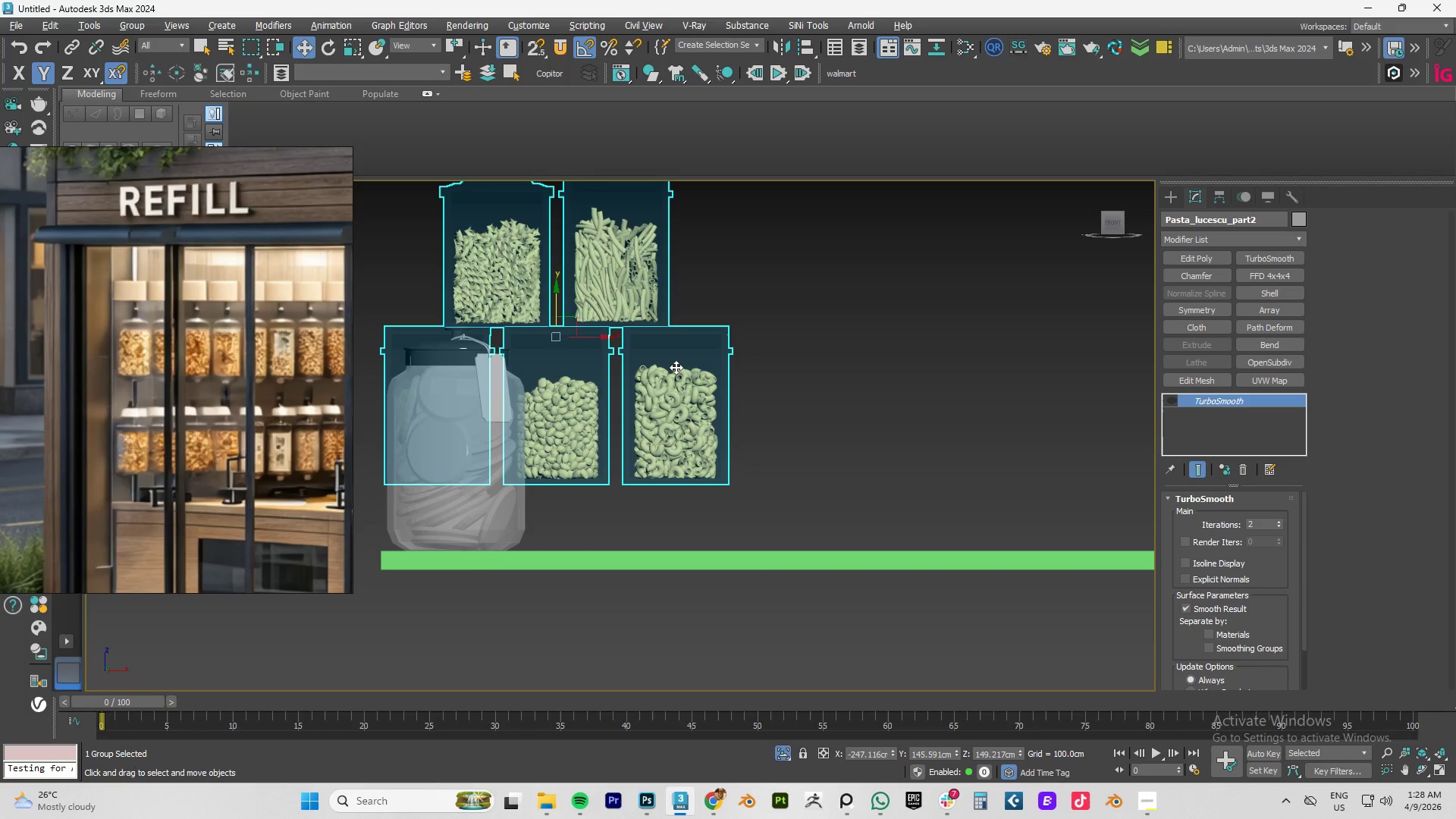 
key(S)
 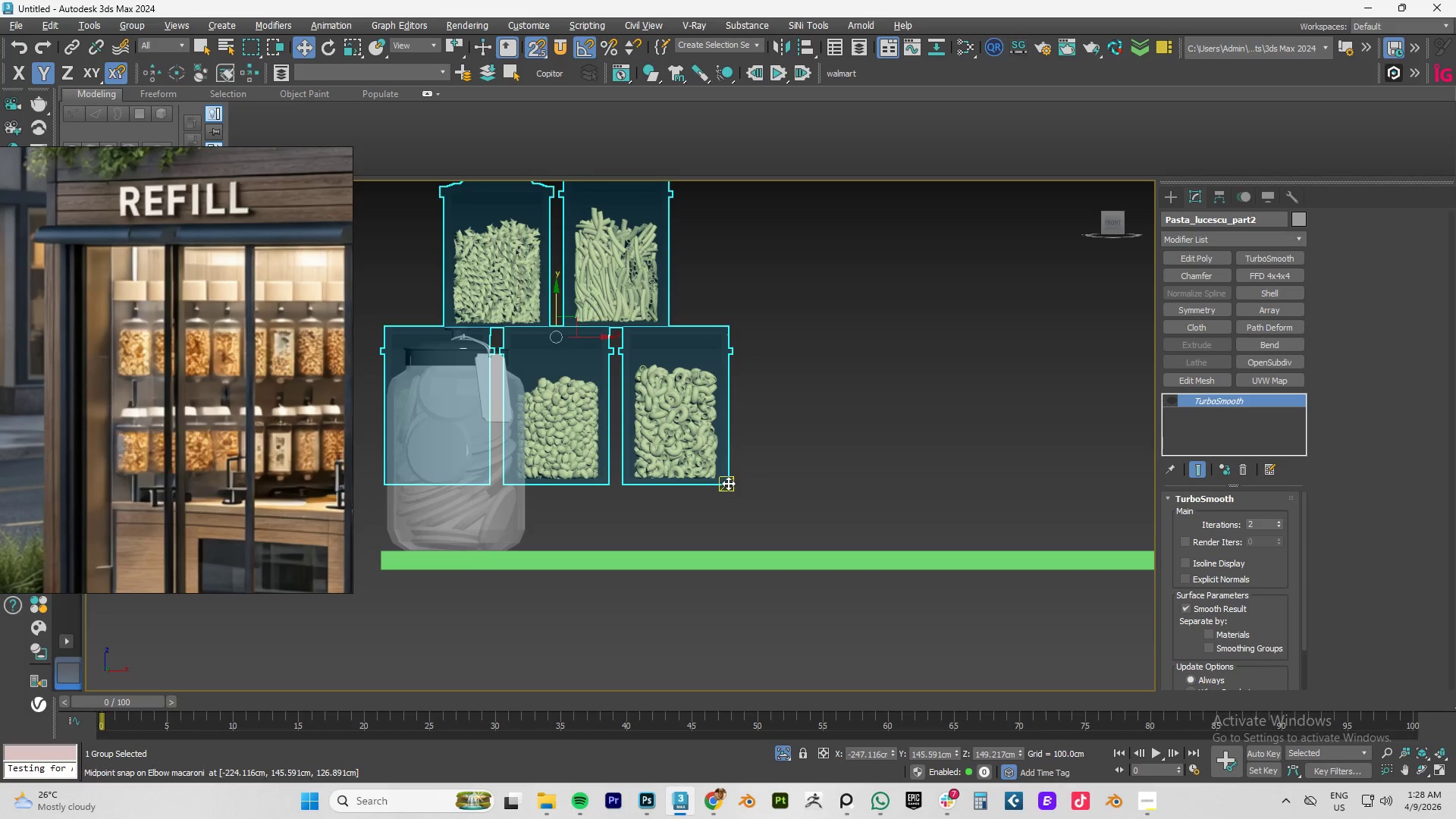 
left_click_drag(start_coordinate=[727, 483], to_coordinate=[889, 548])
 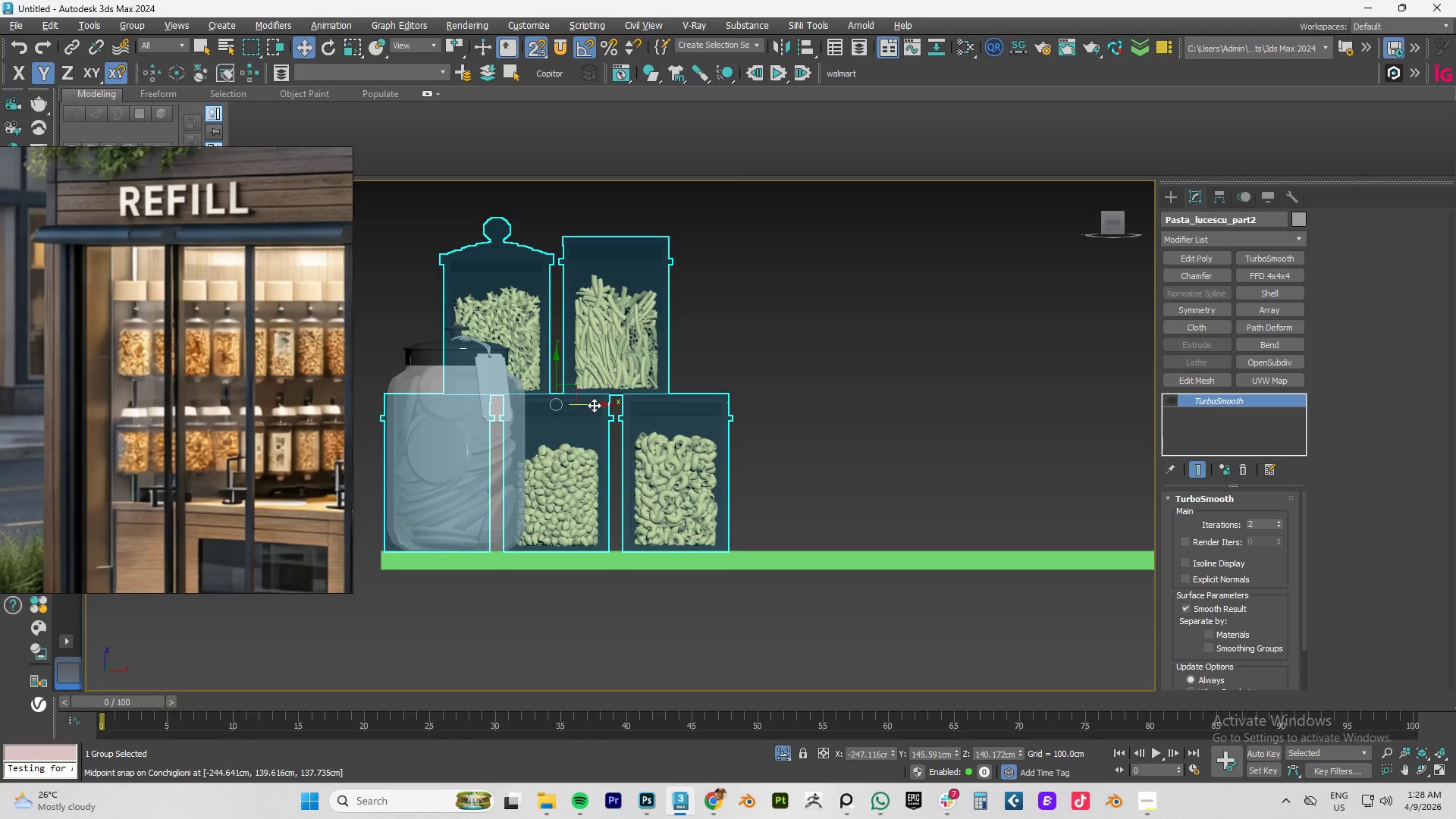 
left_click_drag(start_coordinate=[597, 405], to_coordinate=[701, 408])
 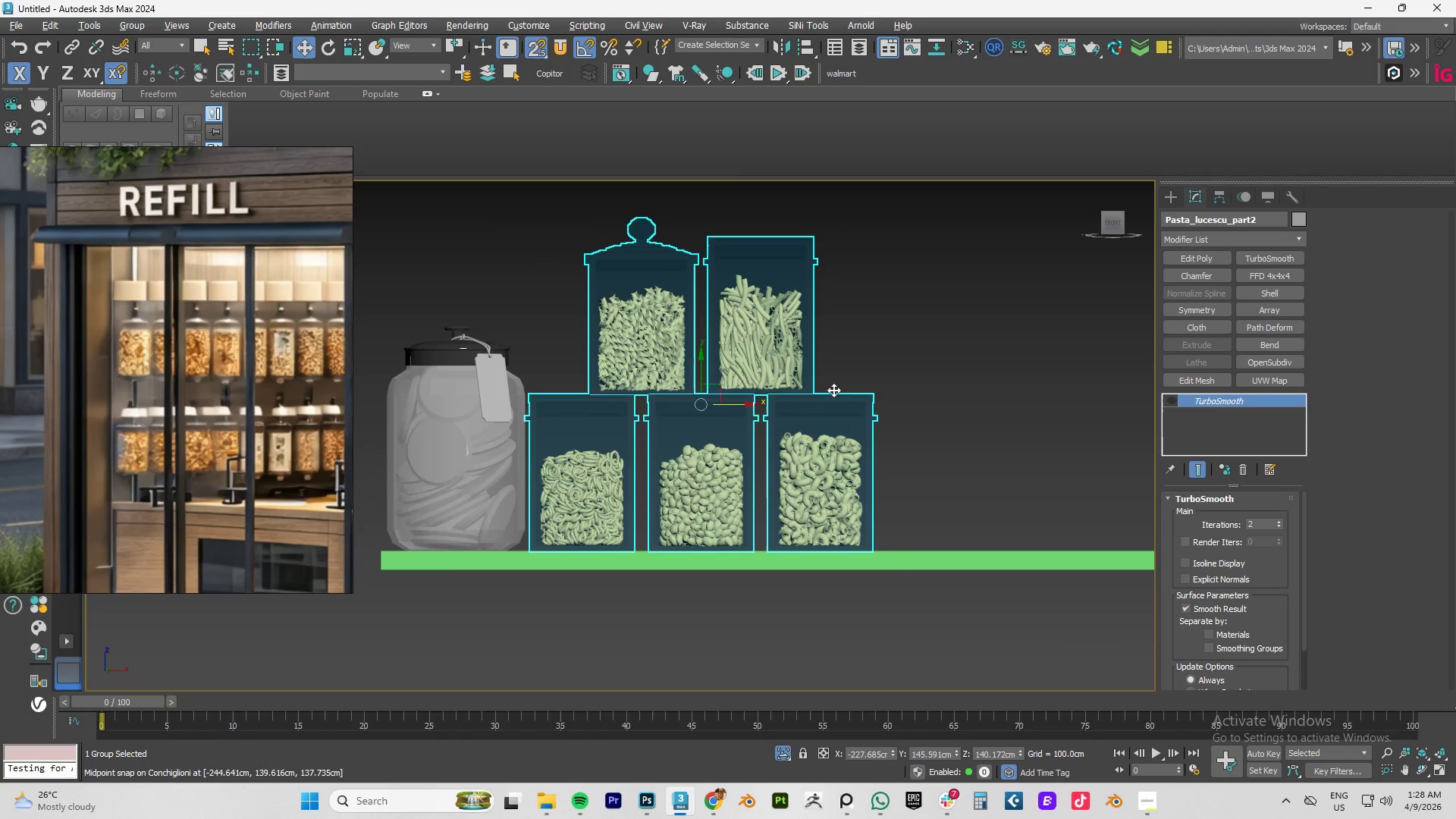 
left_click([839, 388])
 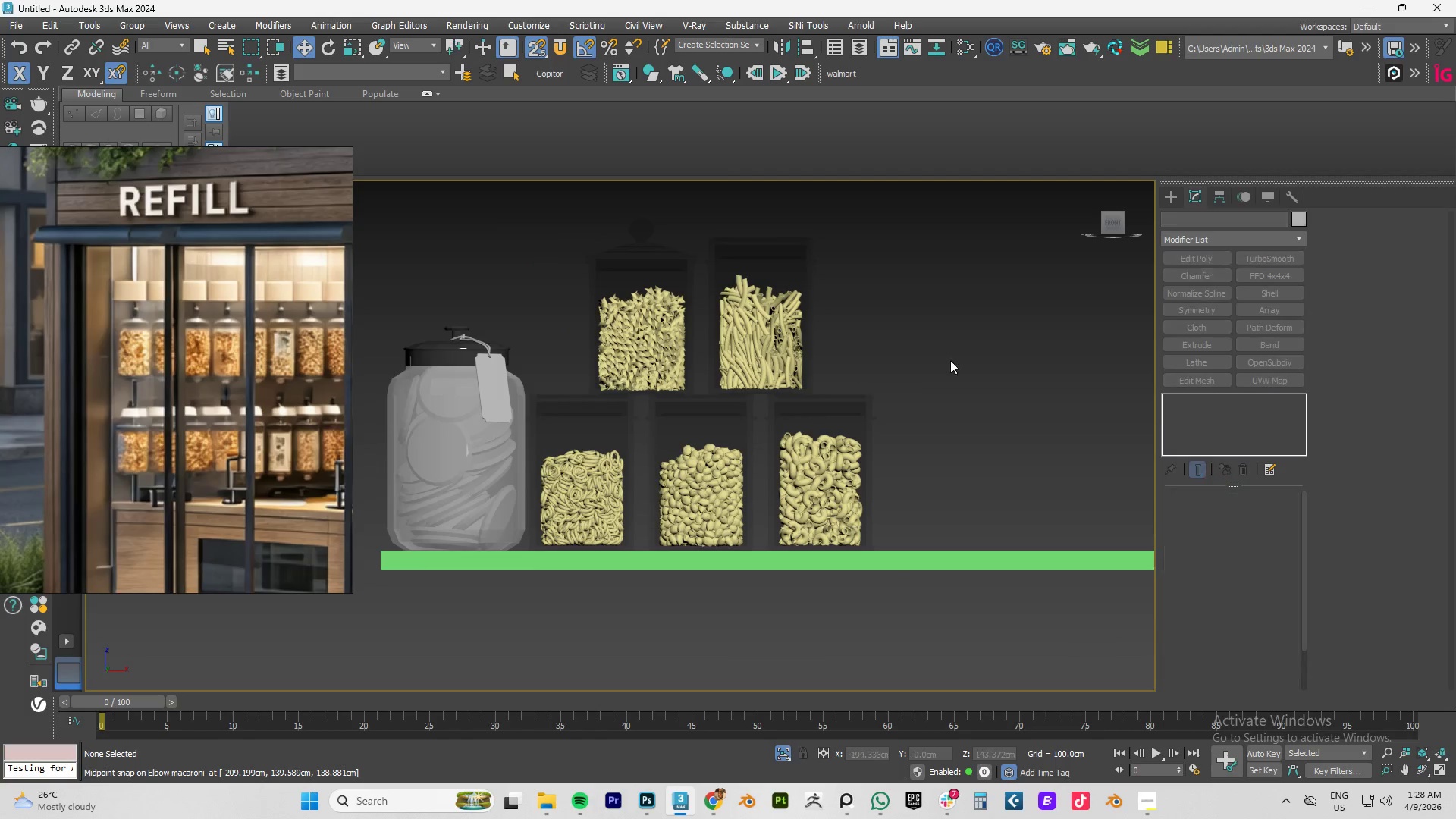 
left_click([950, 360])
 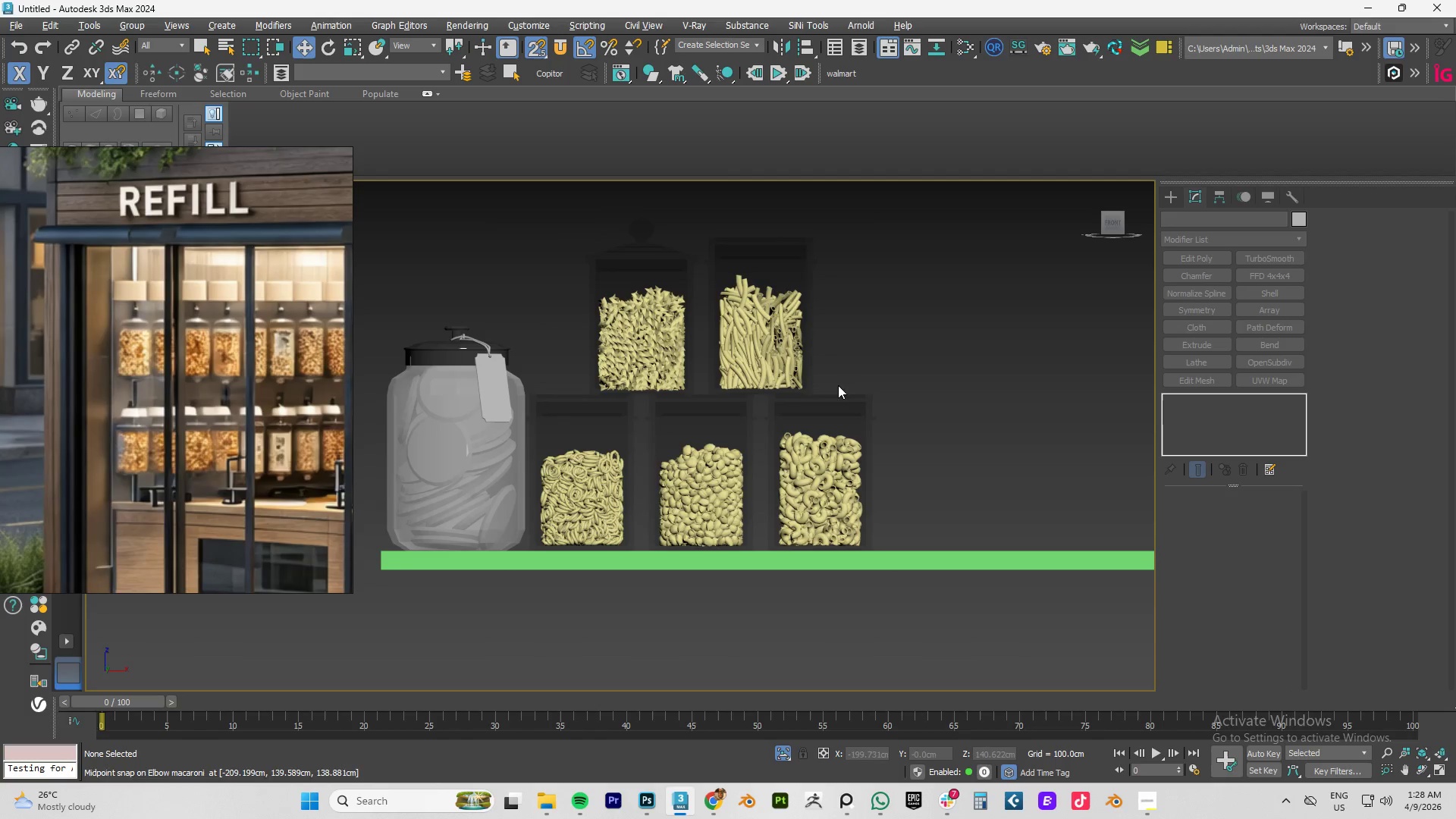 
hold_key(key=AltLeft, duration=0.81)
 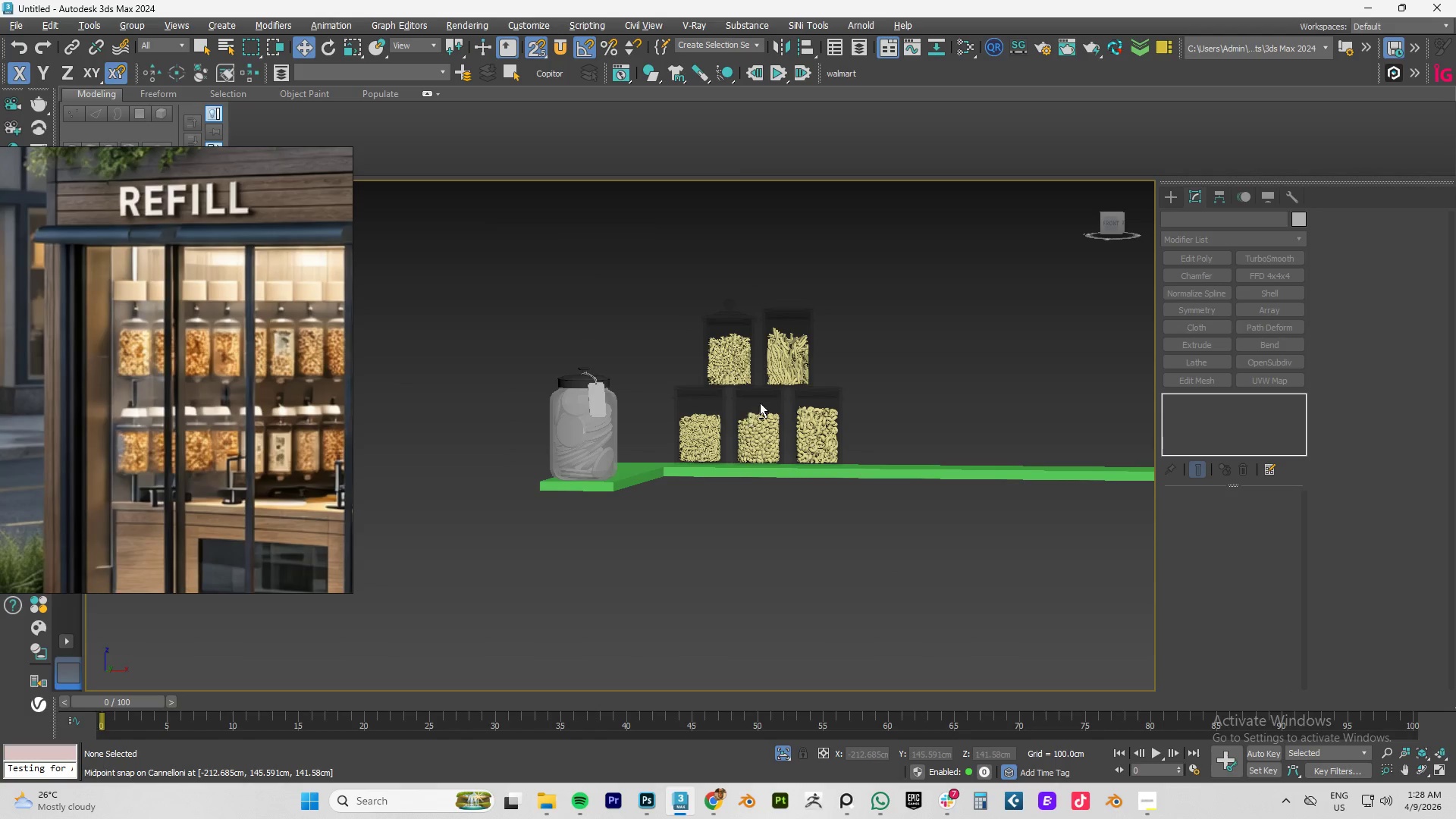 
scroll: coordinate [789, 385], scroll_direction: down, amount: 2.0
 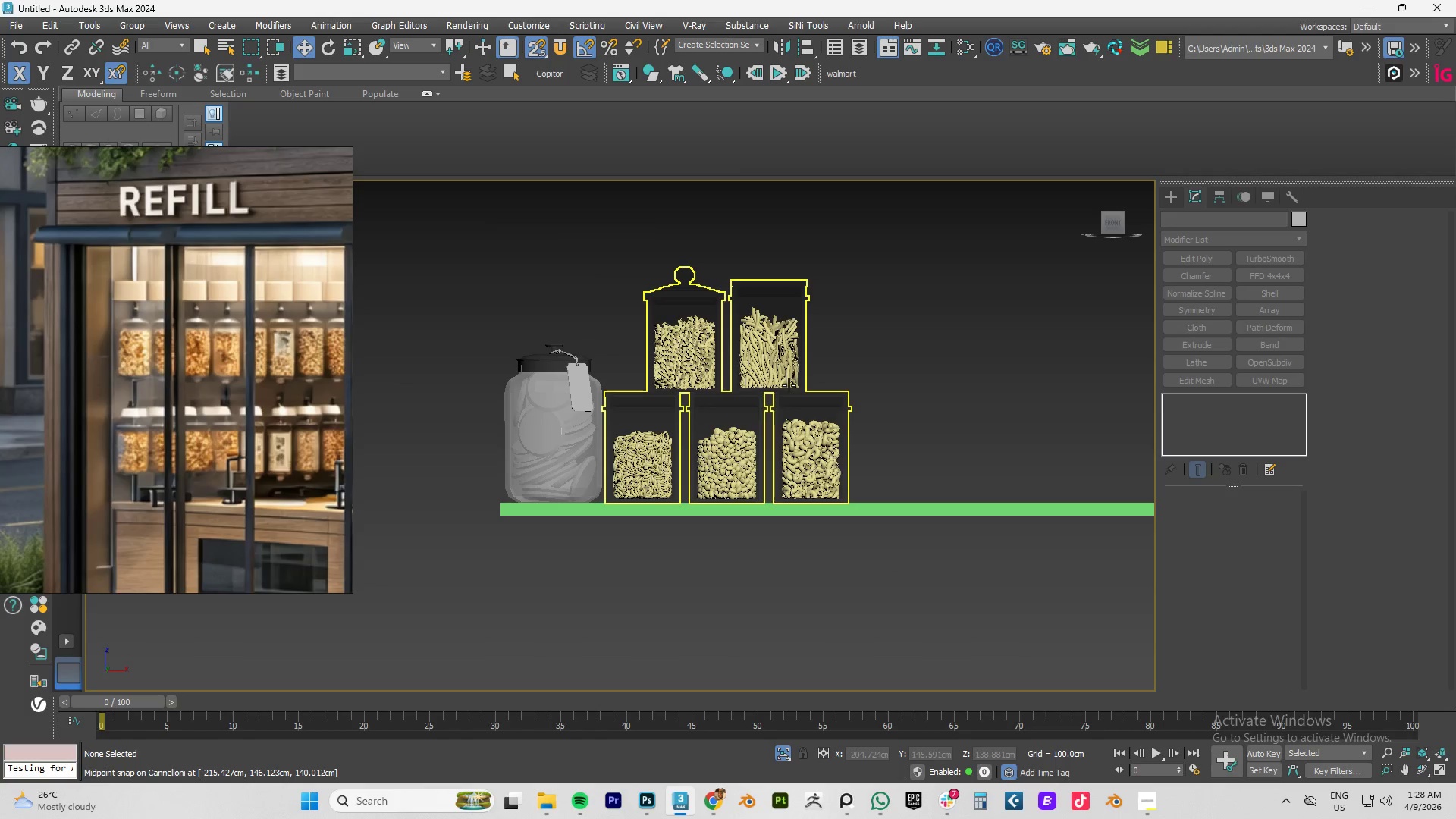 
hold_key(key=AltLeft, duration=0.86)
 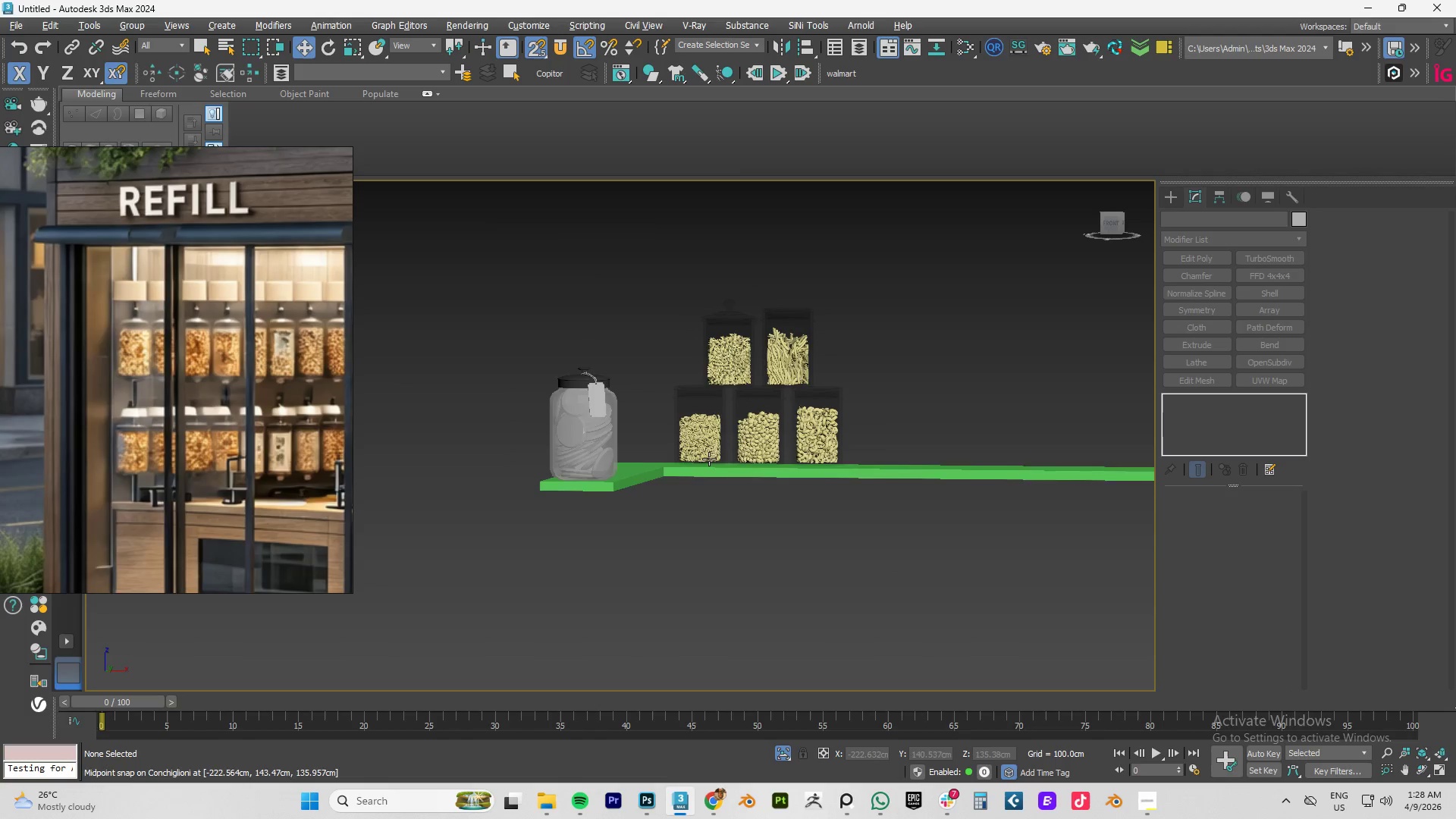 
hold_key(key=AltLeft, duration=0.56)
 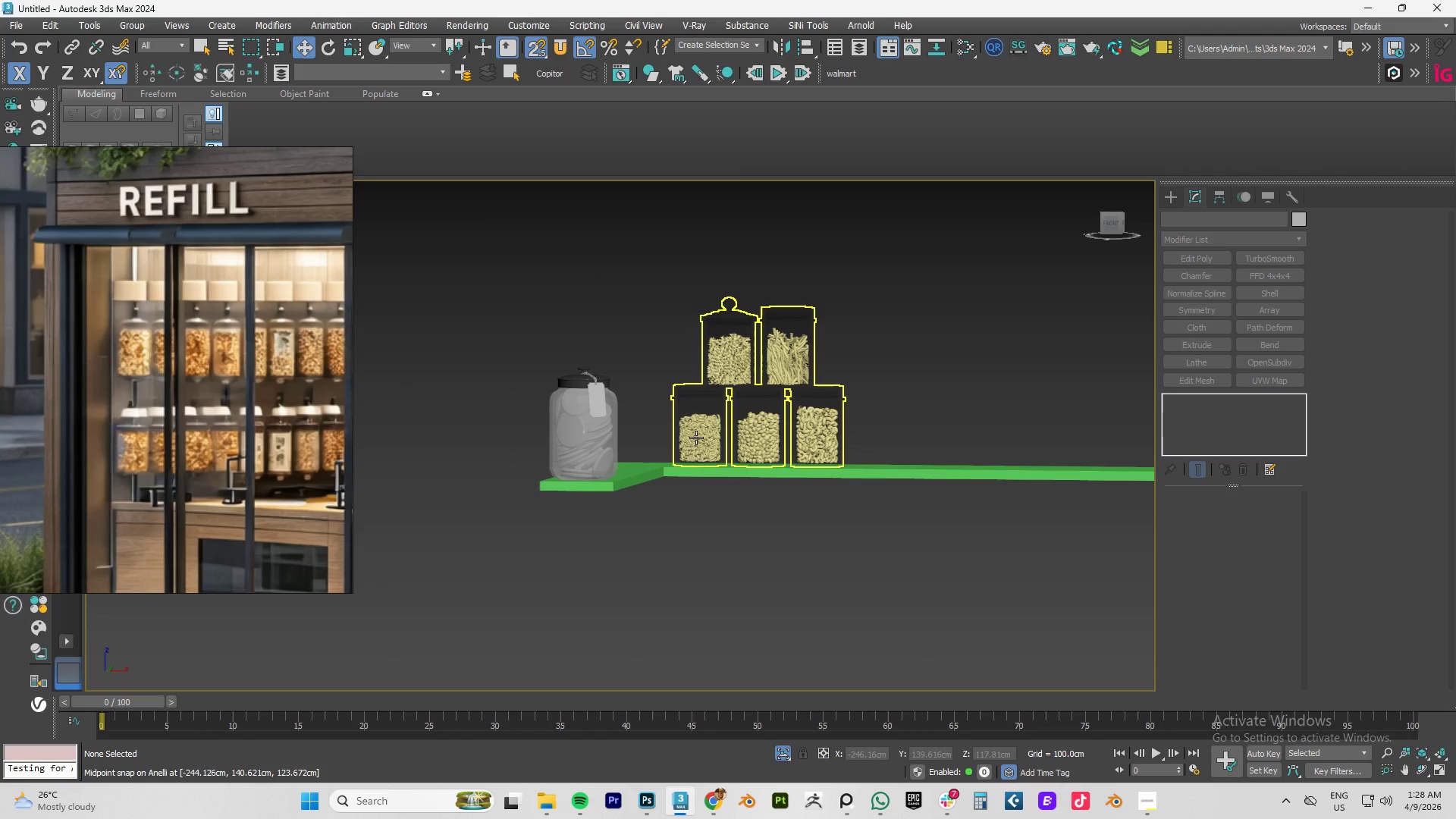 
left_click([696, 438])
 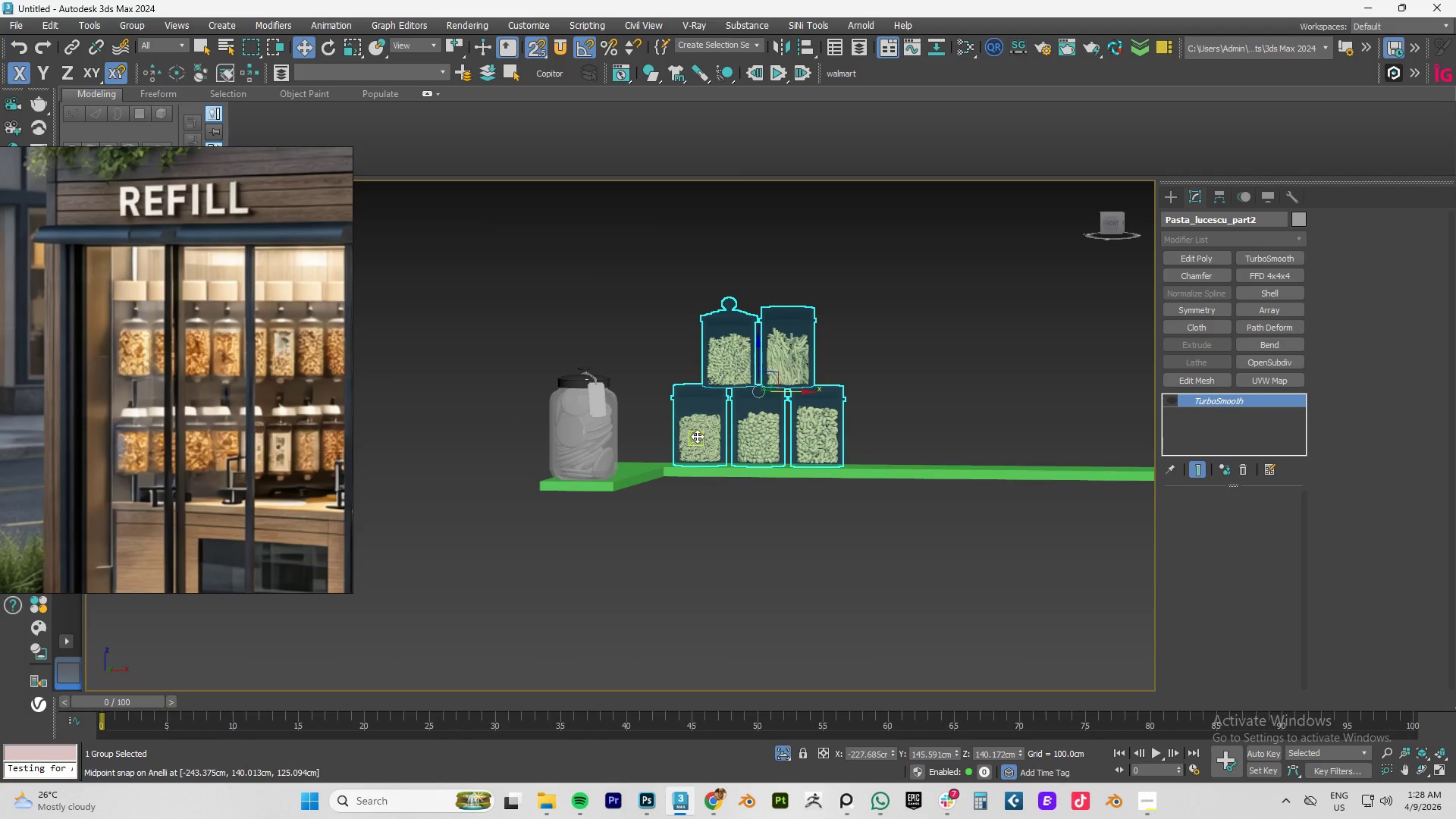 
hold_key(key=AltLeft, duration=1.5)
 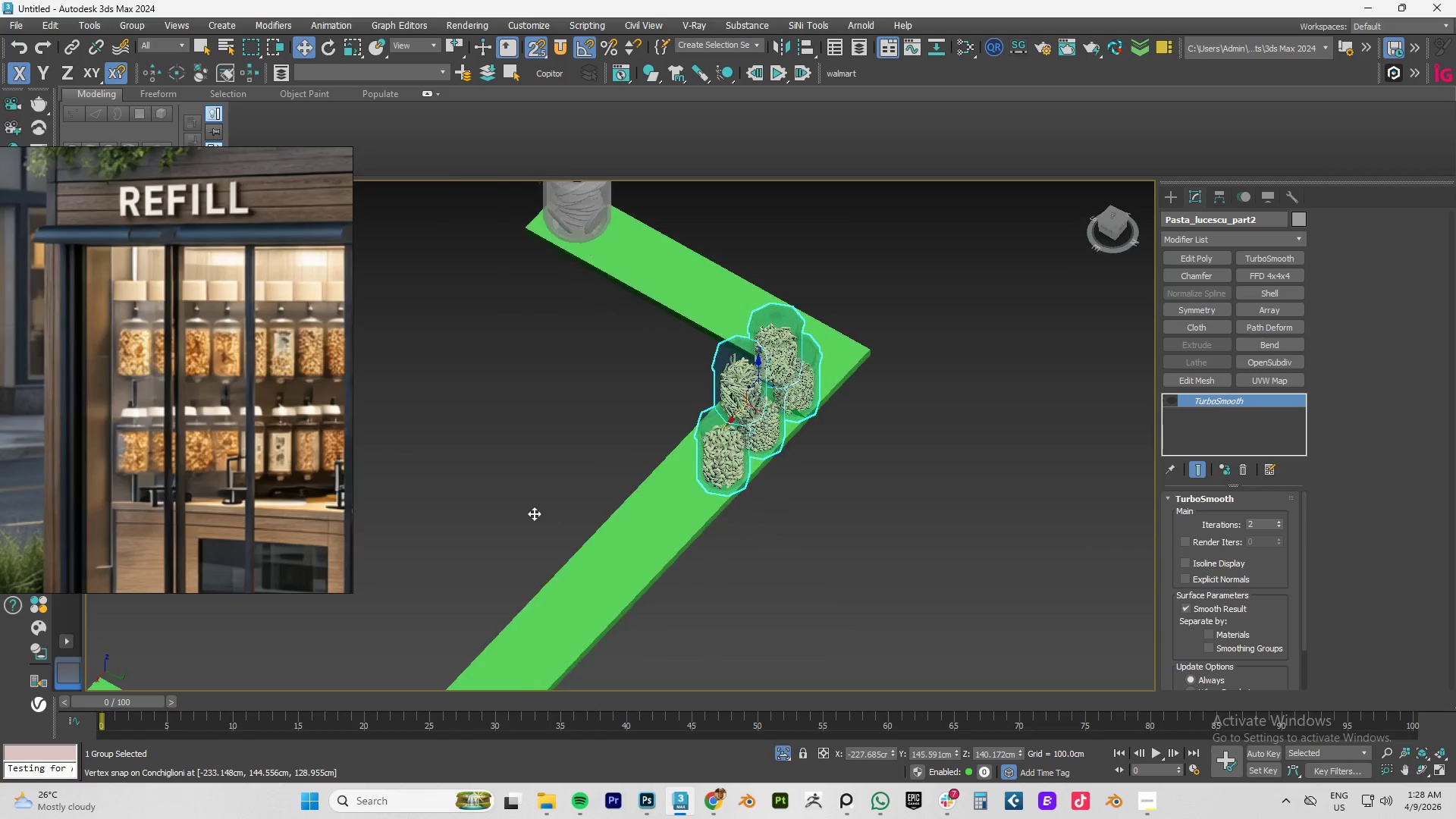 
hold_key(key=AltLeft, duration=1.08)
 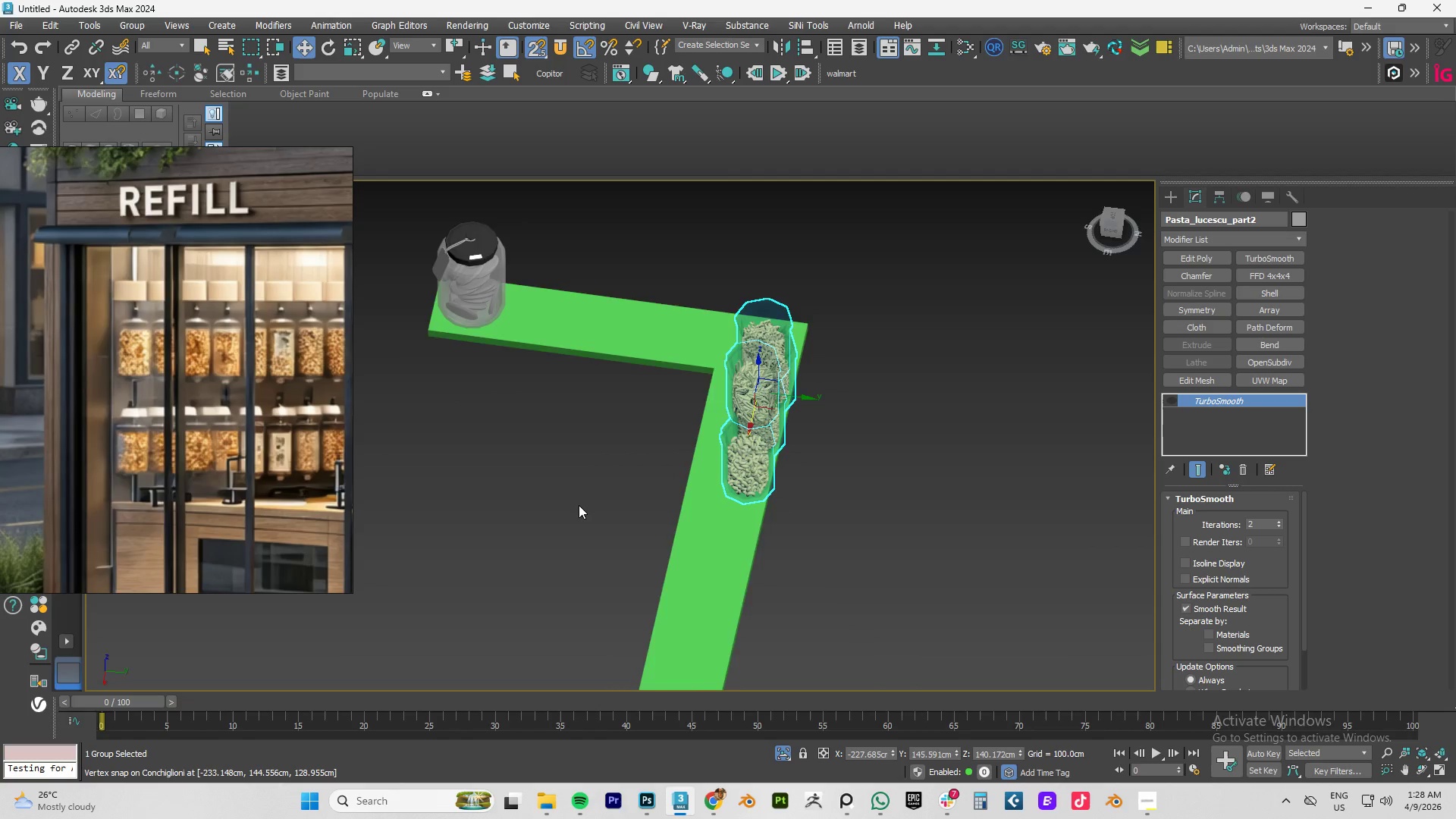 
type(tz)
 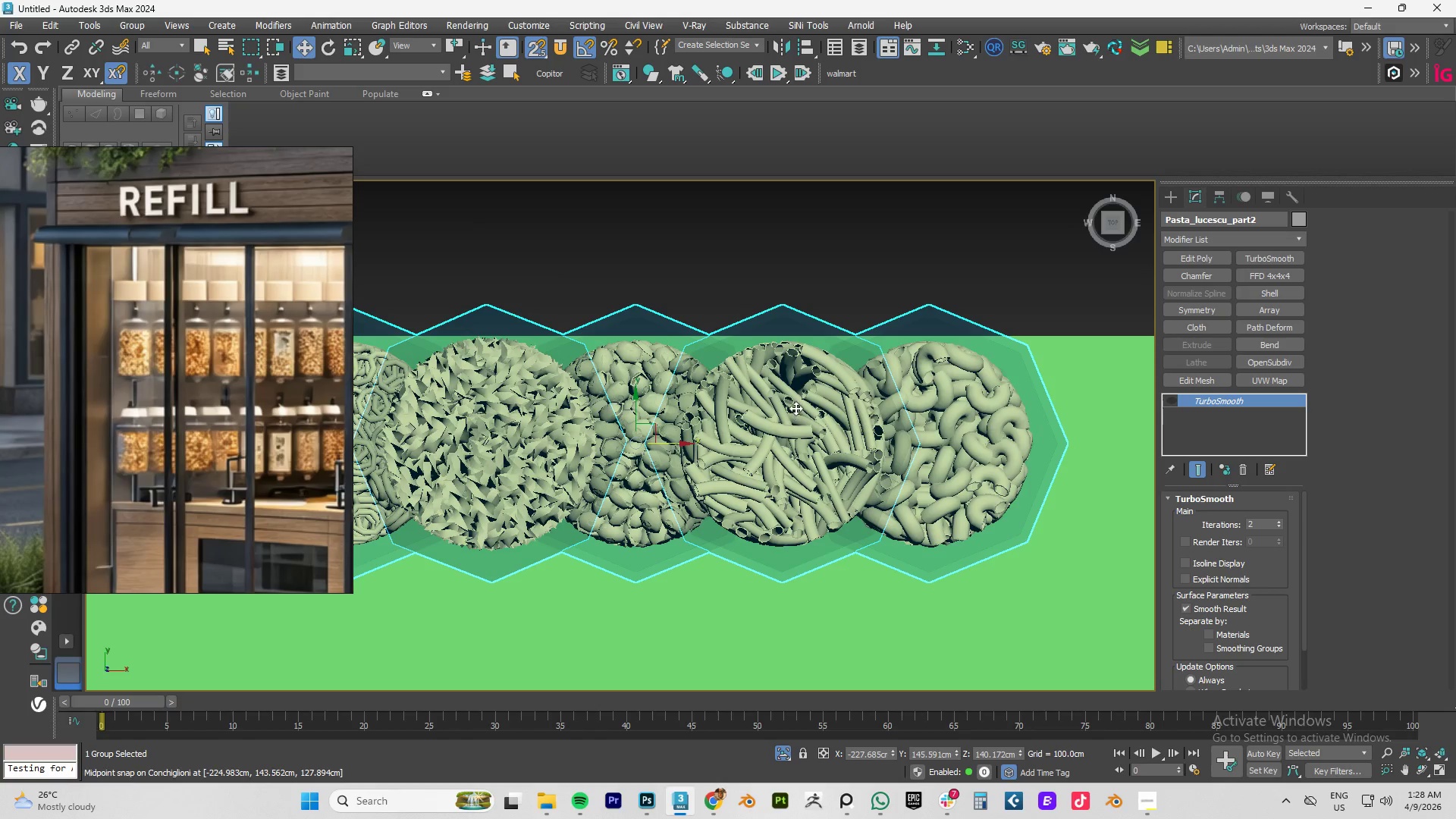 
scroll: coordinate [819, 401], scroll_direction: down, amount: 5.0
 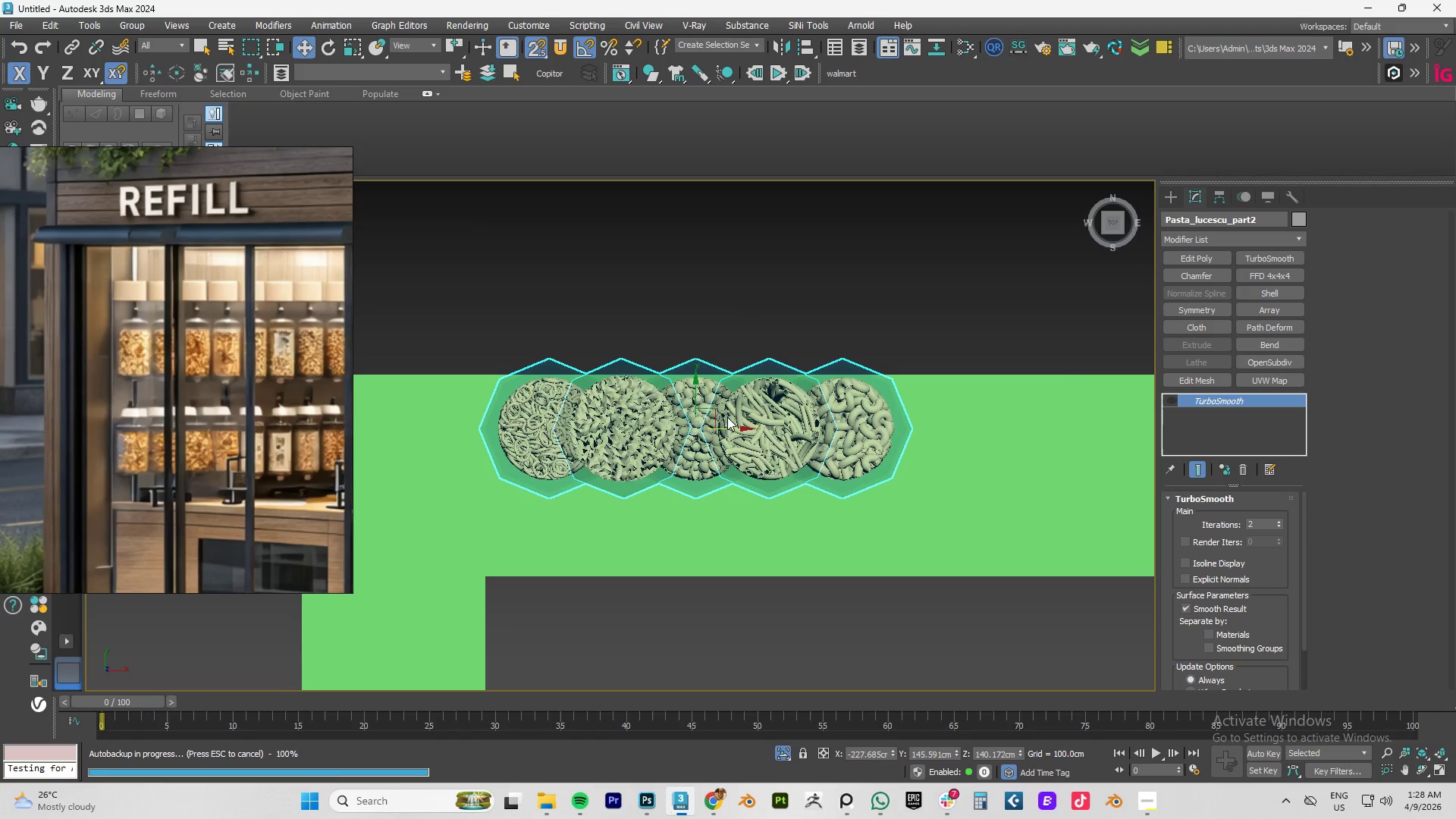 
key(S)
 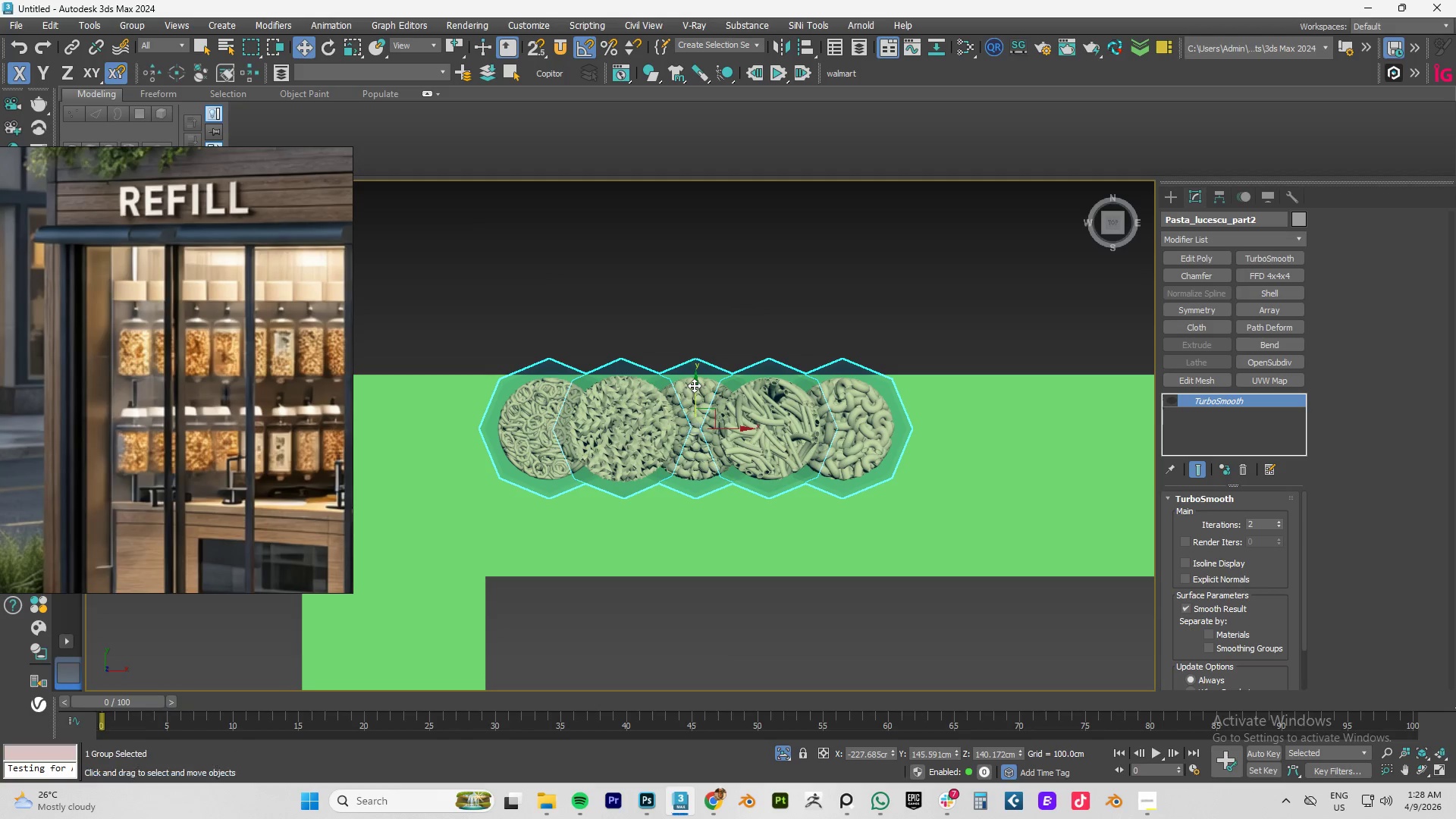 
left_click_drag(start_coordinate=[694, 385], to_coordinate=[689, 428])
 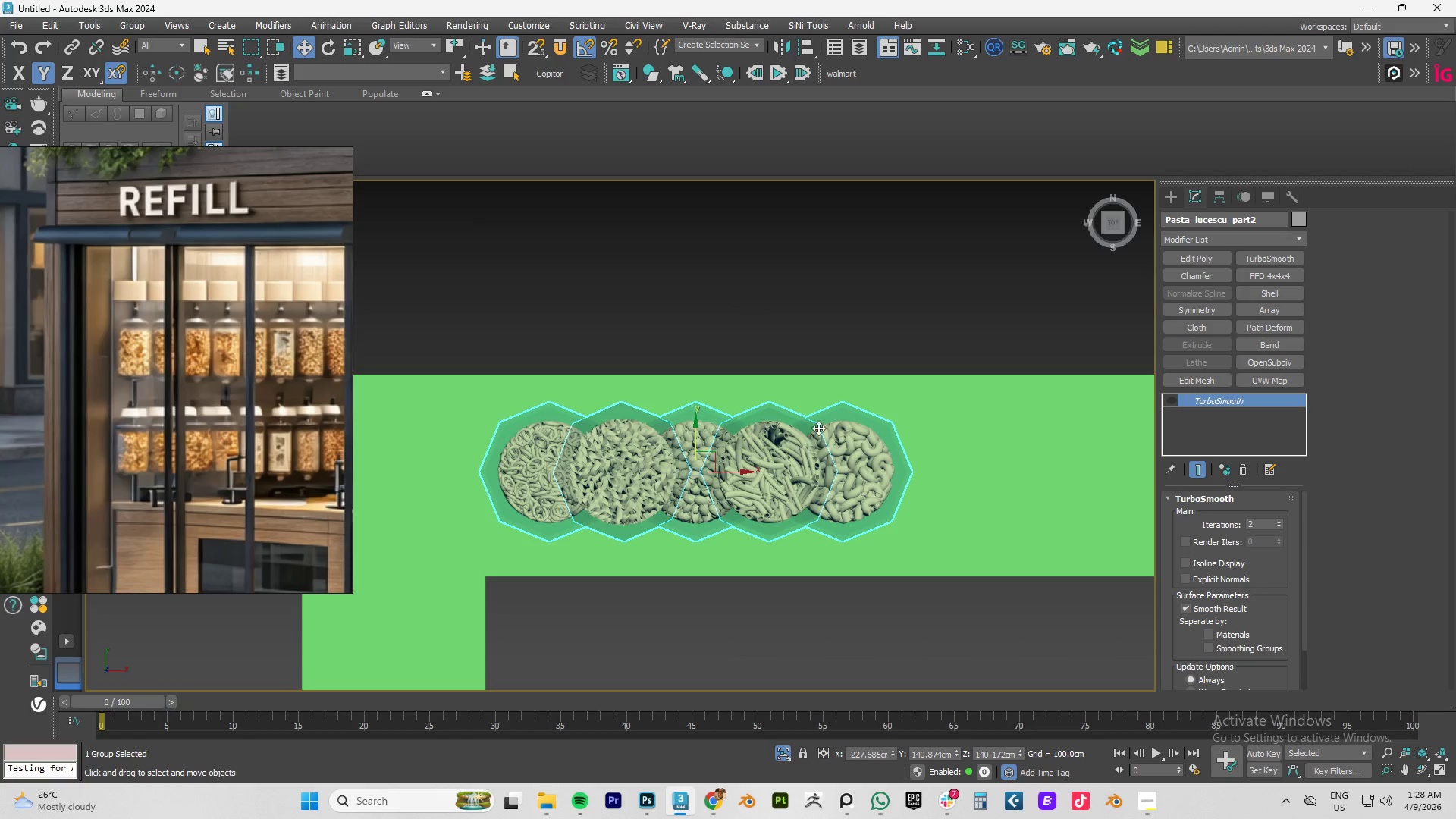 
scroll: coordinate [843, 427], scroll_direction: down, amount: 2.0
 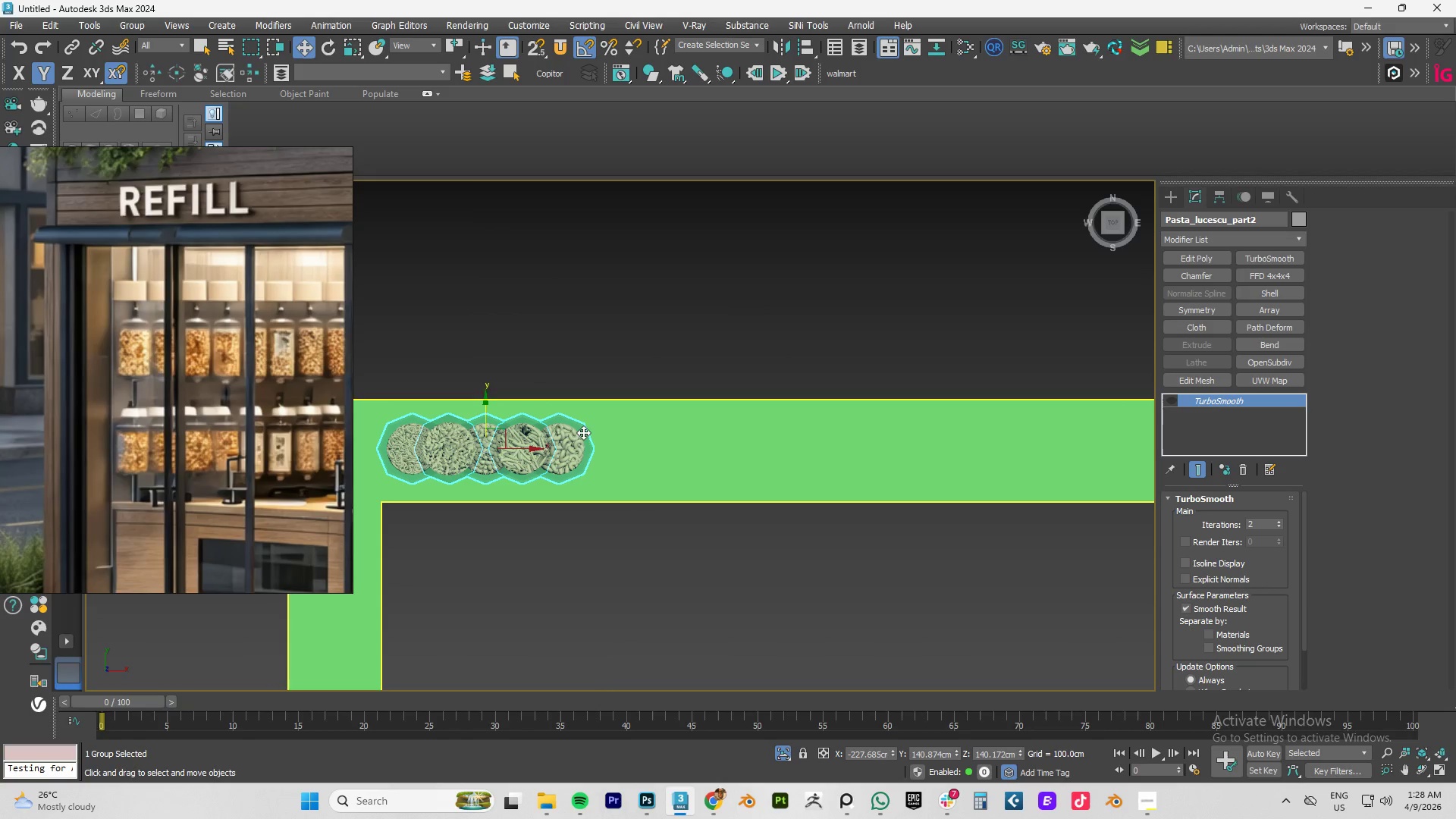 
hold_key(key=ShiftLeft, duration=1.51)
left_click_drag(start_coordinate=[524, 450], to_coordinate=[744, 450])
 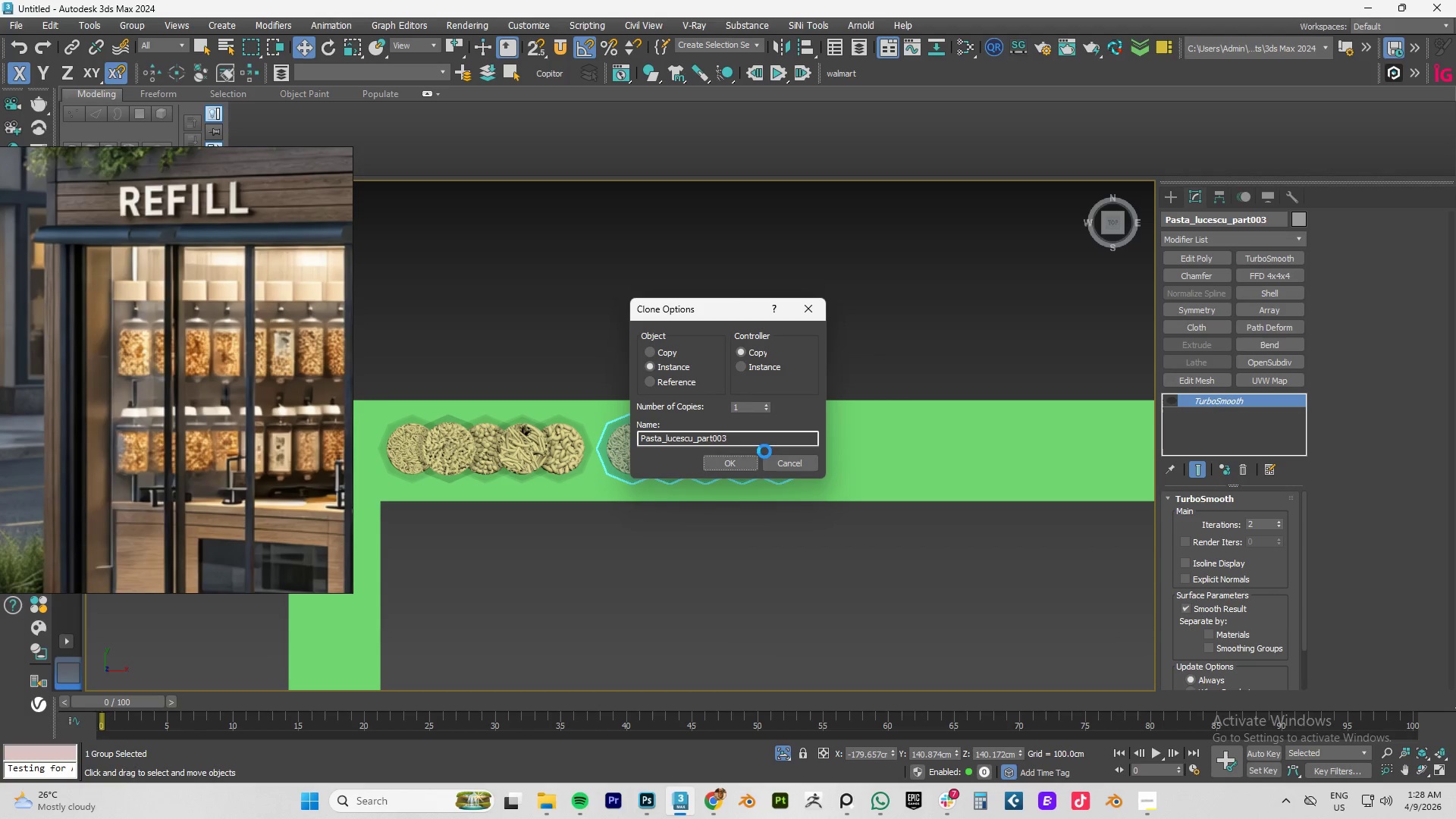 
hold_key(key=ShiftLeft, duration=1.16)
 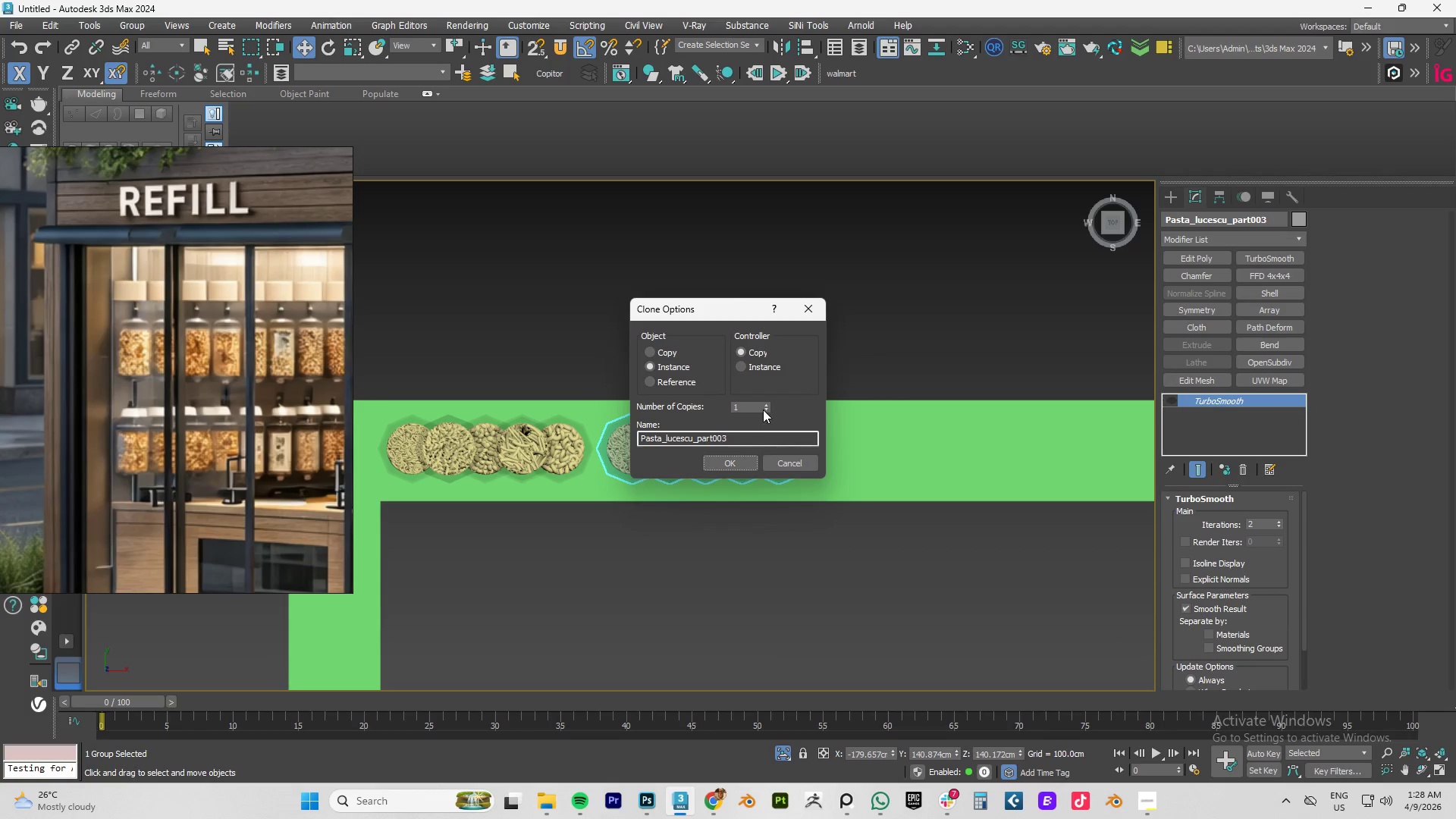 
left_click([767, 404])
 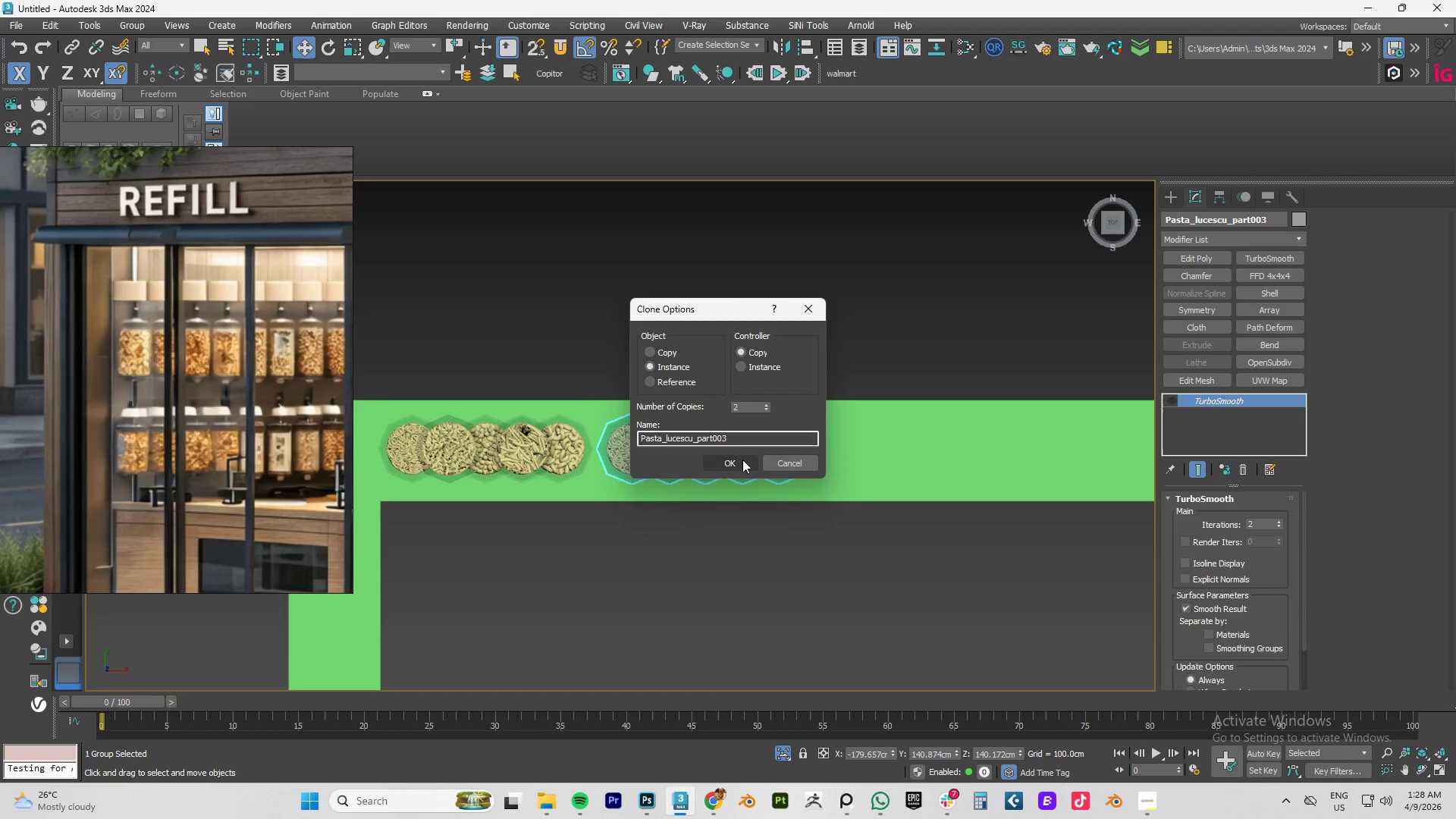 
left_click([733, 466])
 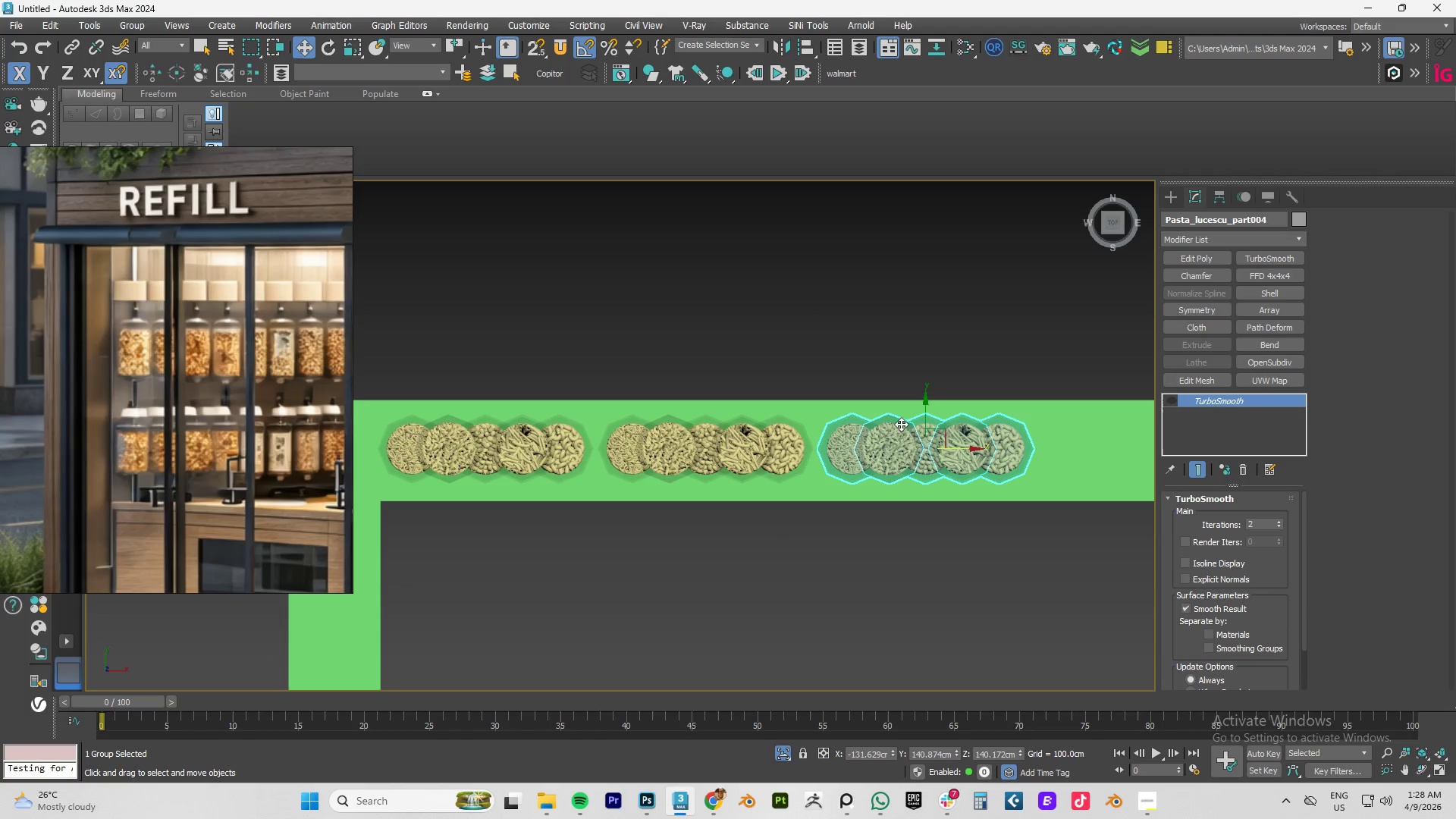 
scroll: coordinate [965, 416], scroll_direction: down, amount: 3.0
 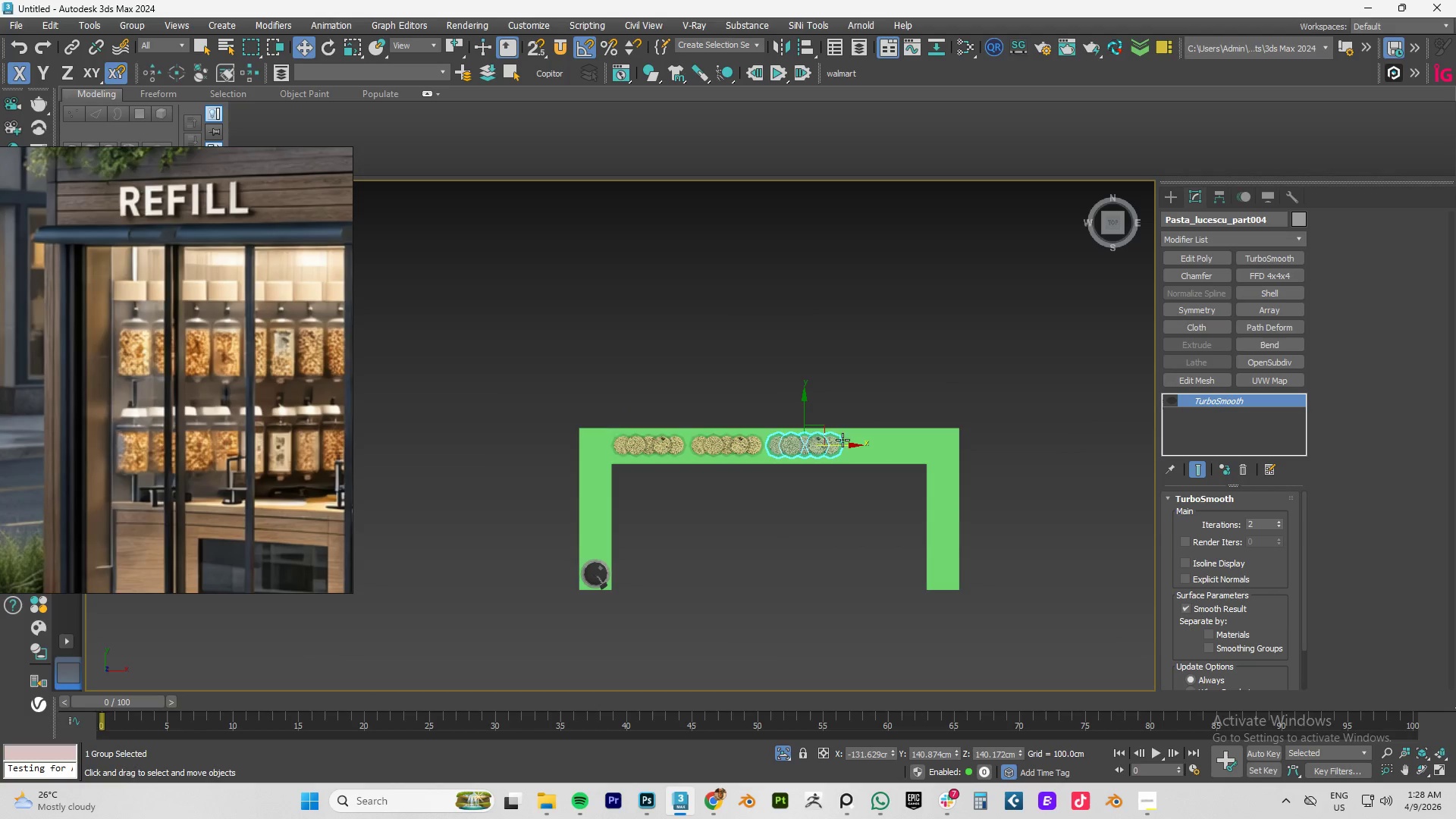 
hold_key(key=ShiftLeft, duration=1.5)
left_click_drag(start_coordinate=[845, 447], to_coordinate=[926, 444])
 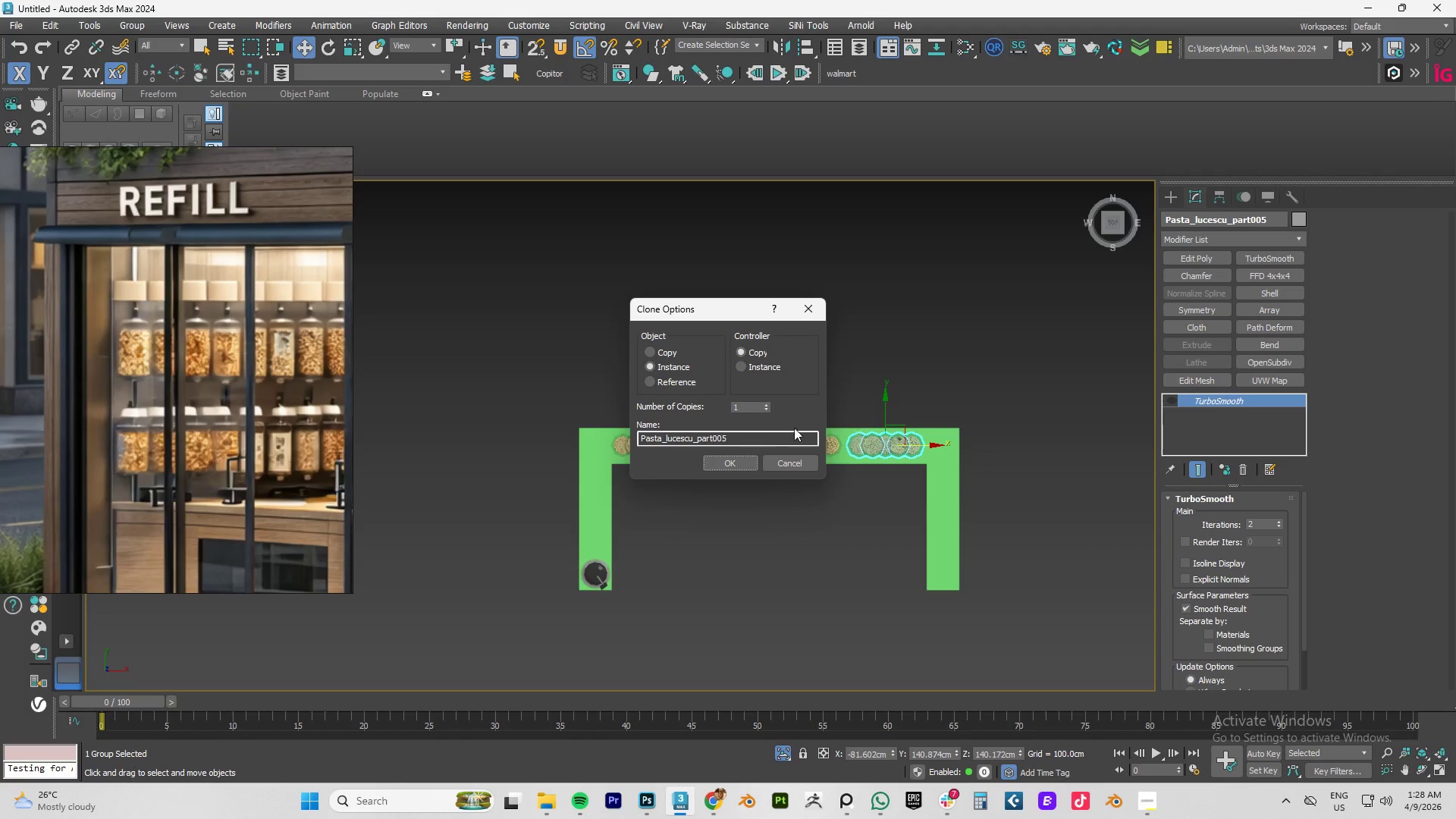 
hold_key(key=ShiftLeft, duration=1.51)
 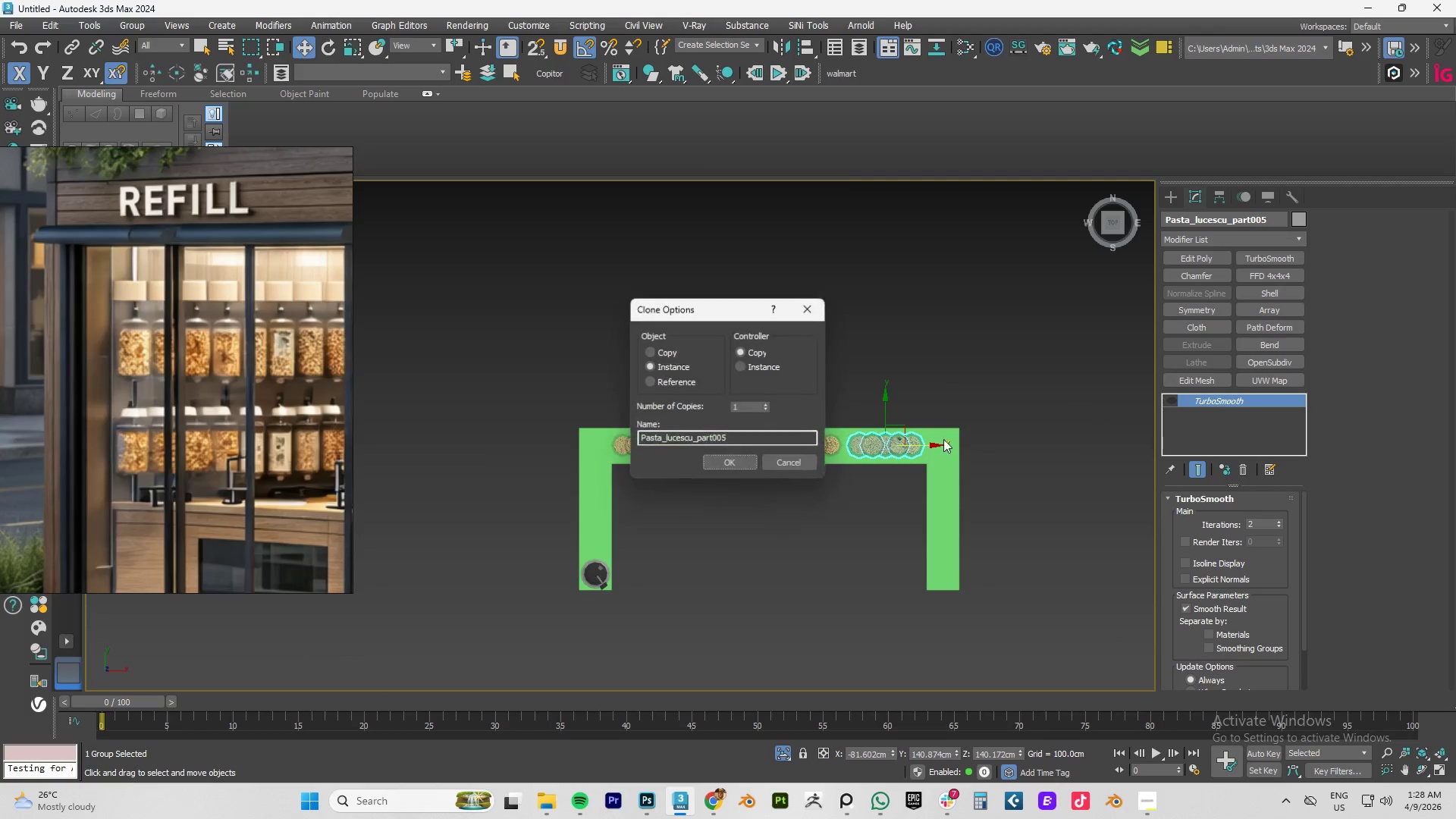 
hold_key(key=ShiftLeft, duration=0.34)
 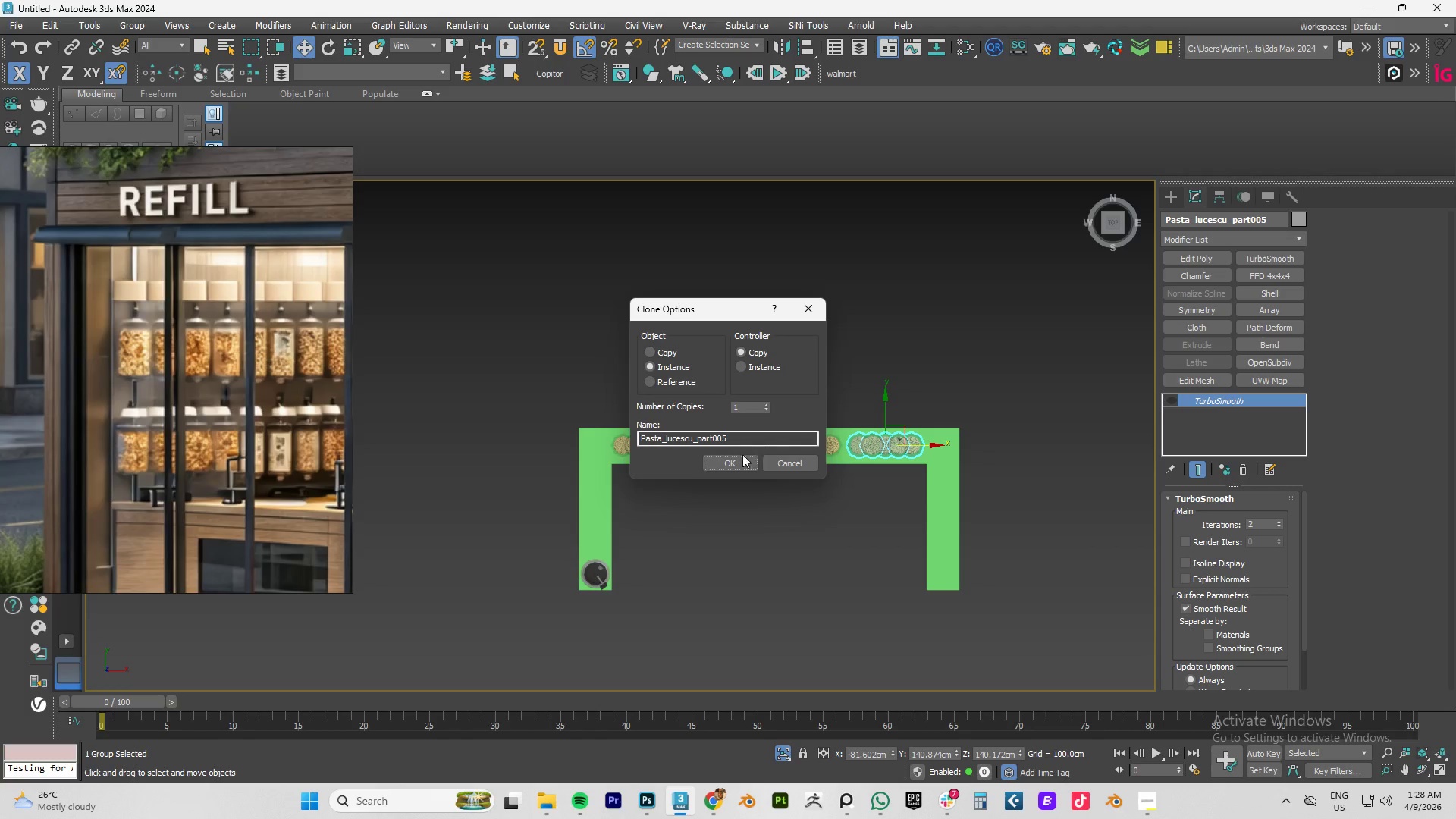 
left_click([730, 466])
 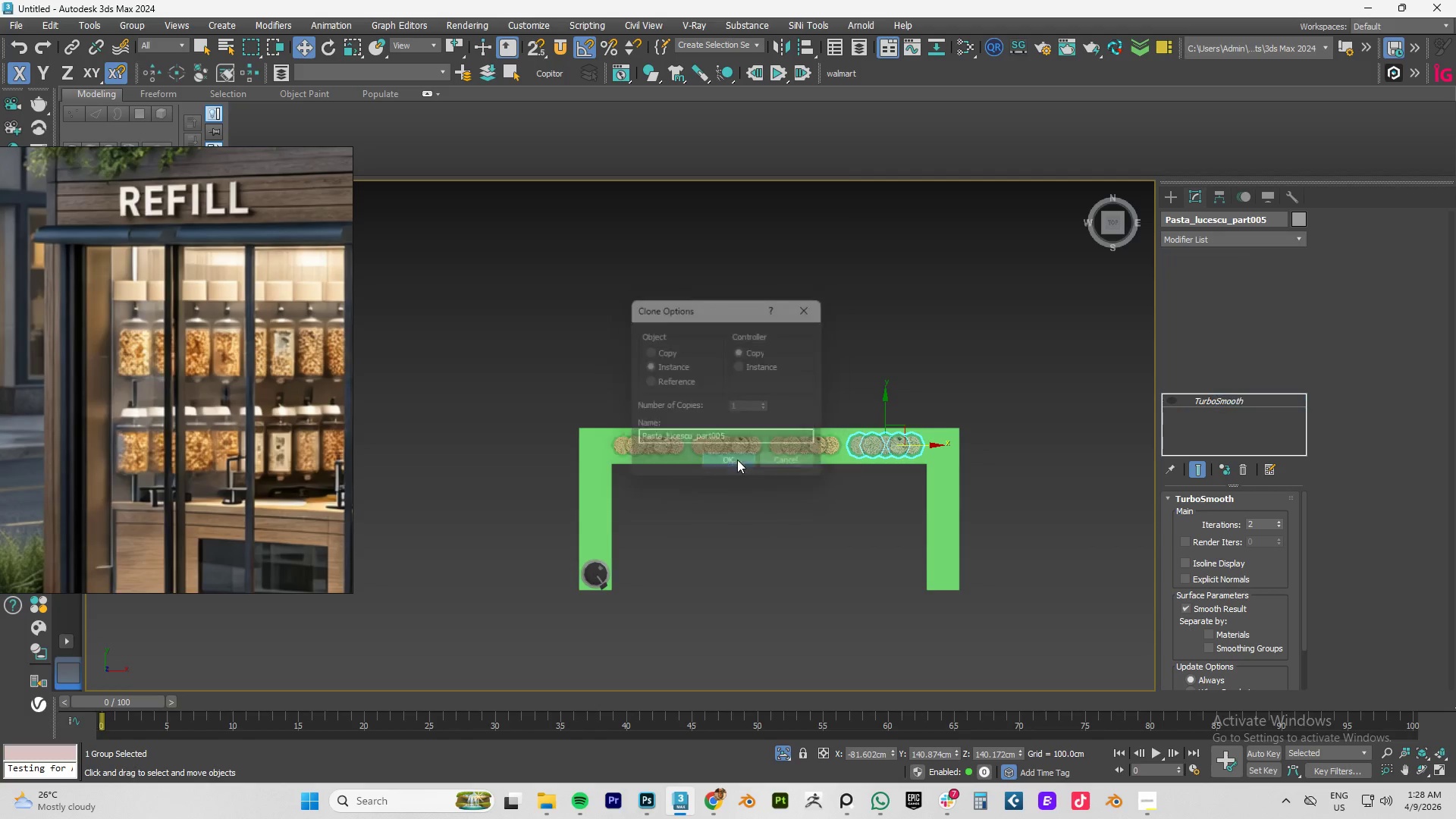 
hold_key(key=AltLeft, duration=1.5)
 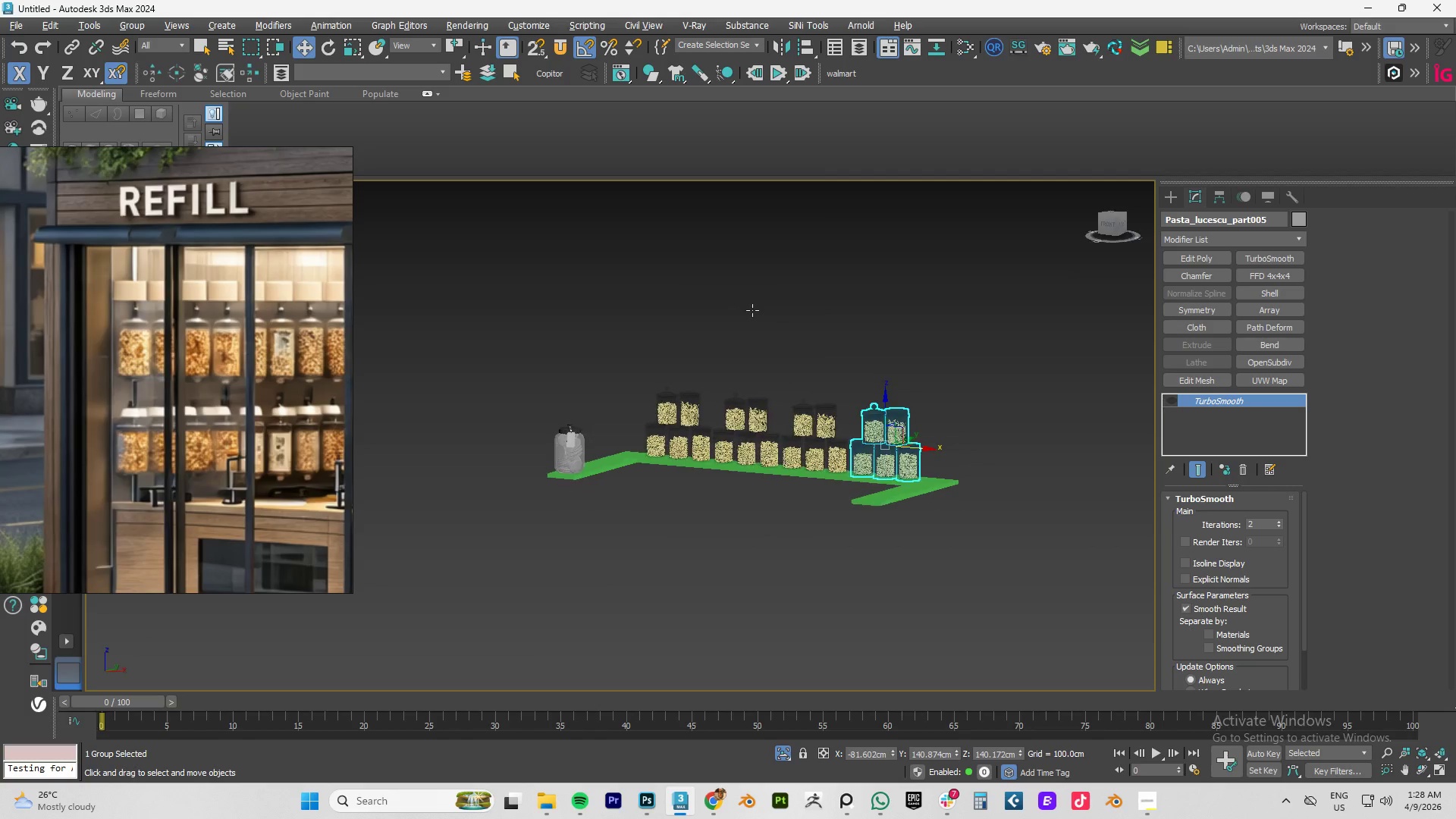 
hold_key(key=AltLeft, duration=0.88)
 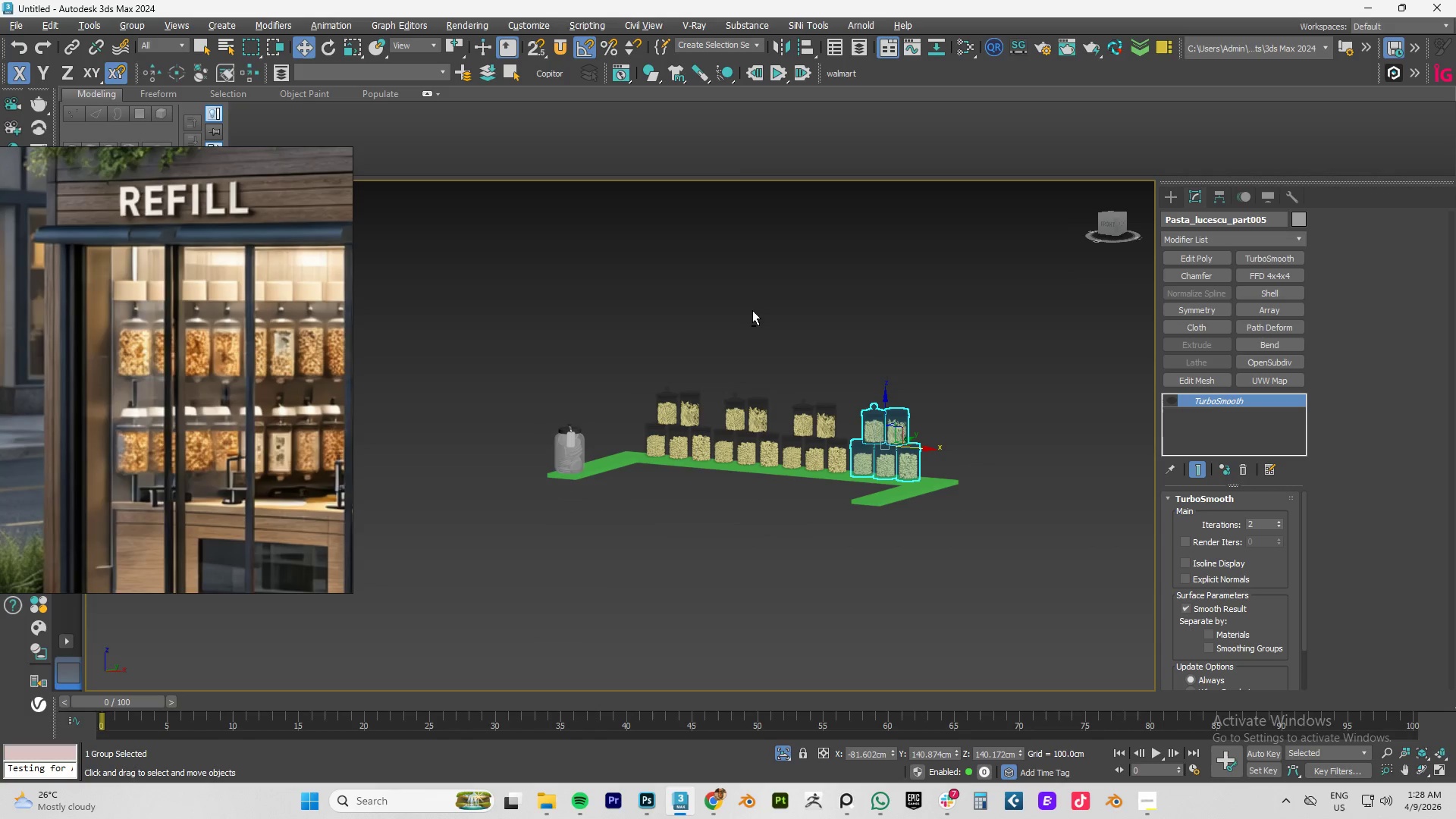 
key(F4)
 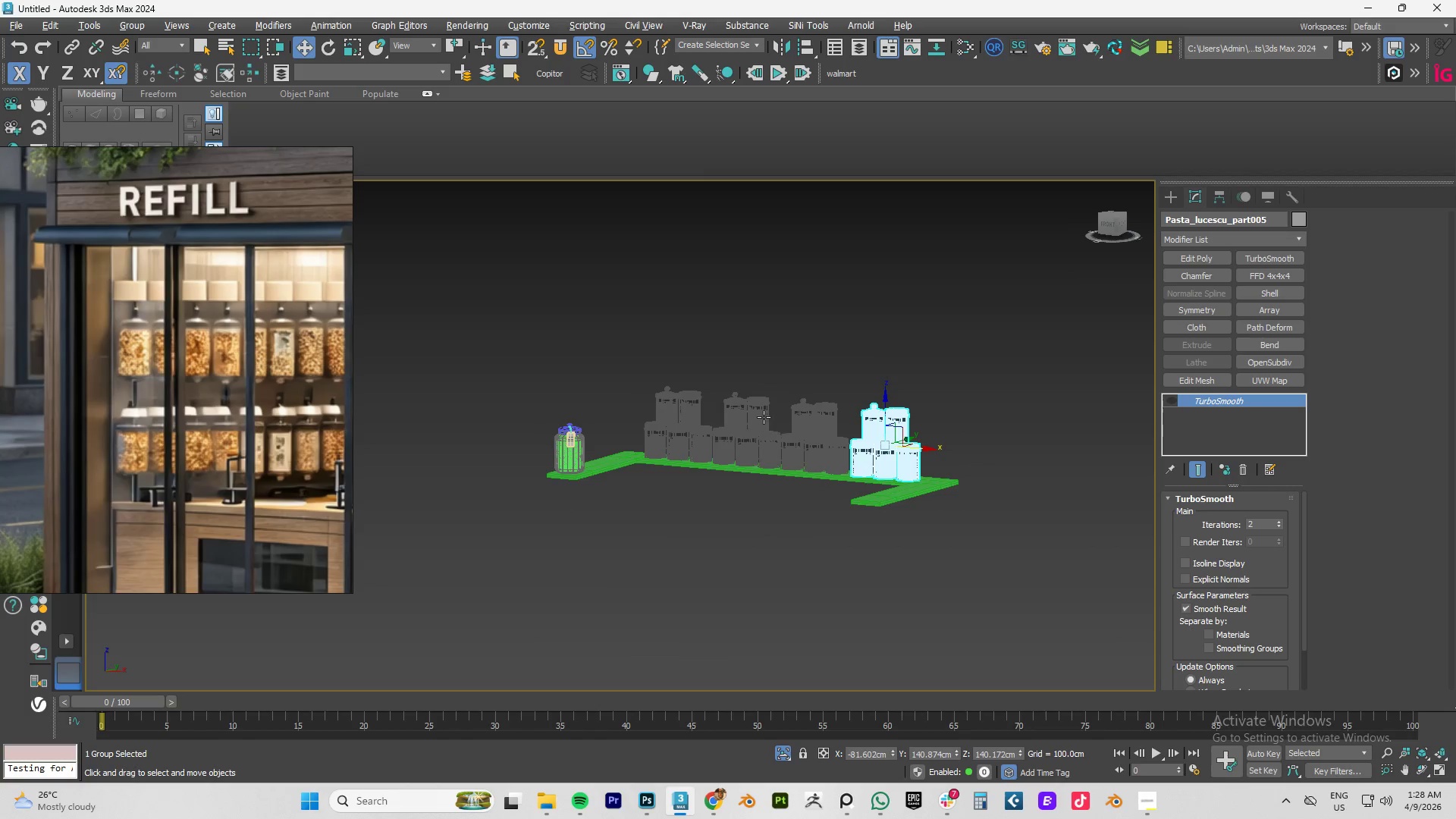 
key(F4)
 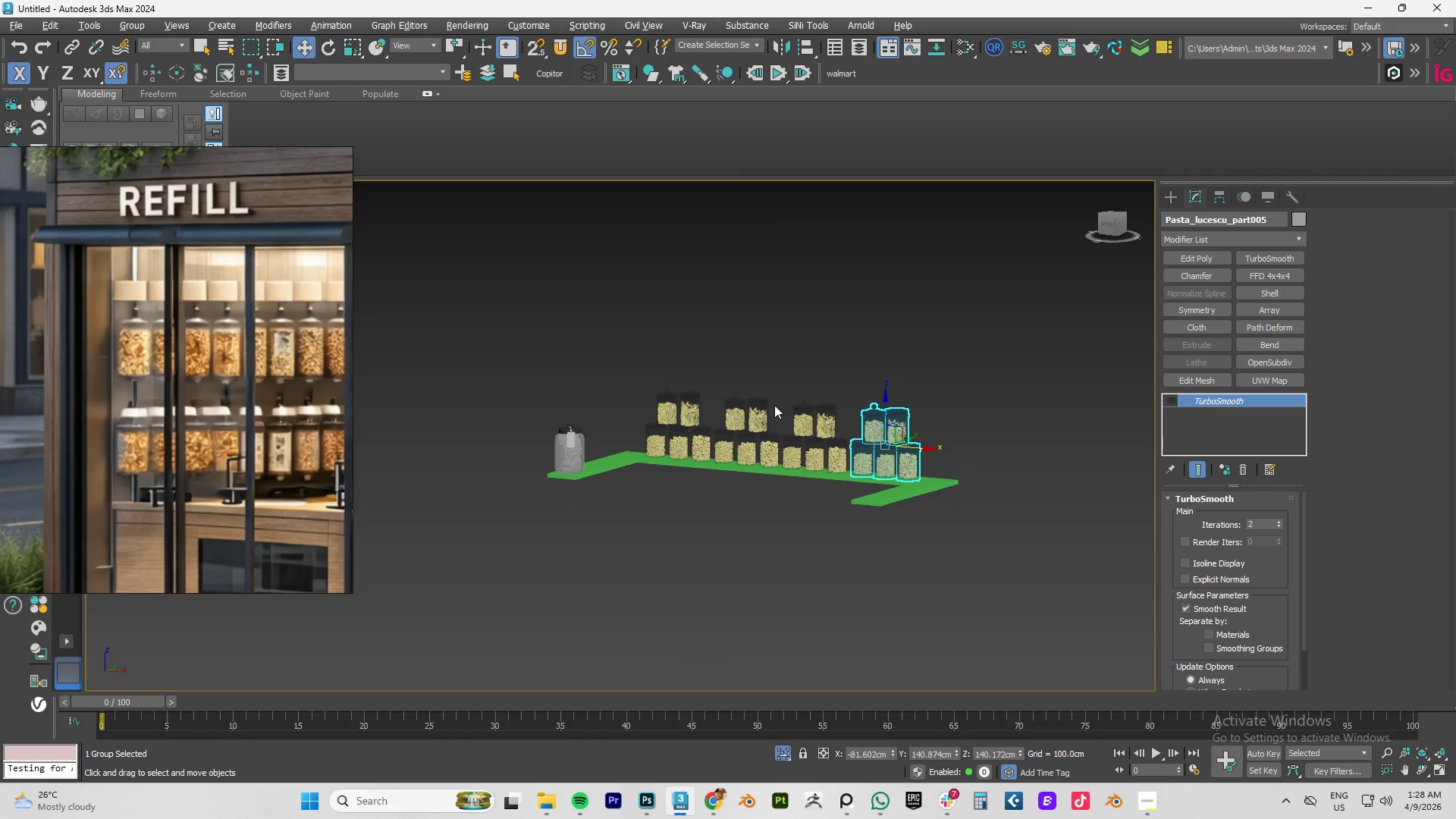 
scroll: coordinate [771, 404], scroll_direction: up, amount: 4.0
 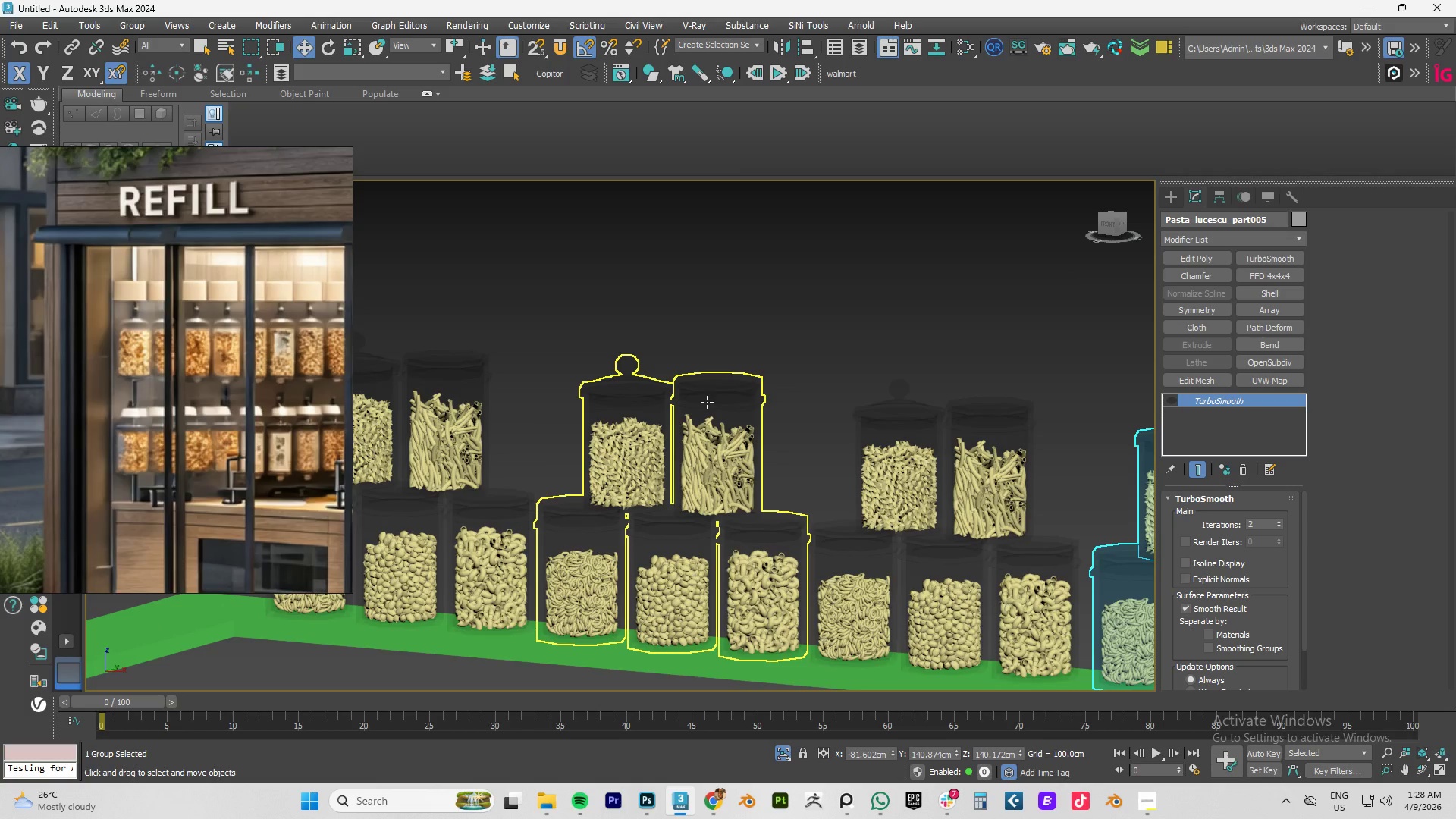 
left_click([707, 402])
 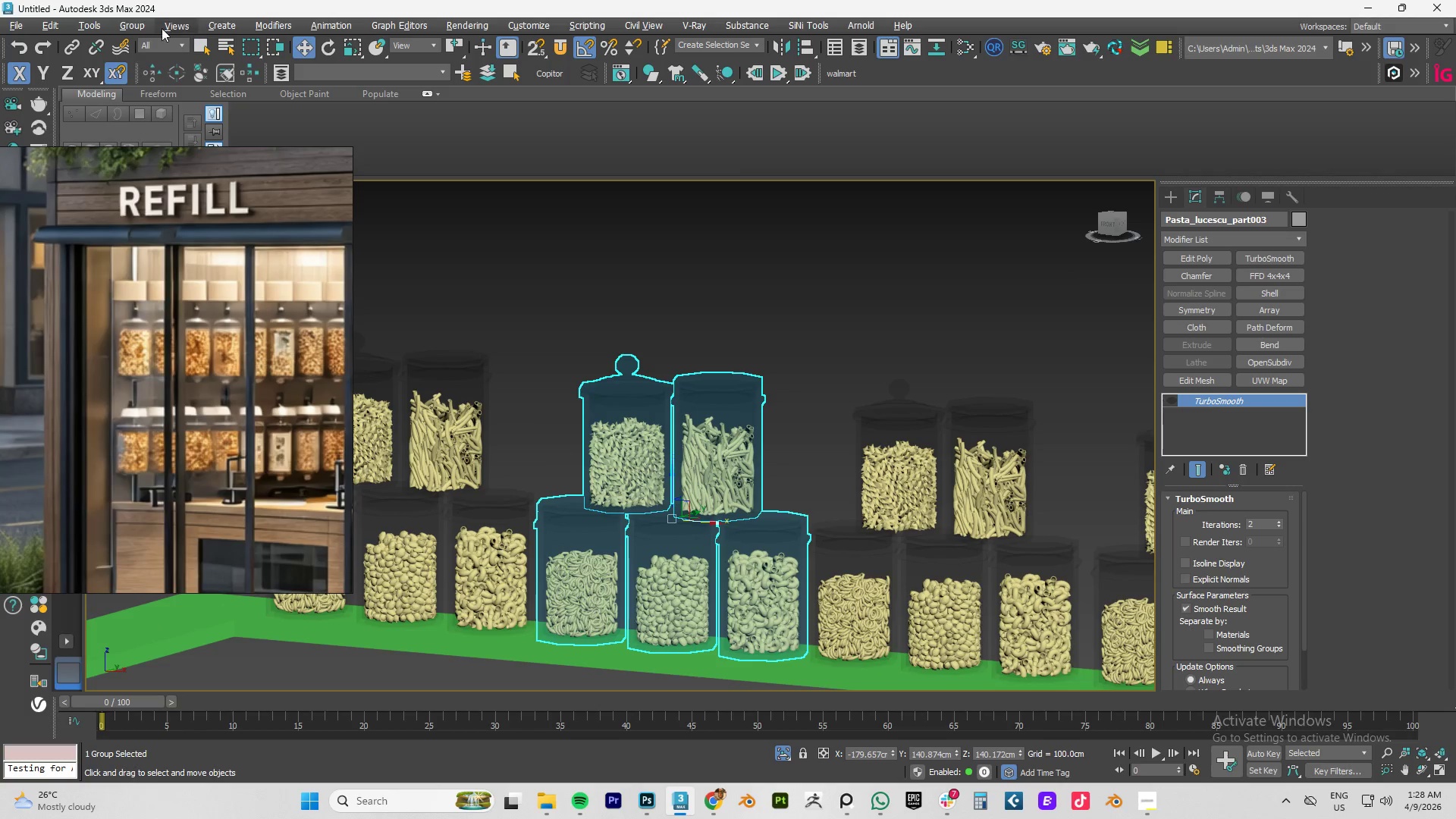 
left_click([127, 25])
 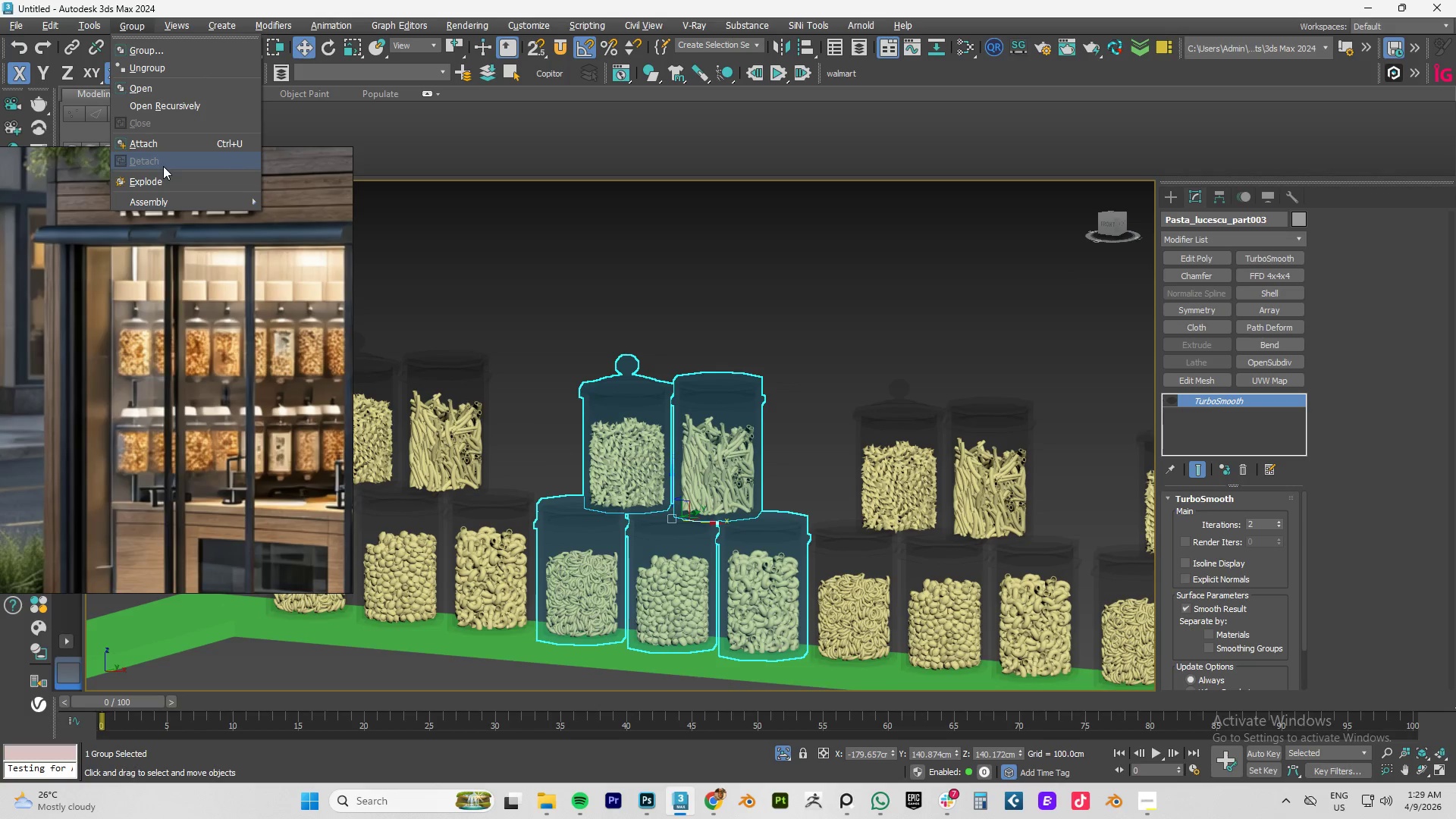 
left_click([157, 187])
 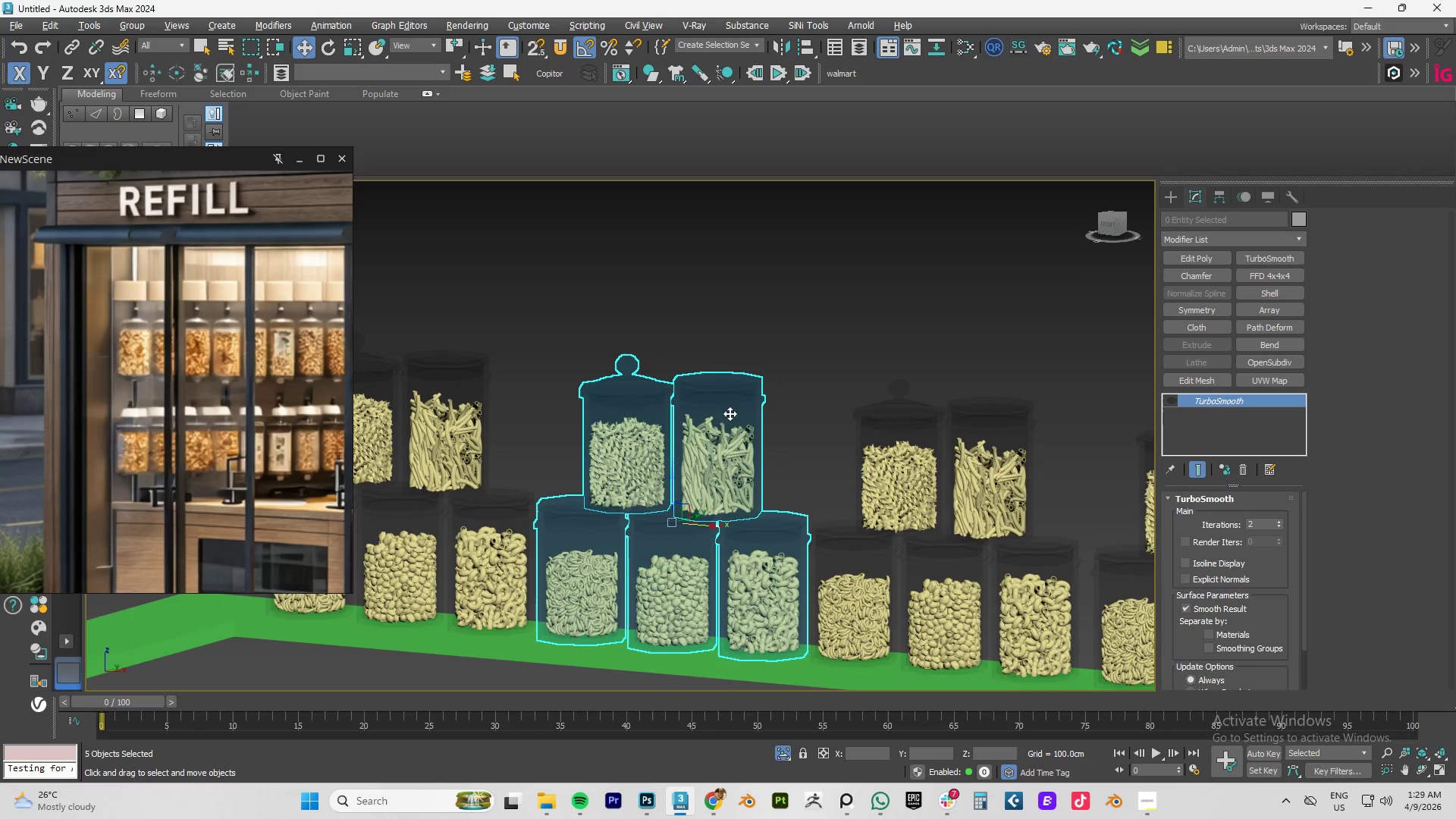 
left_click([795, 326])
 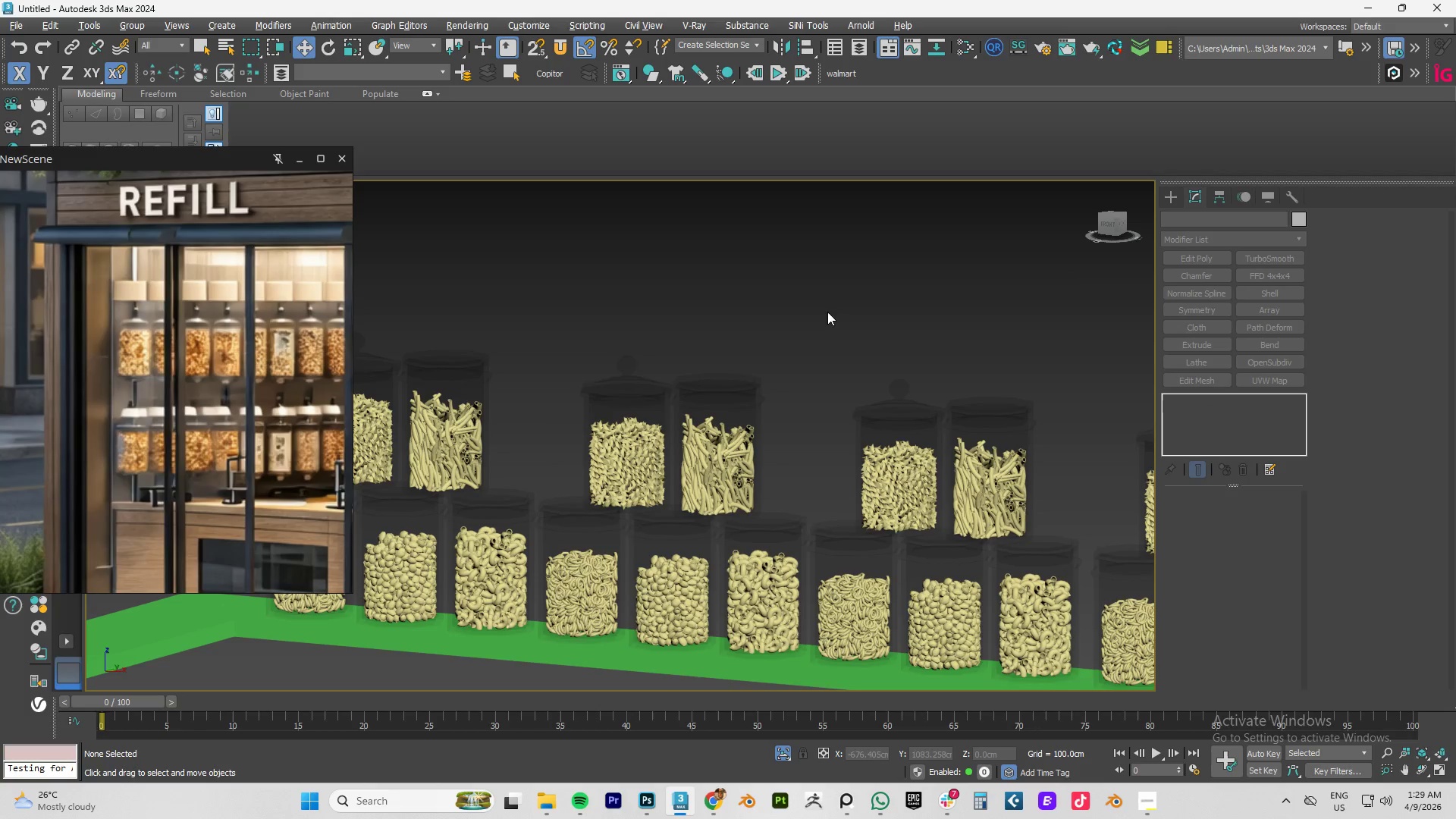 
left_click_drag(start_coordinate=[830, 309], to_coordinate=[709, 455])
 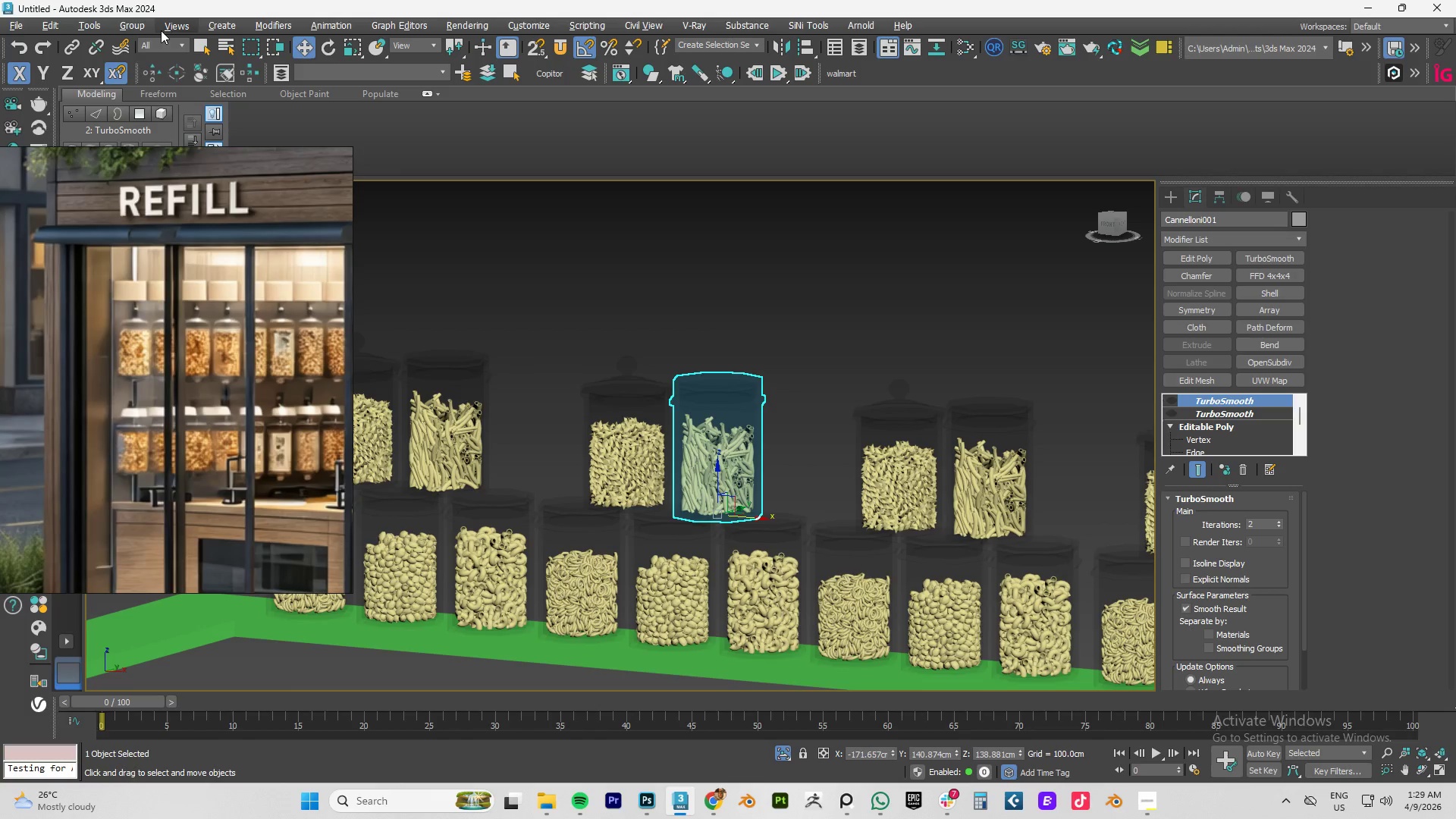 
left_click([136, 28])
 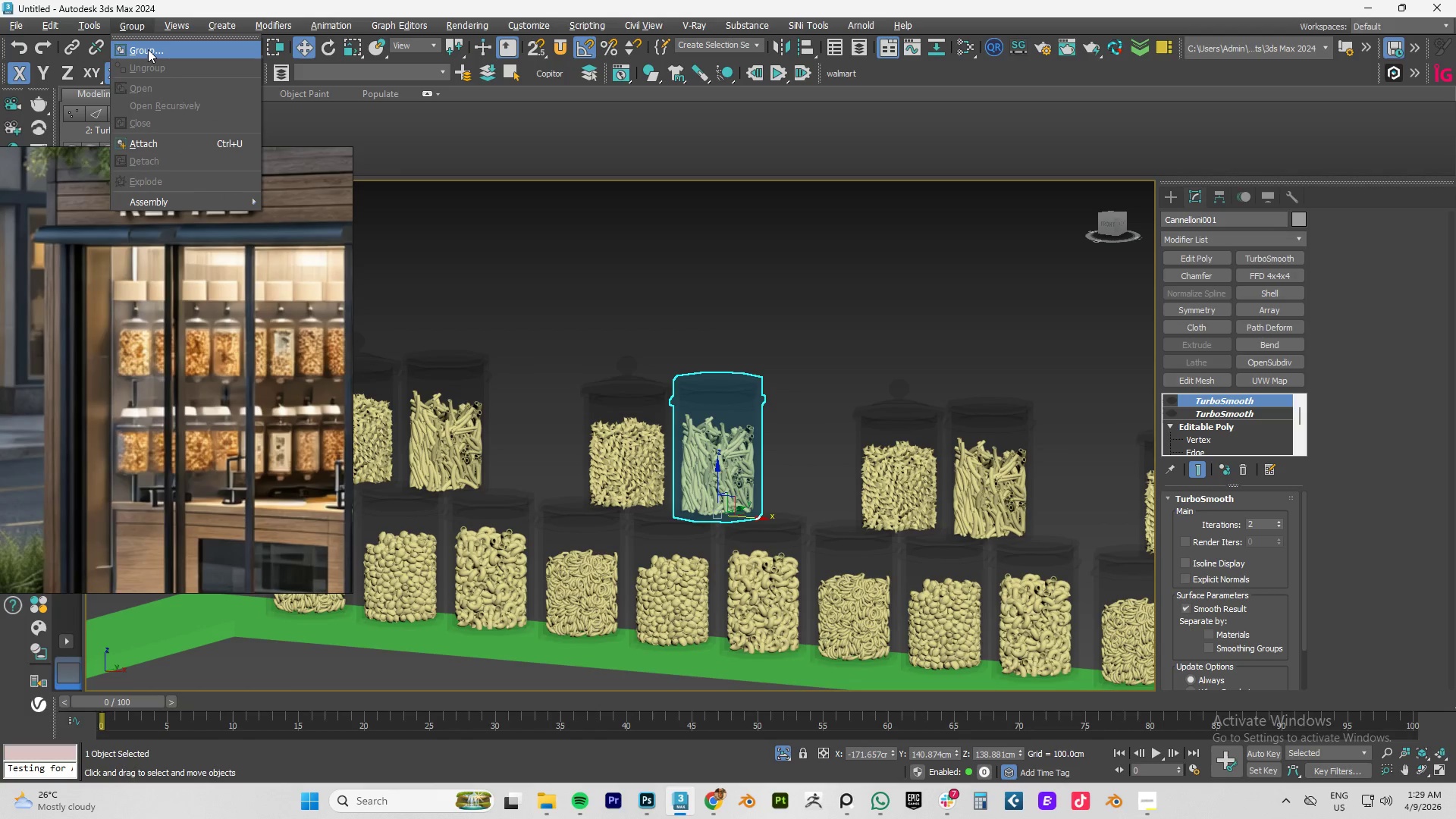 
left_click([148, 49])
 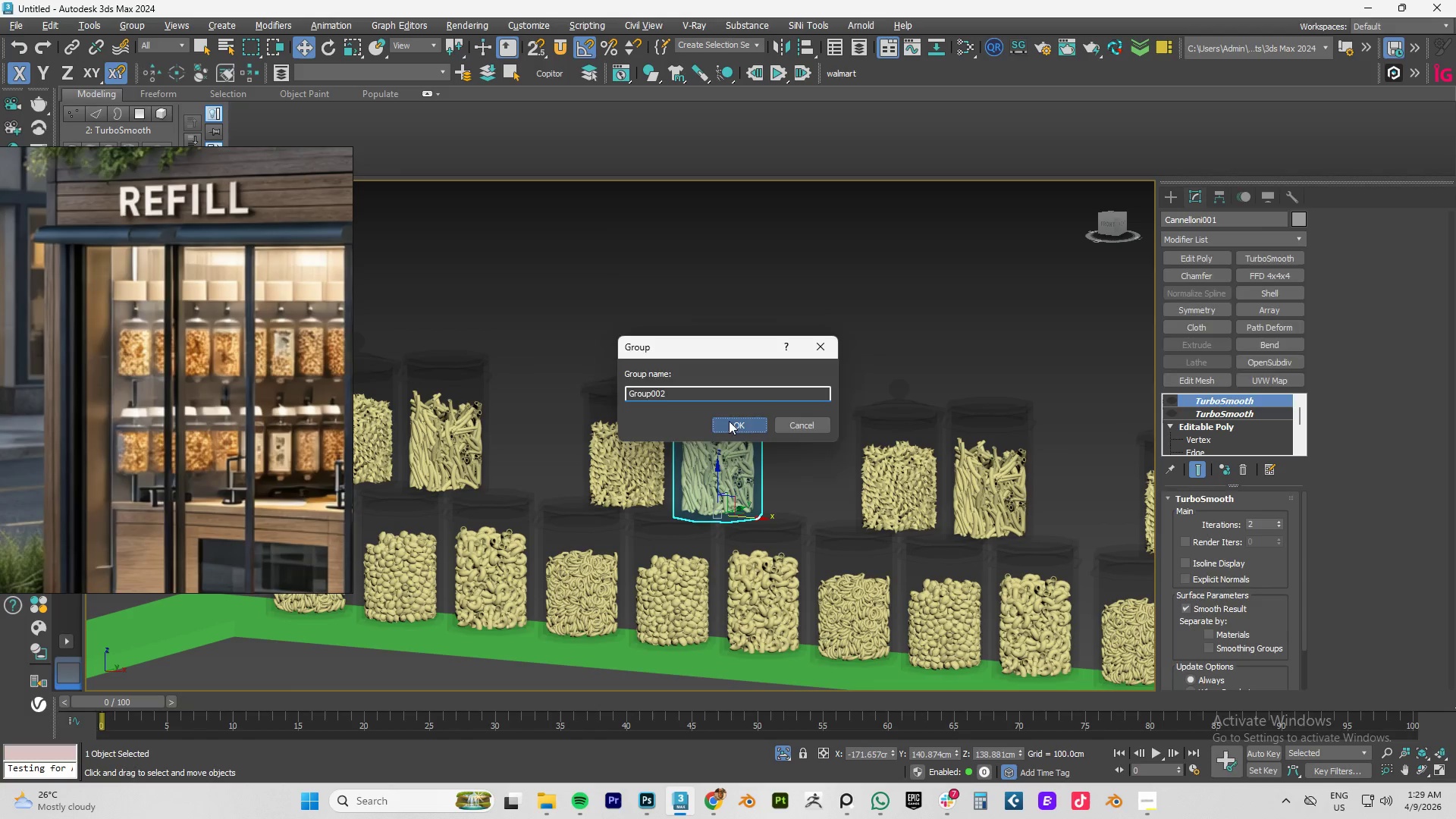 
left_click_drag(start_coordinate=[560, 322], to_coordinate=[642, 455])
 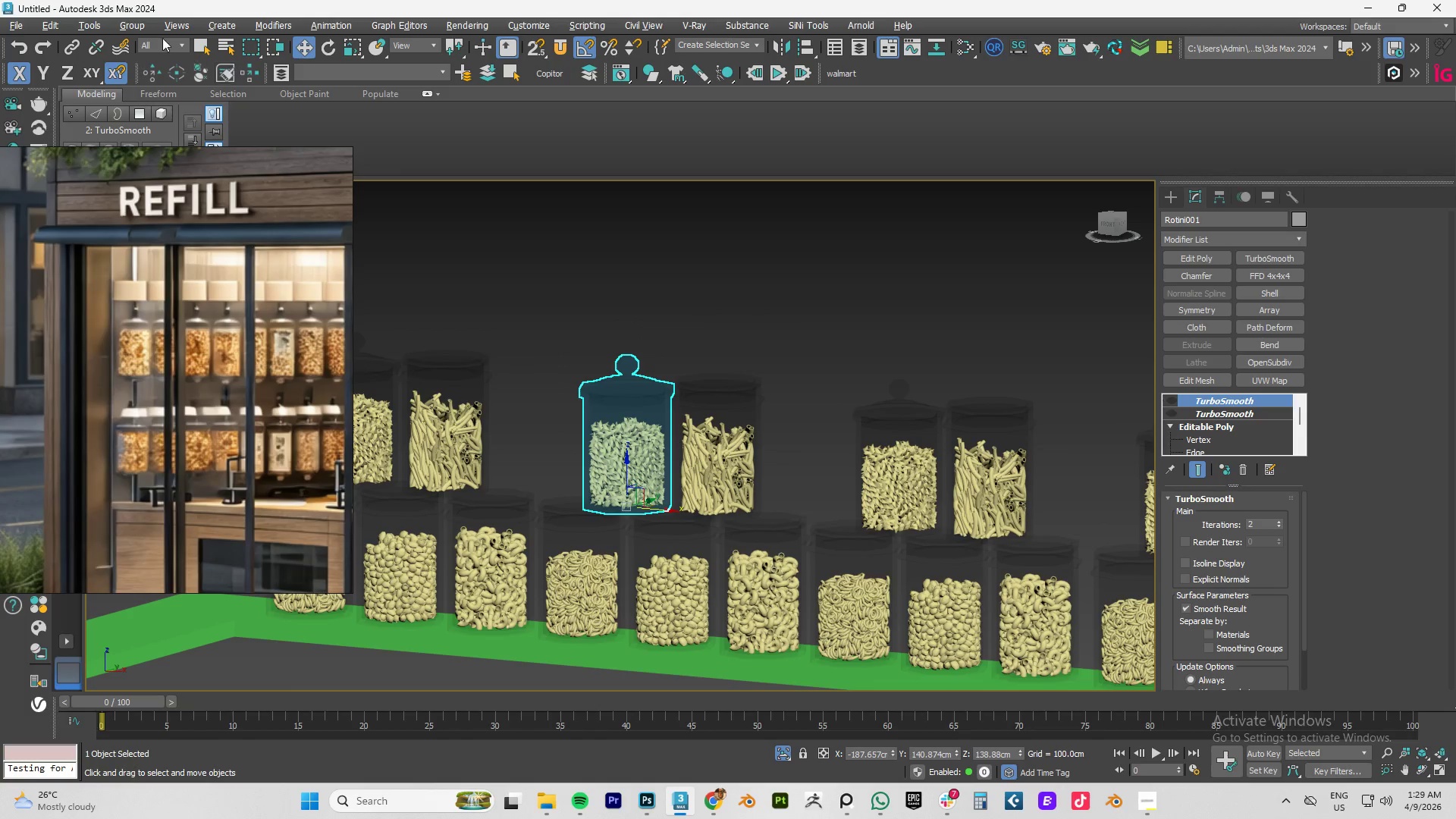 
left_click([127, 28])
 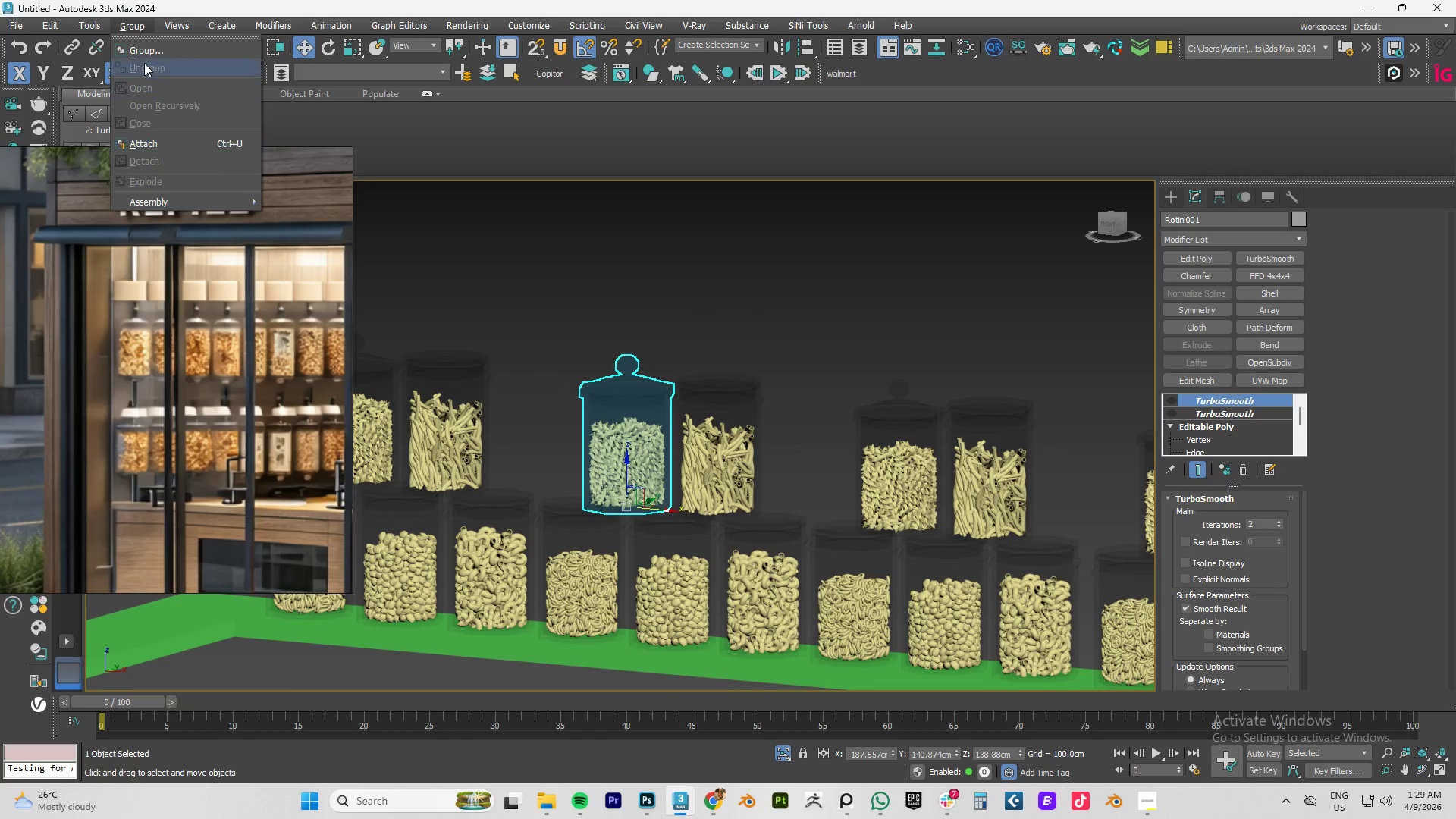 
left_click([142, 49])
 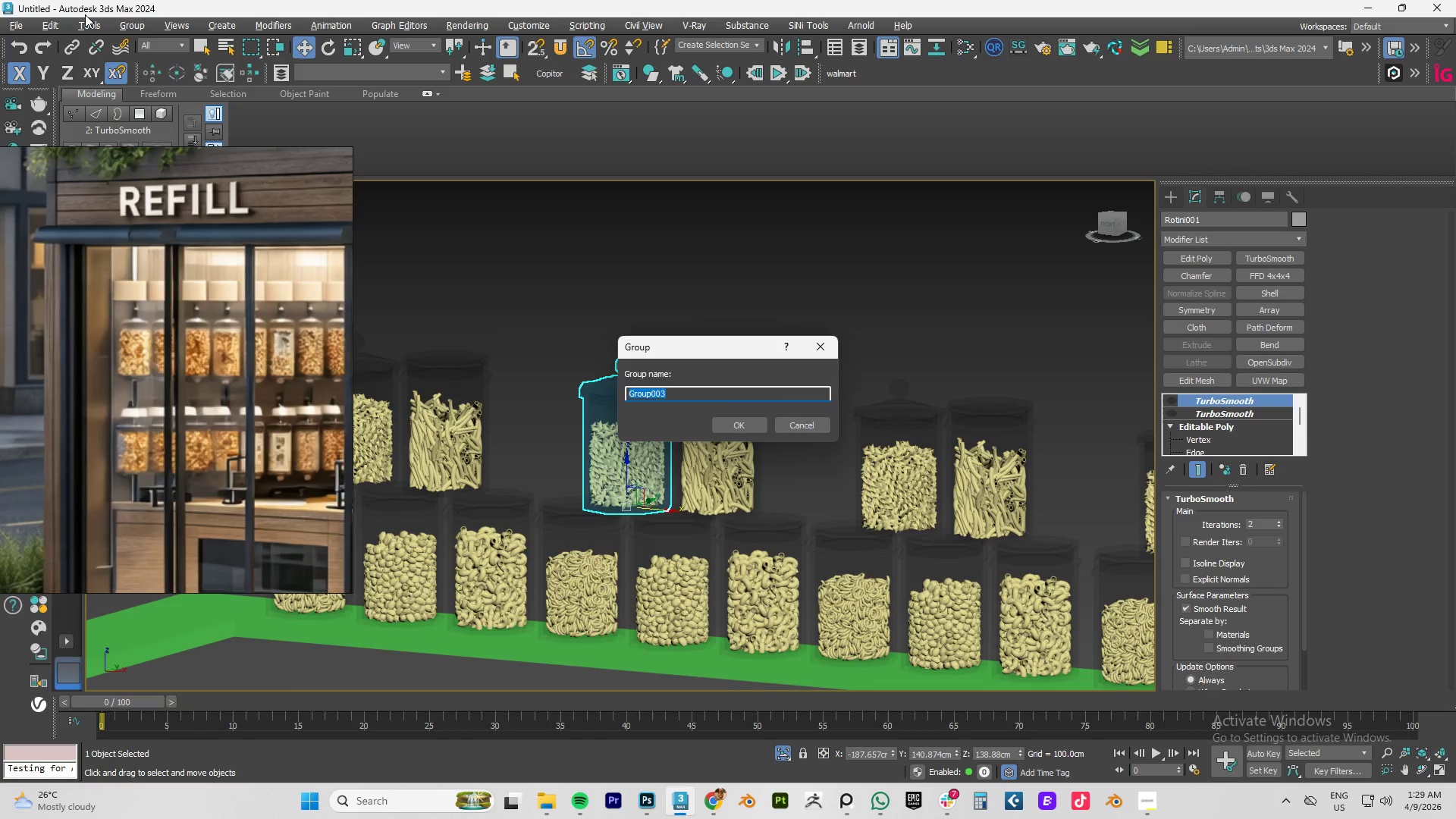 
key(NumpadEnter)
 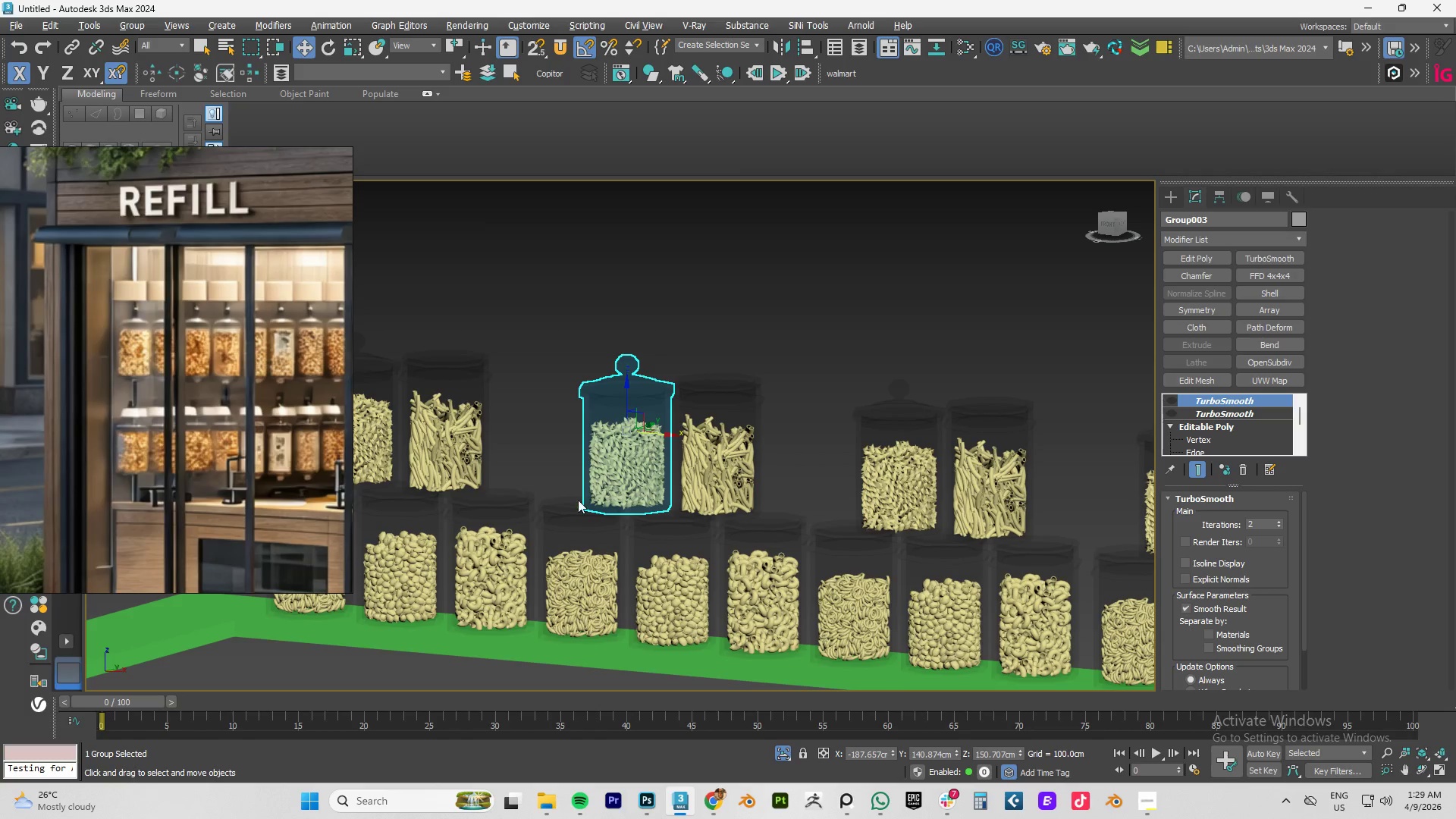 
wait(5.3)
 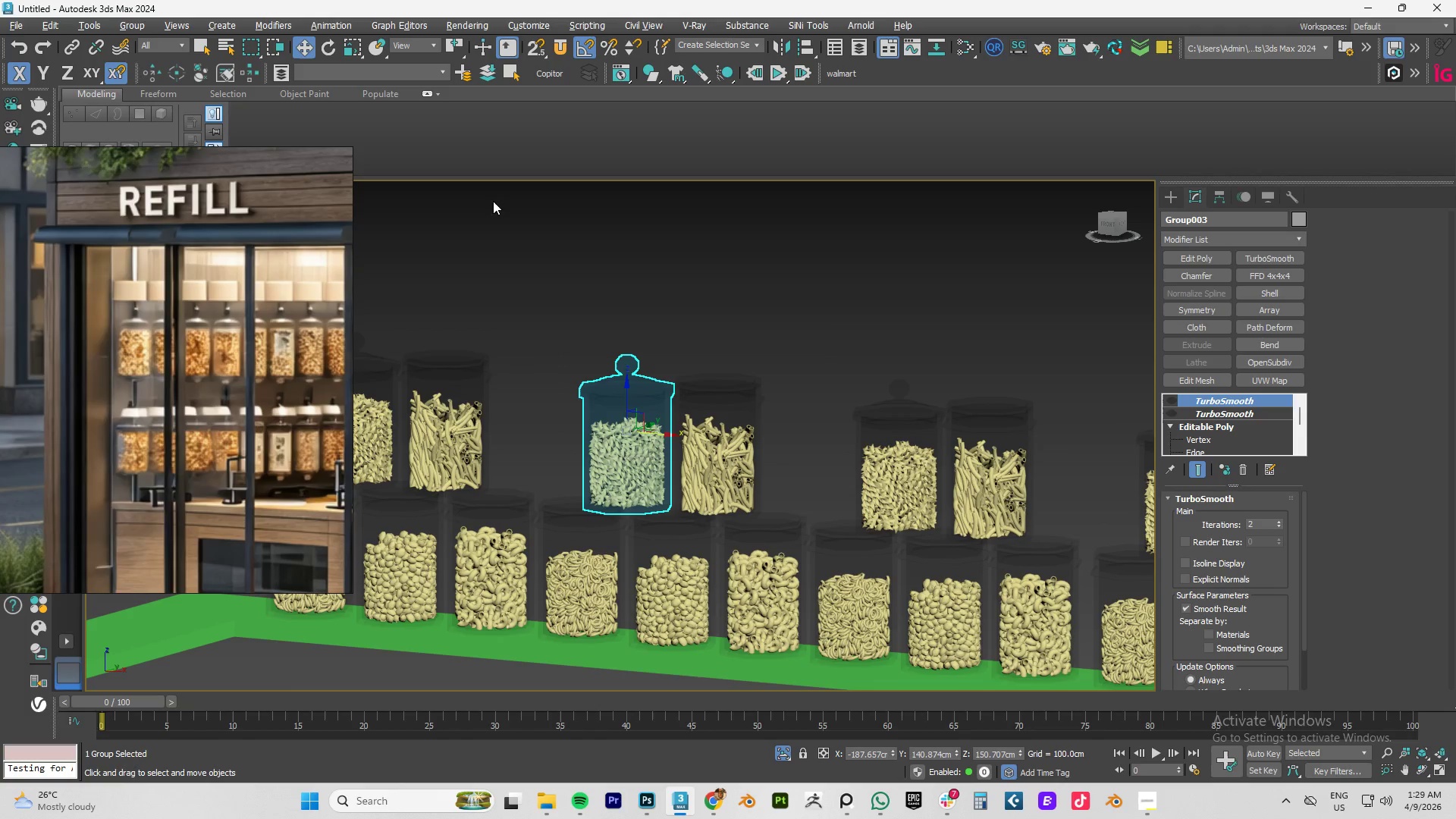 
left_click_drag(start_coordinate=[551, 444], to_coordinate=[565, 582])
 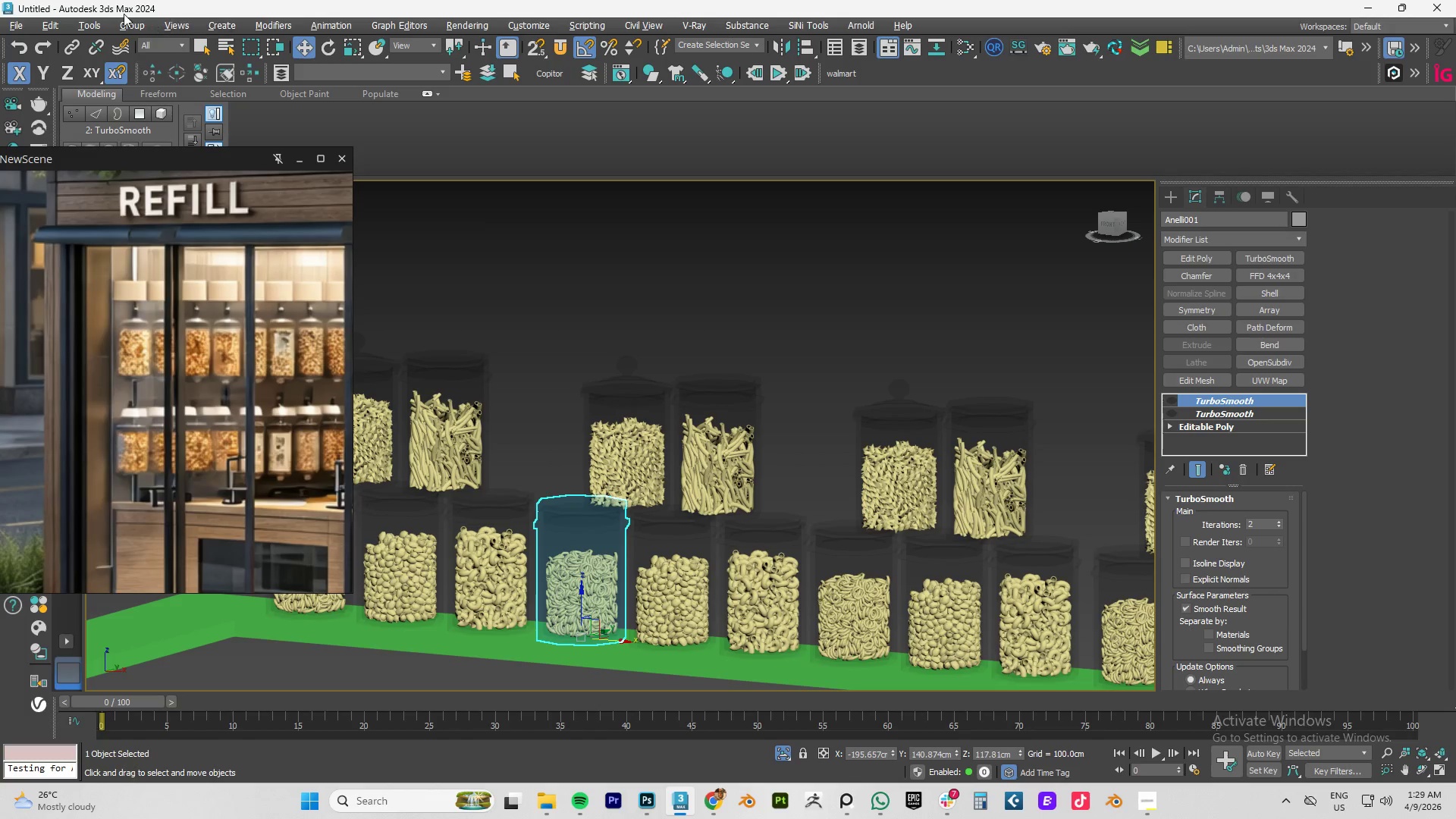 
left_click([136, 25])
 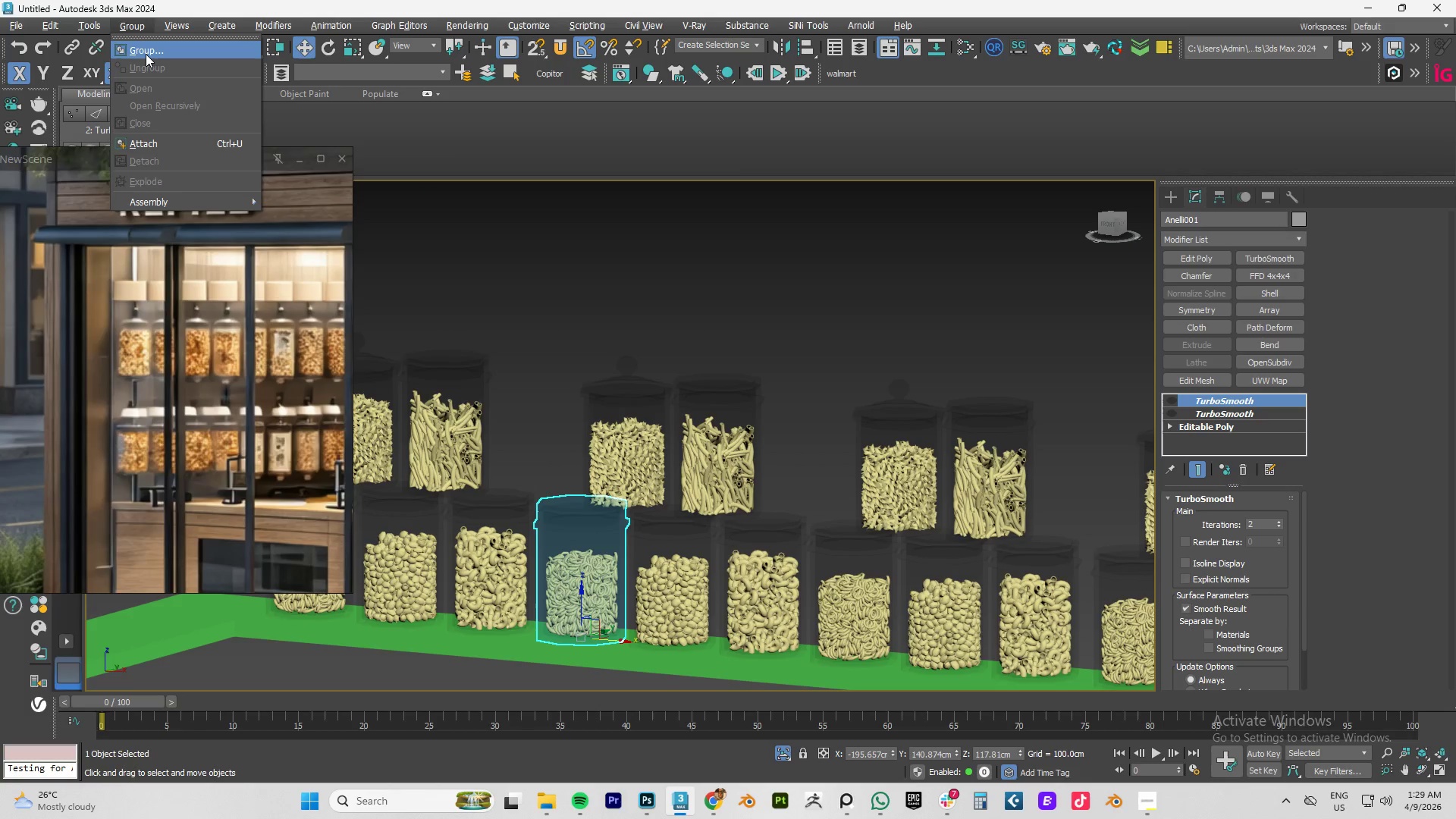 
left_click([146, 54])
 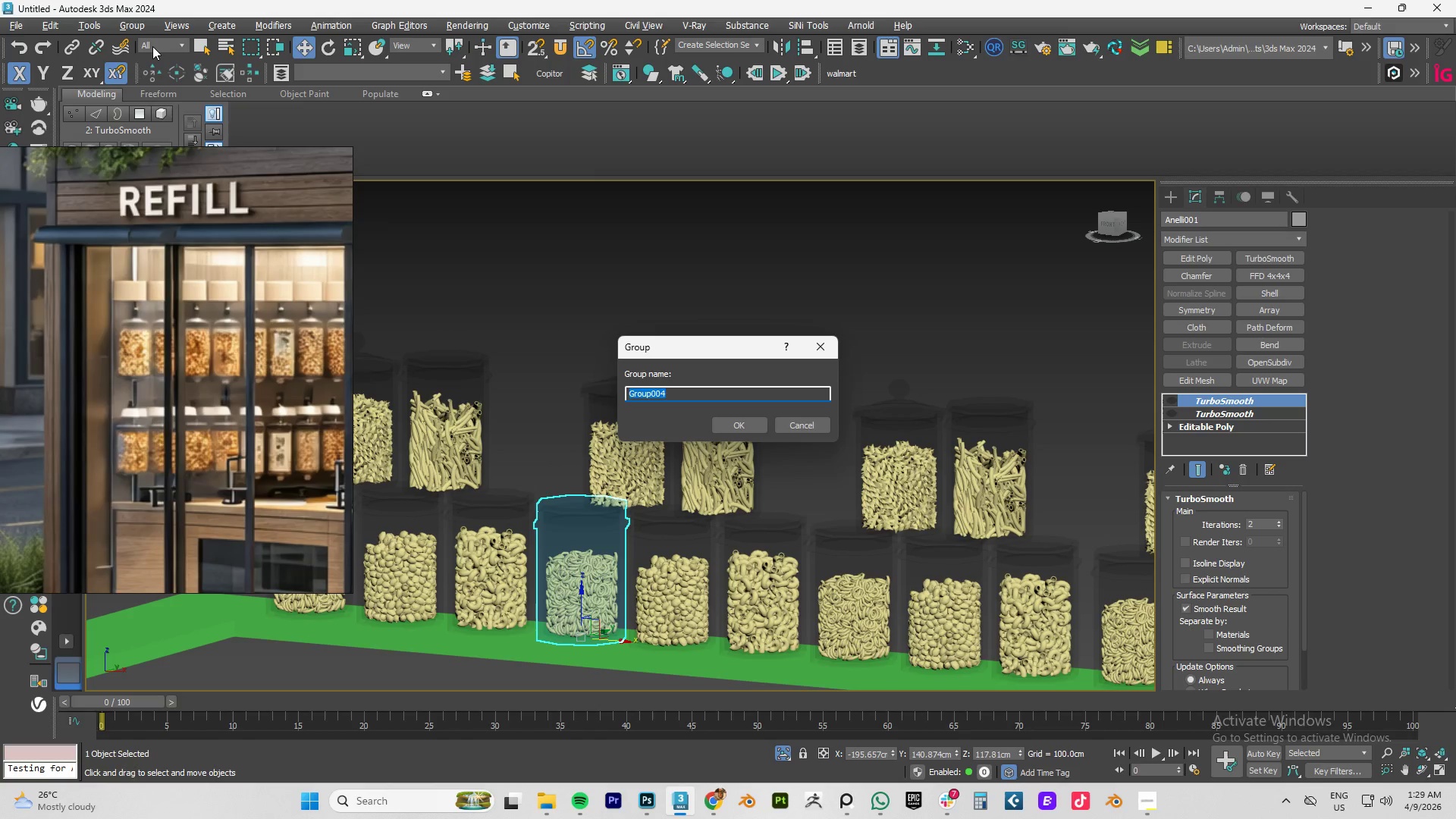 
key(NumpadEnter)
 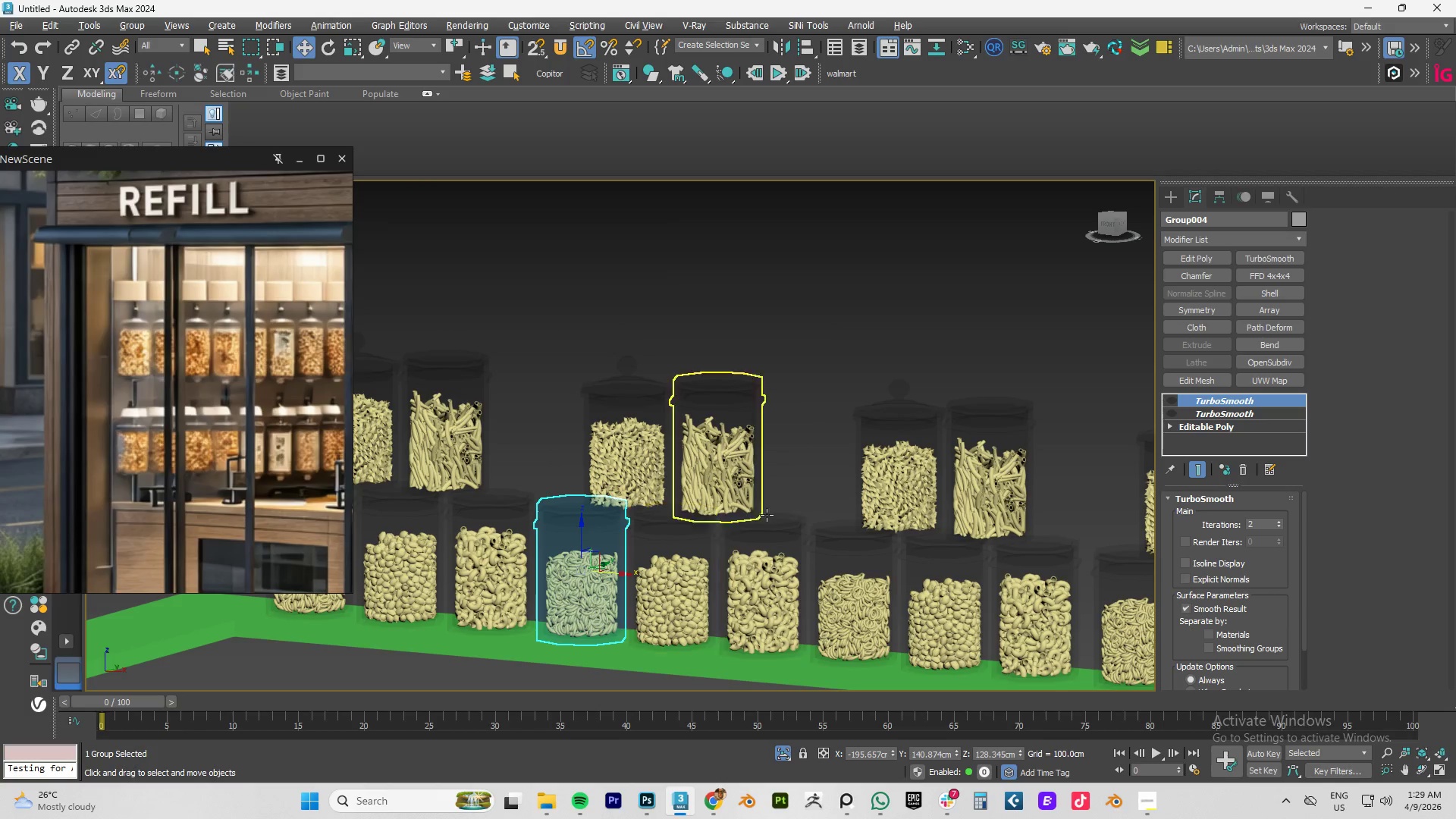 
left_click_drag(start_coordinate=[805, 459], to_coordinate=[782, 563])
 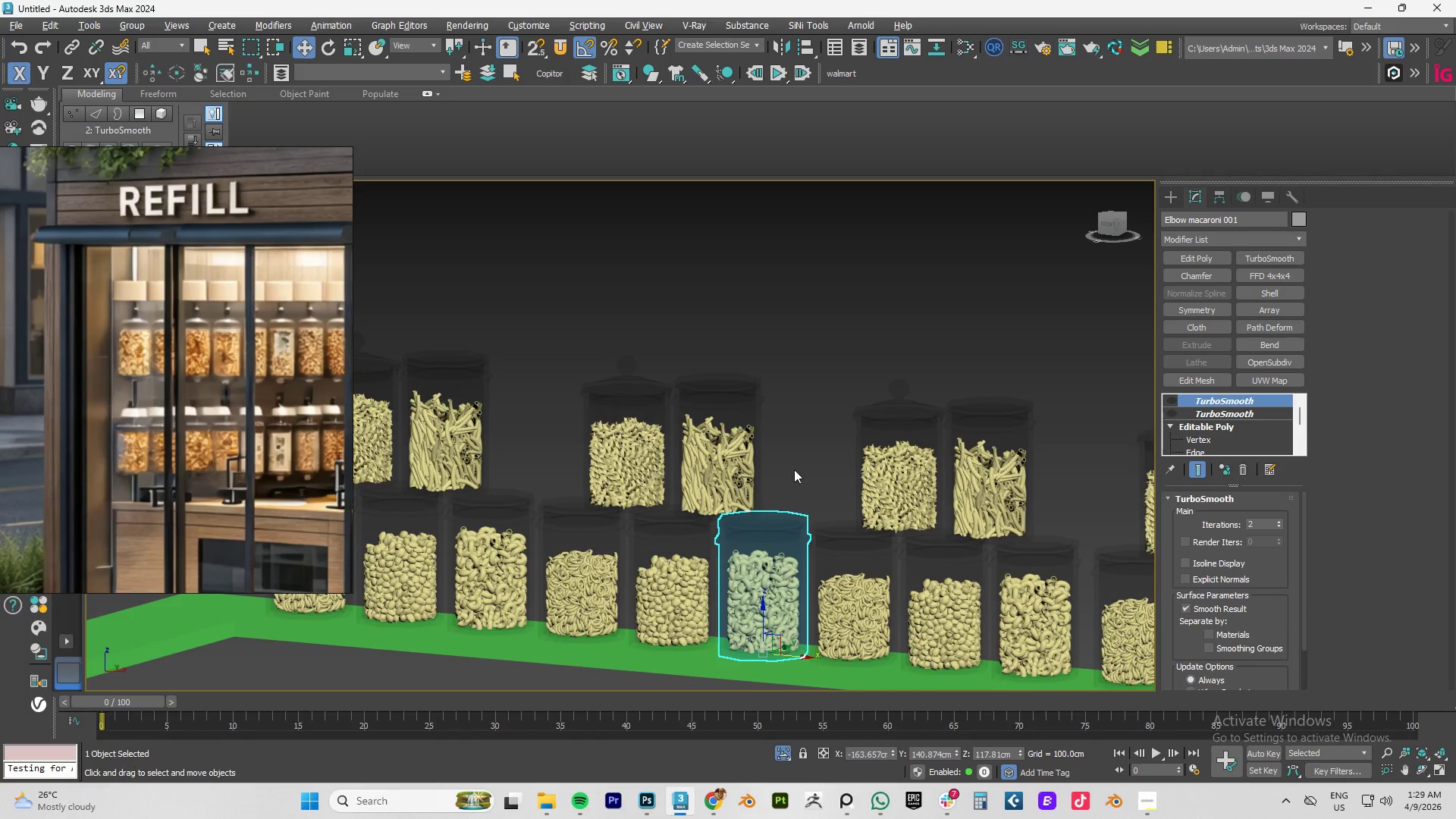 
left_click_drag(start_coordinate=[792, 457], to_coordinate=[769, 601])
 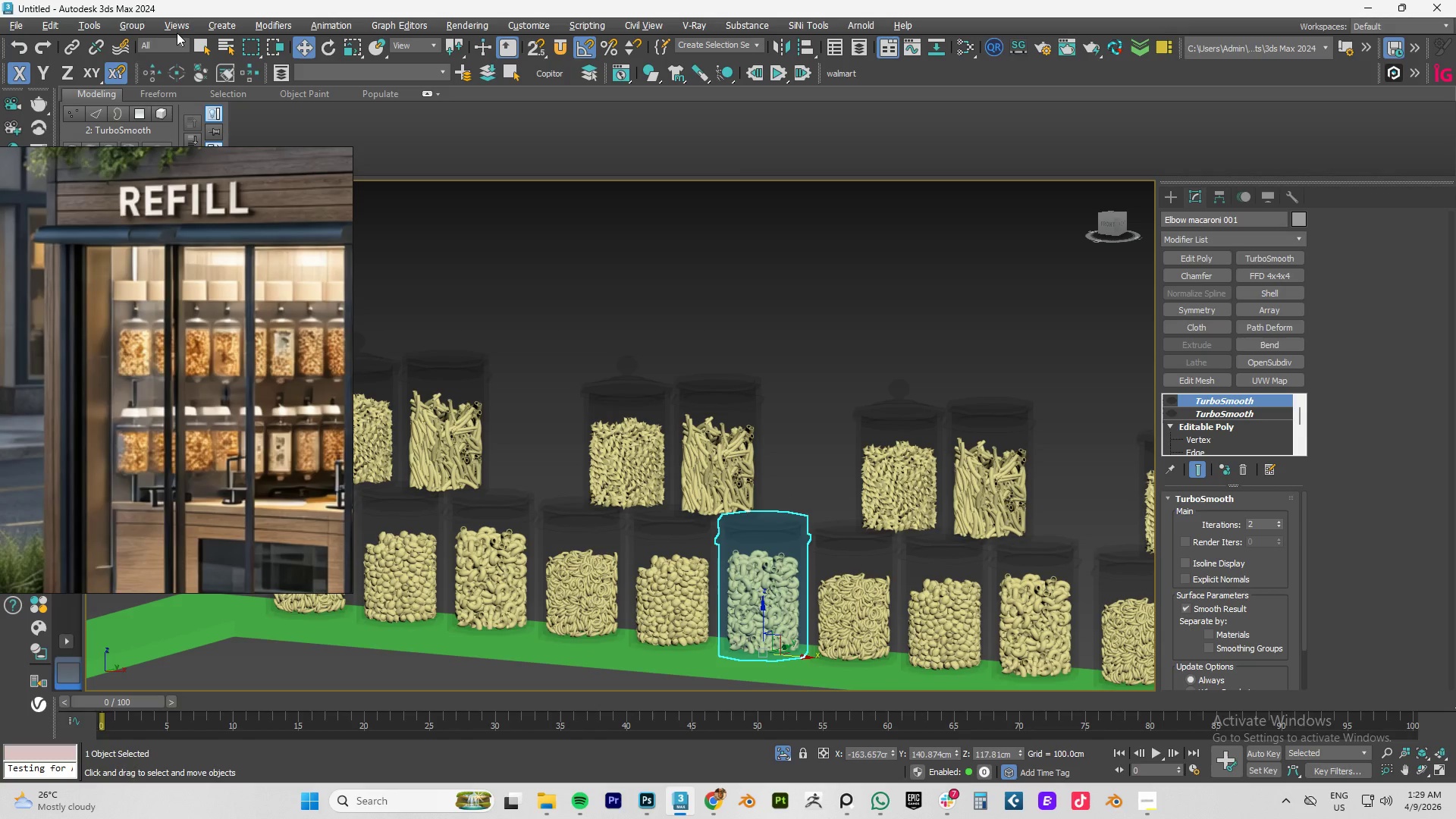 
left_click([117, 17])
 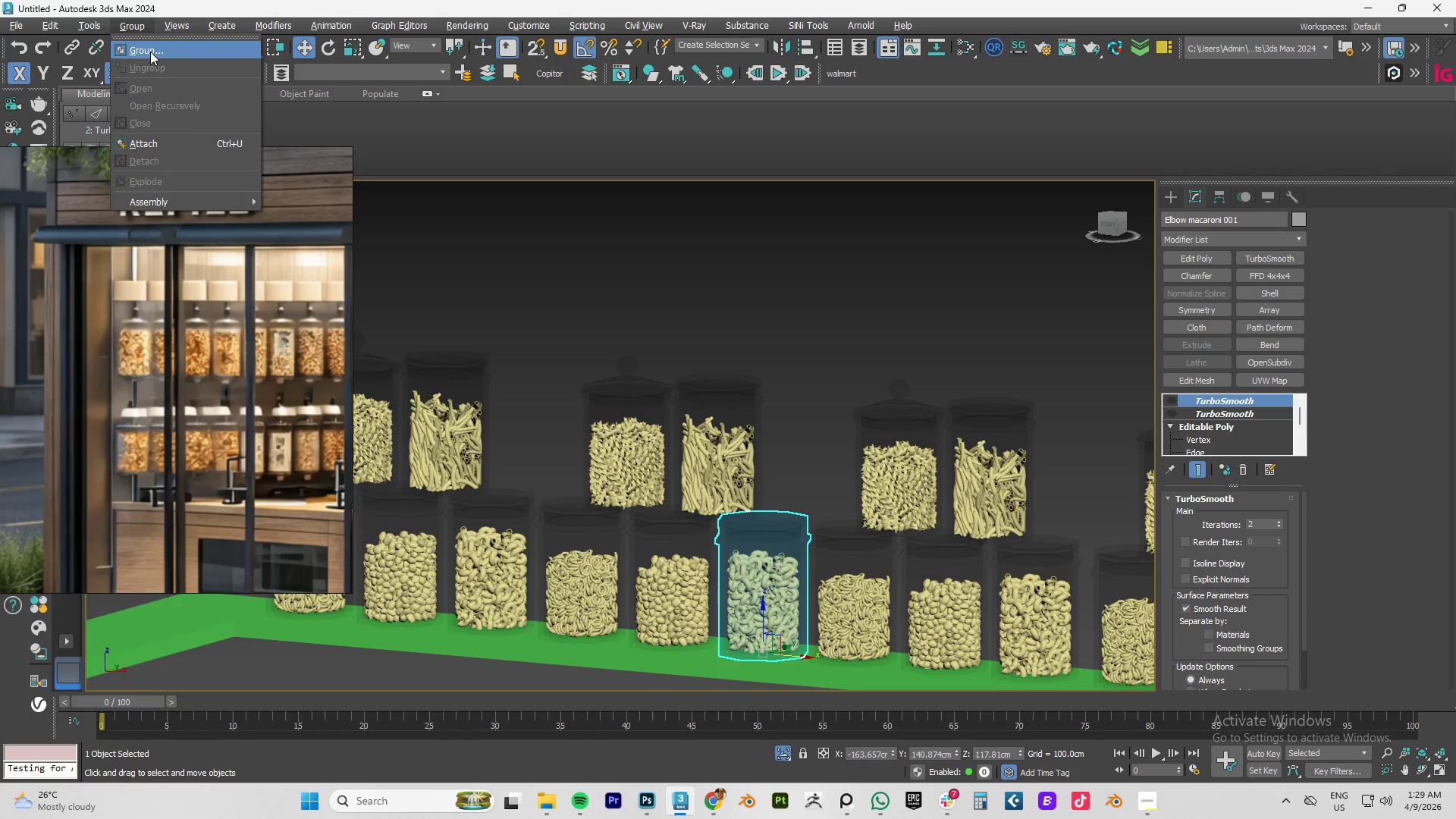 
left_click([146, 49])
 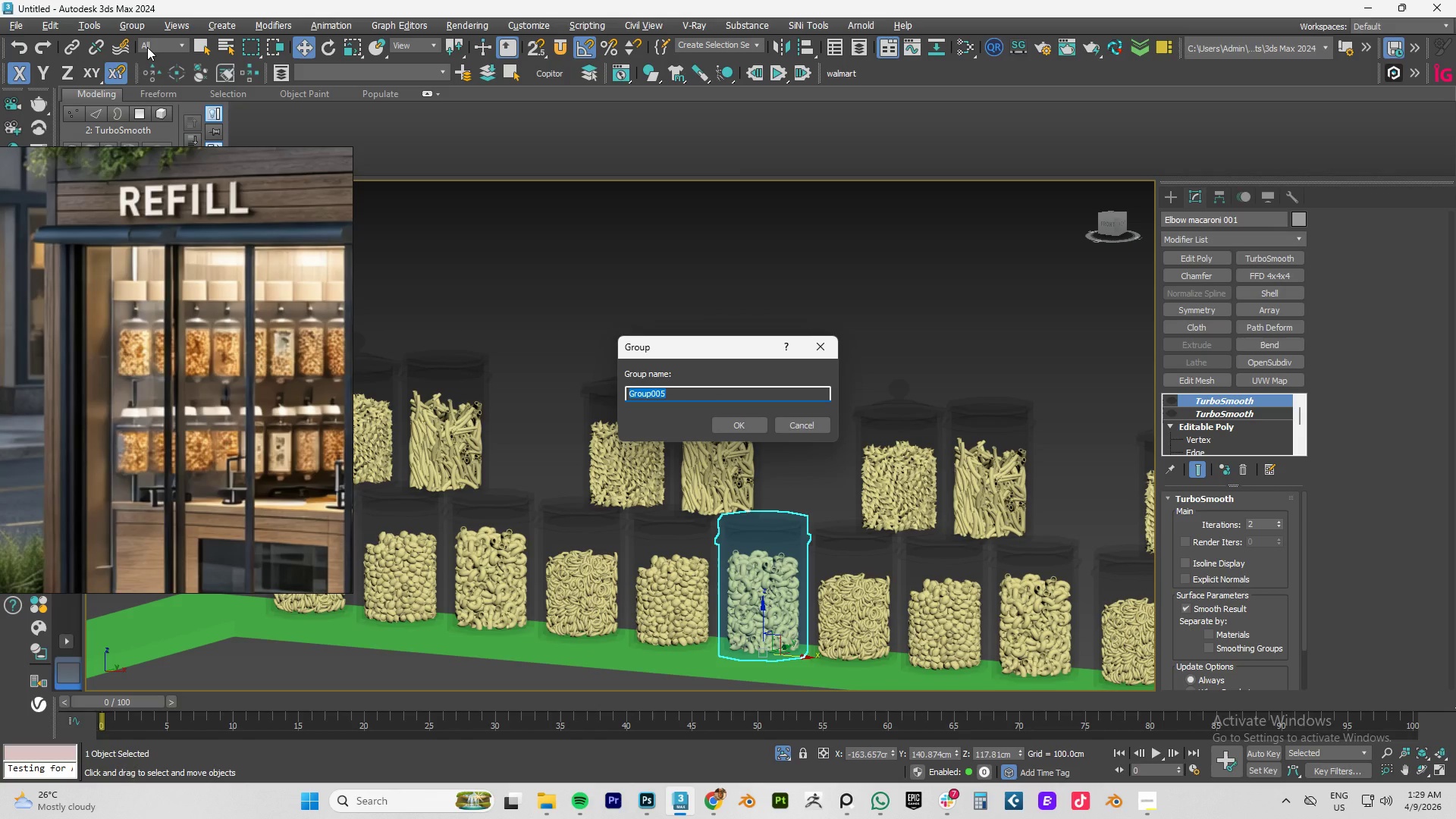 
key(NumpadEnter)
 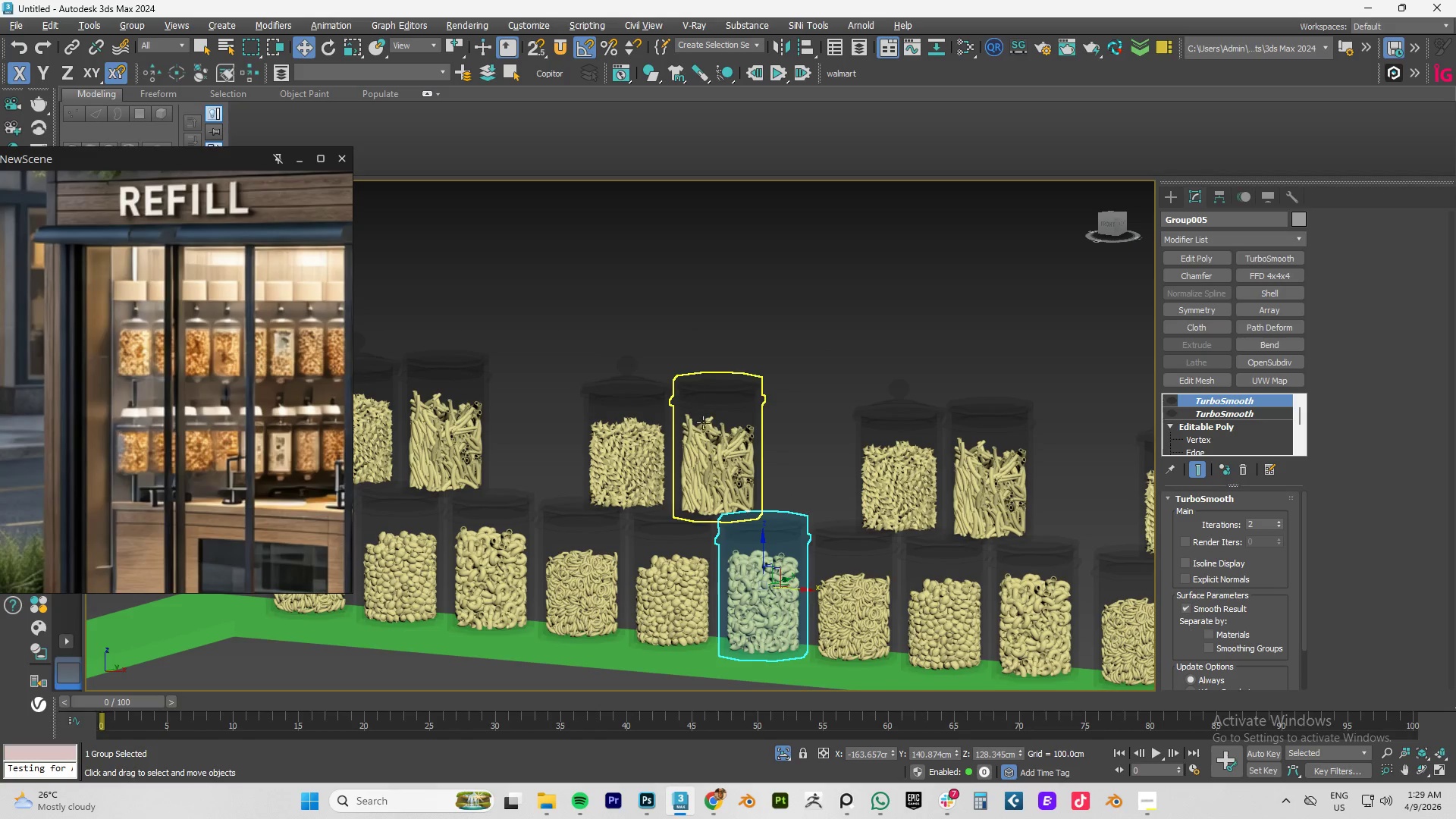 
scroll: coordinate [572, 385], scroll_direction: down, amount: 3.0
 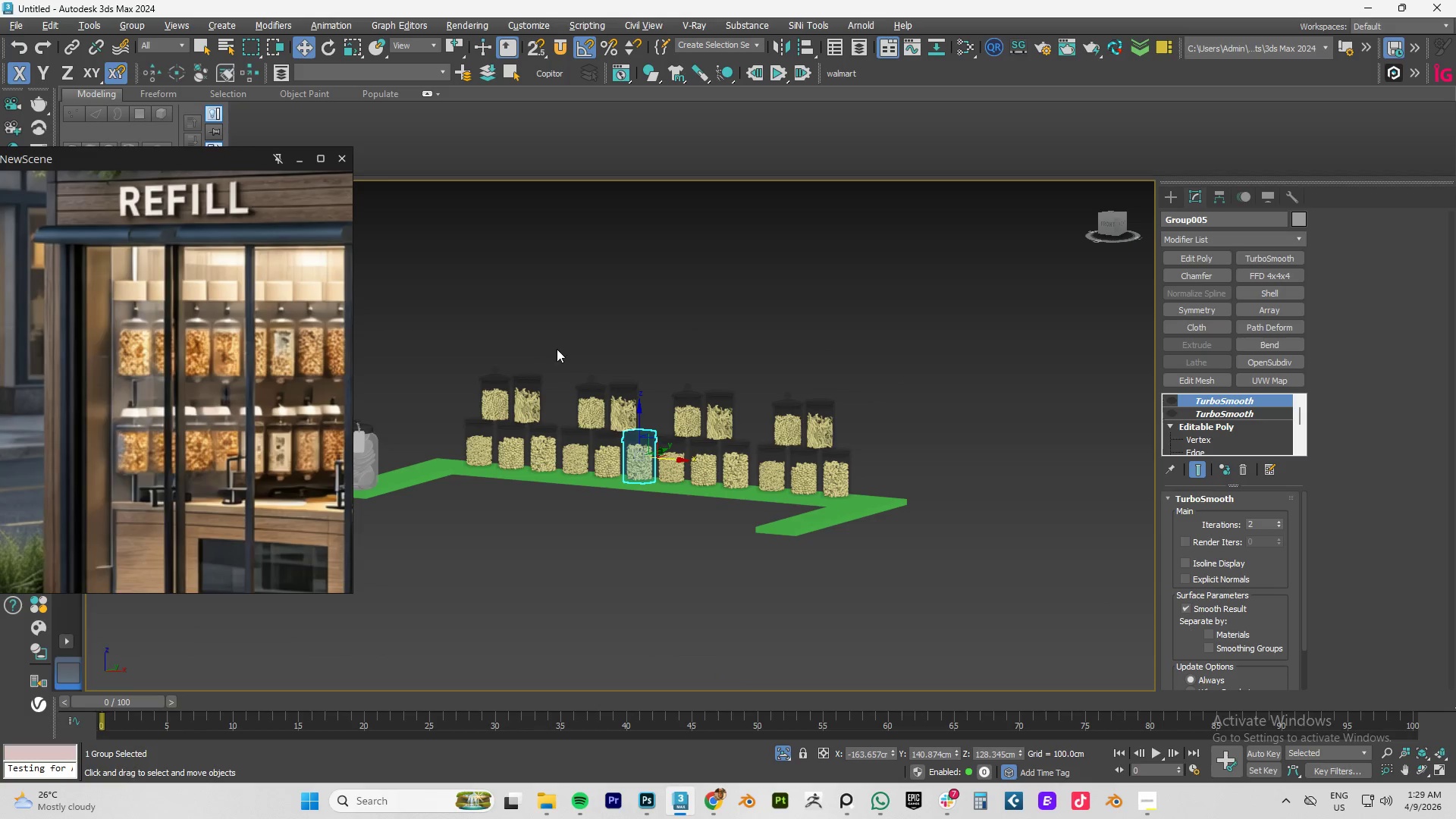 
left_click_drag(start_coordinate=[548, 334], to_coordinate=[466, 436])
 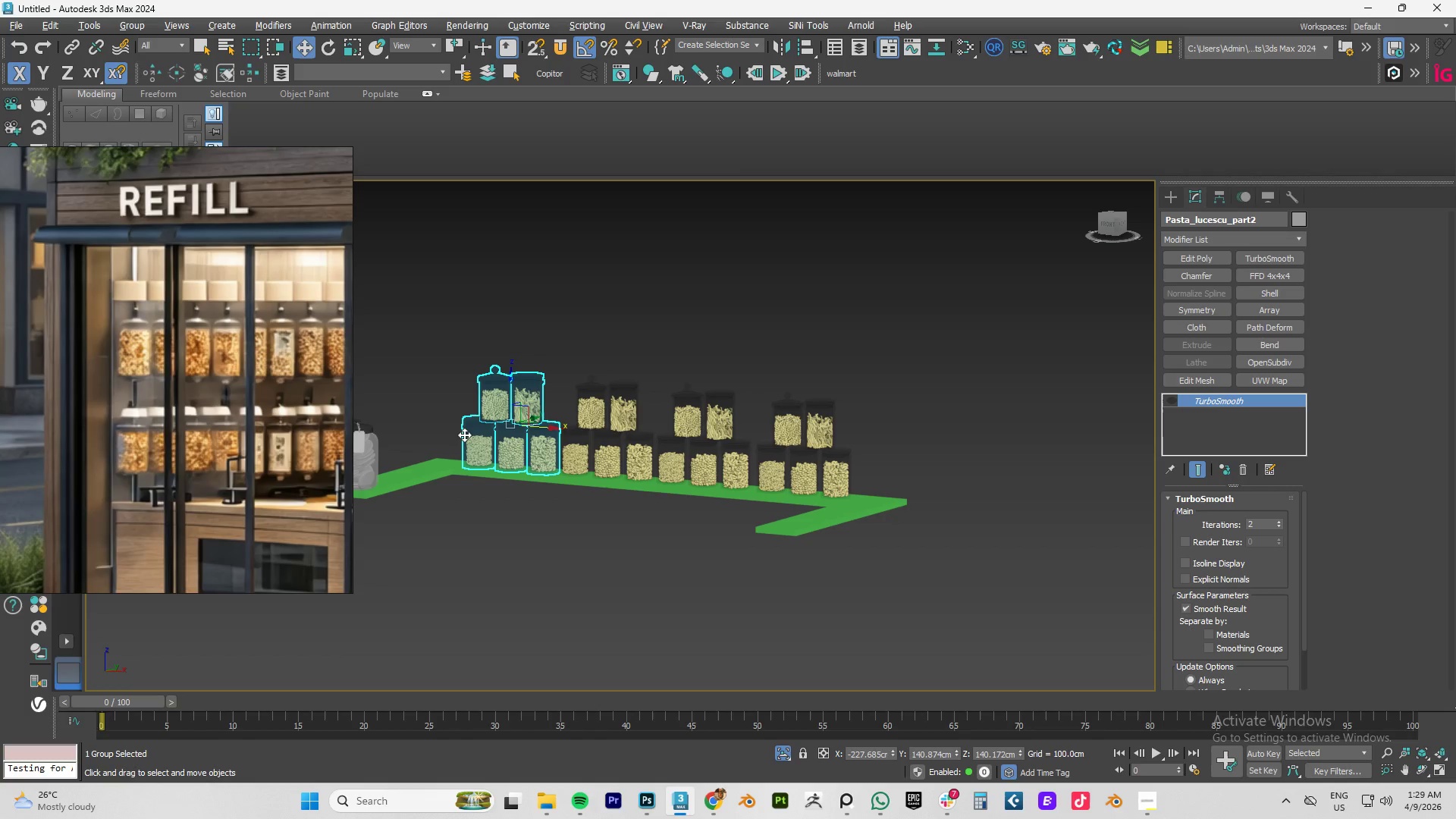 
key(Delete)
 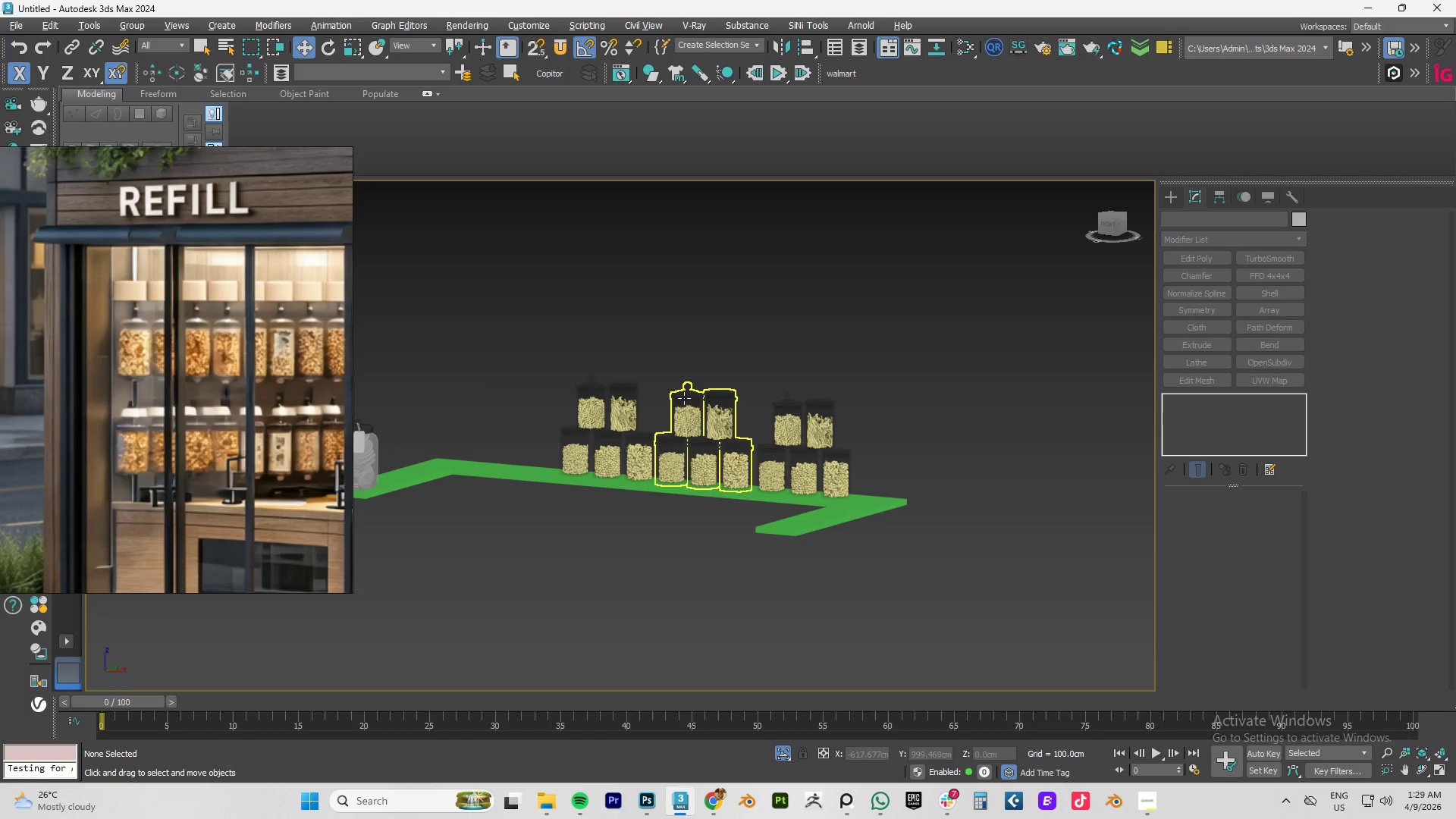 
left_click_drag(start_coordinate=[668, 370], to_coordinate=[860, 472])
 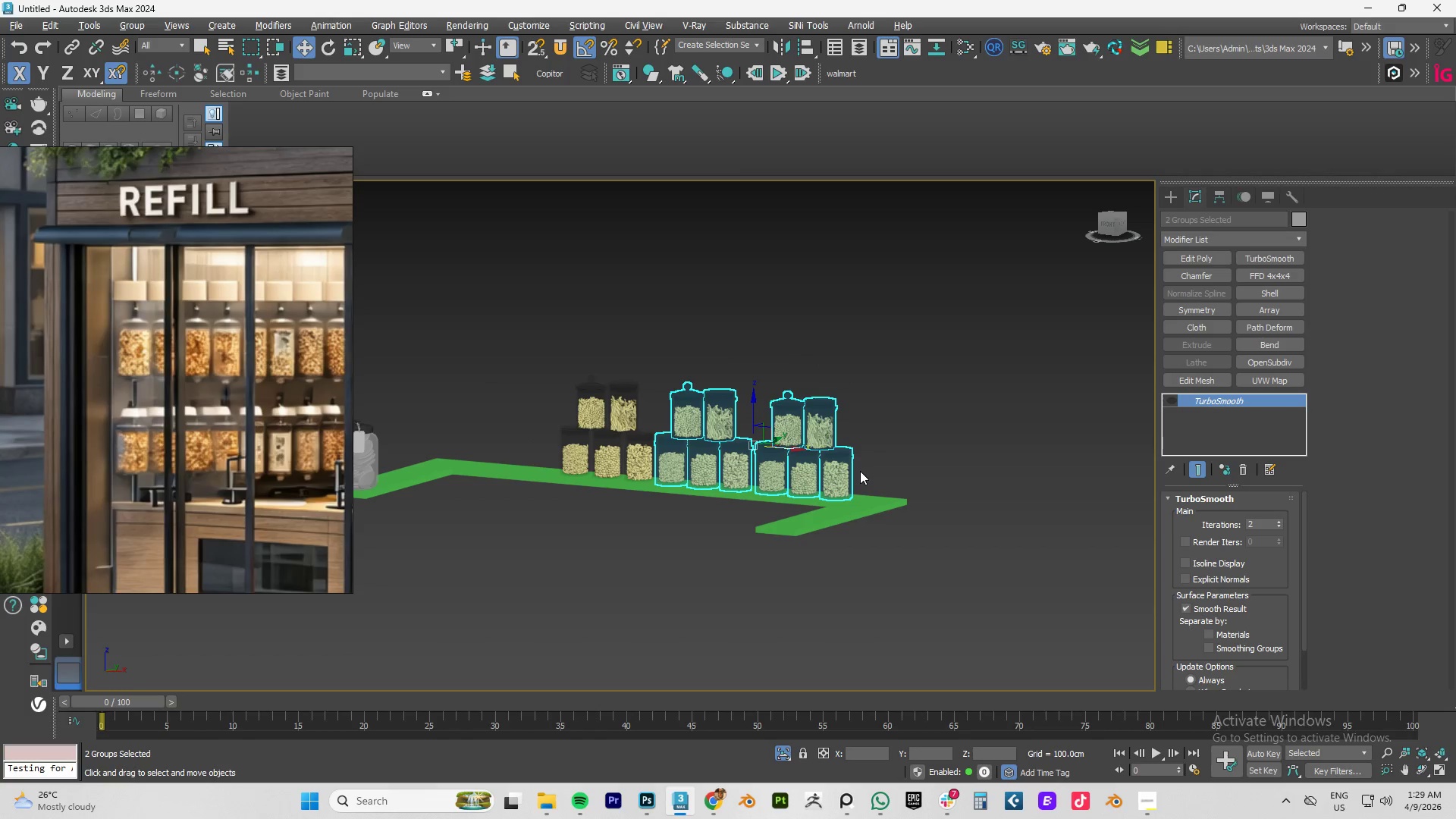 
key(Delete)
 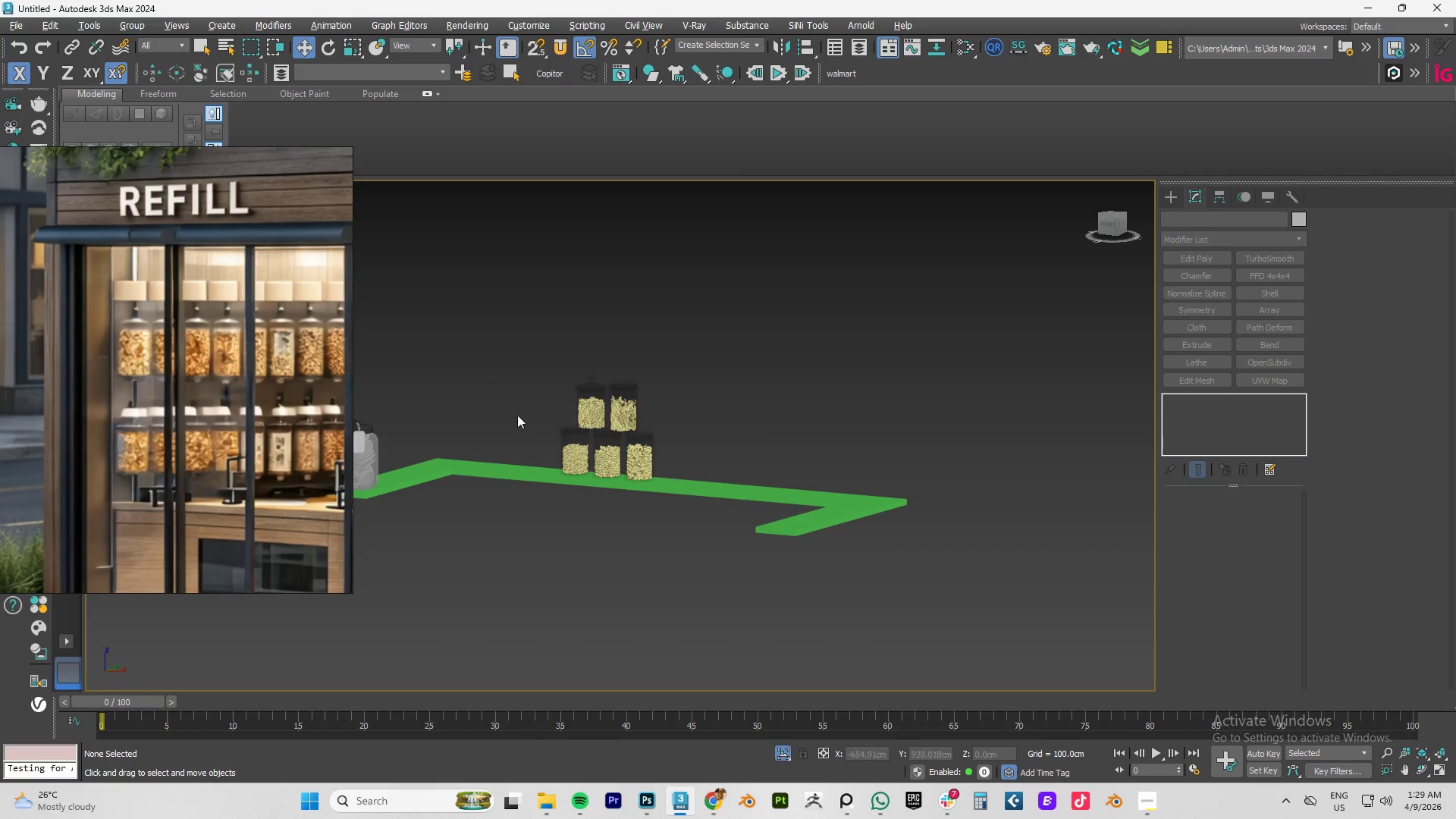 
scroll: coordinate [595, 467], scroll_direction: up, amount: 3.0
 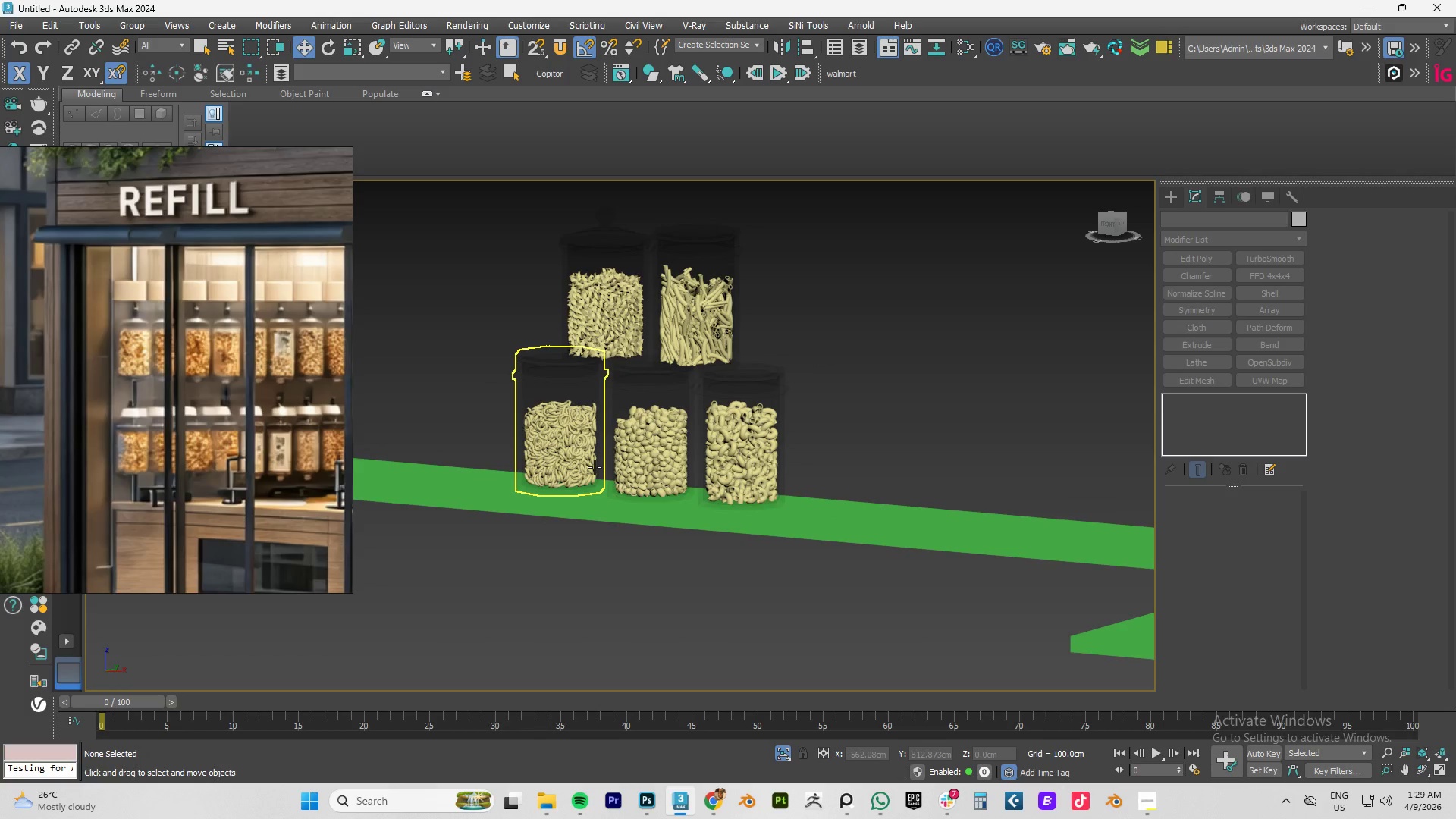 
type(fz)
 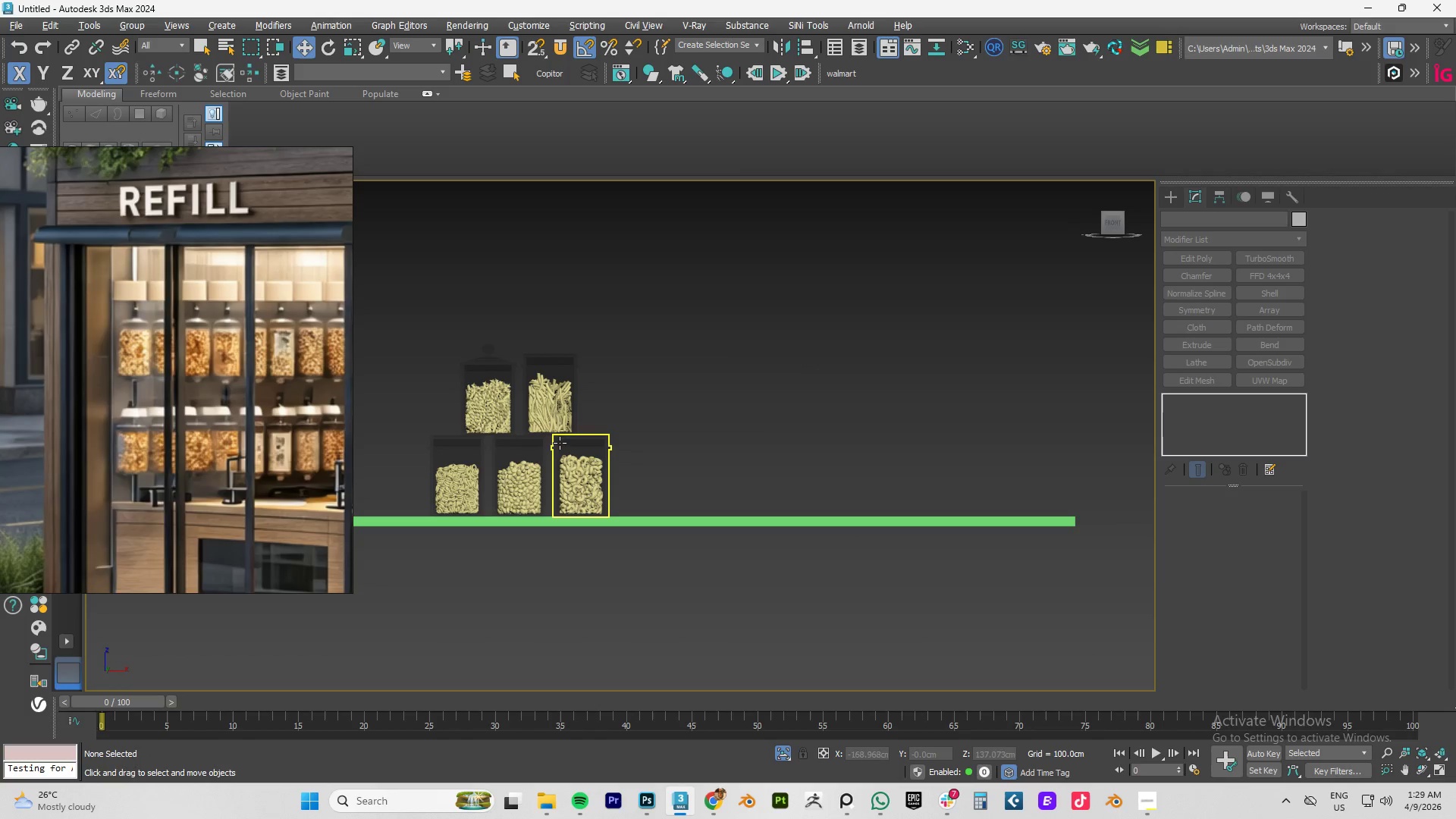 
scroll: coordinate [566, 461], scroll_direction: up, amount: 4.0
 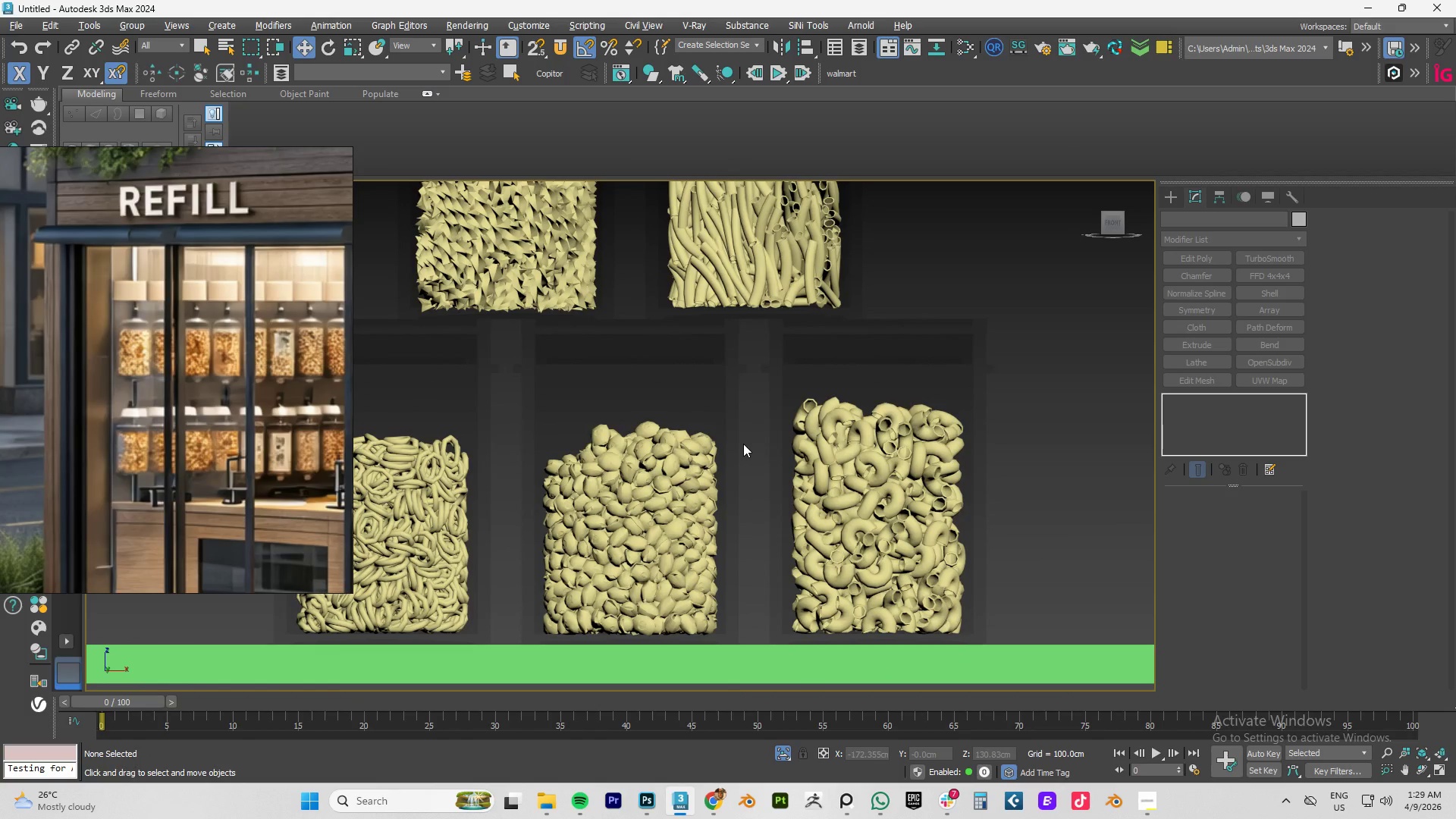 
left_click_drag(start_coordinate=[750, 443], to_coordinate=[587, 490])
 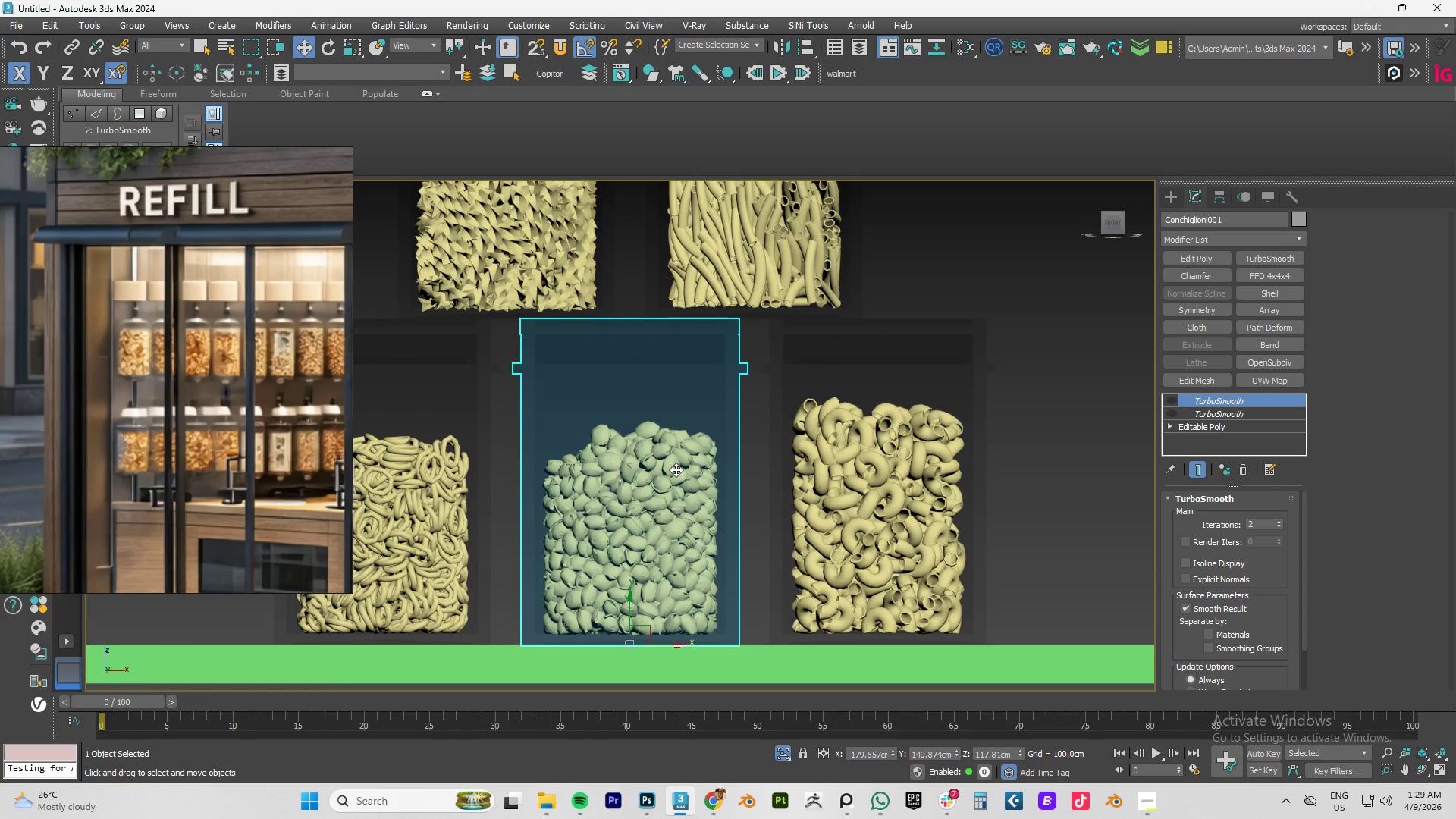 
right_click([676, 469])
 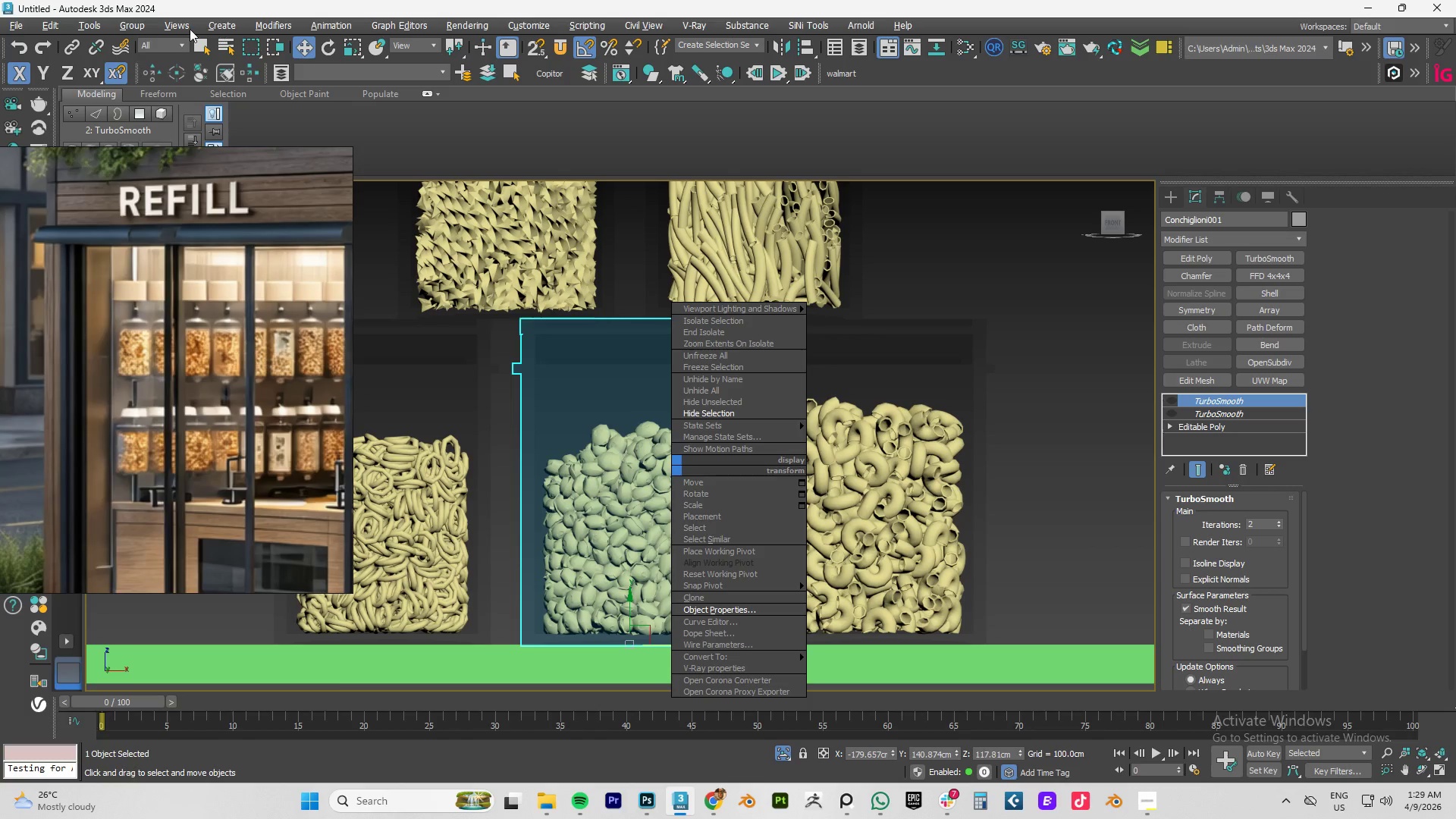 
left_click([123, 29])
 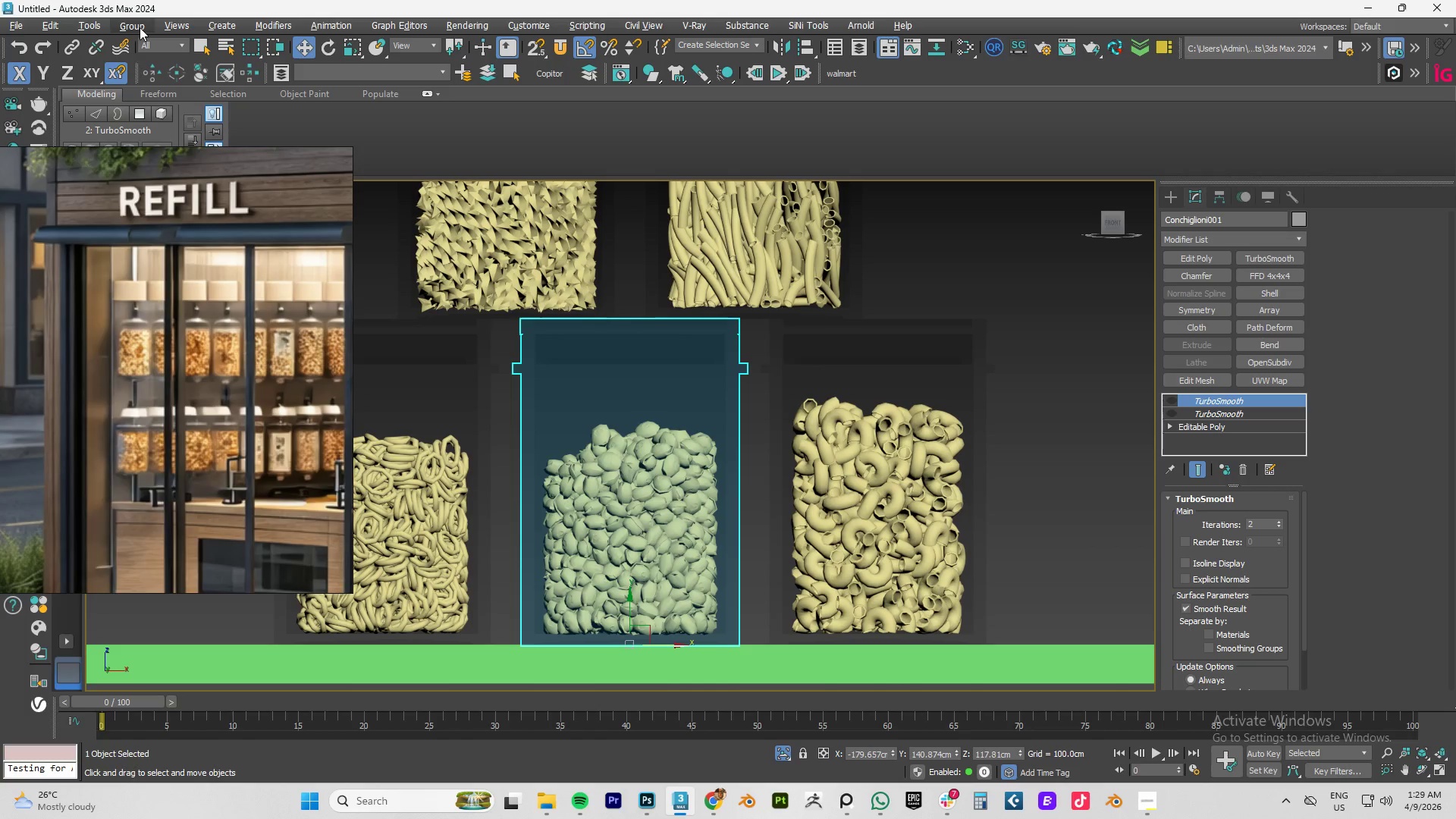 
left_click([140, 27])
 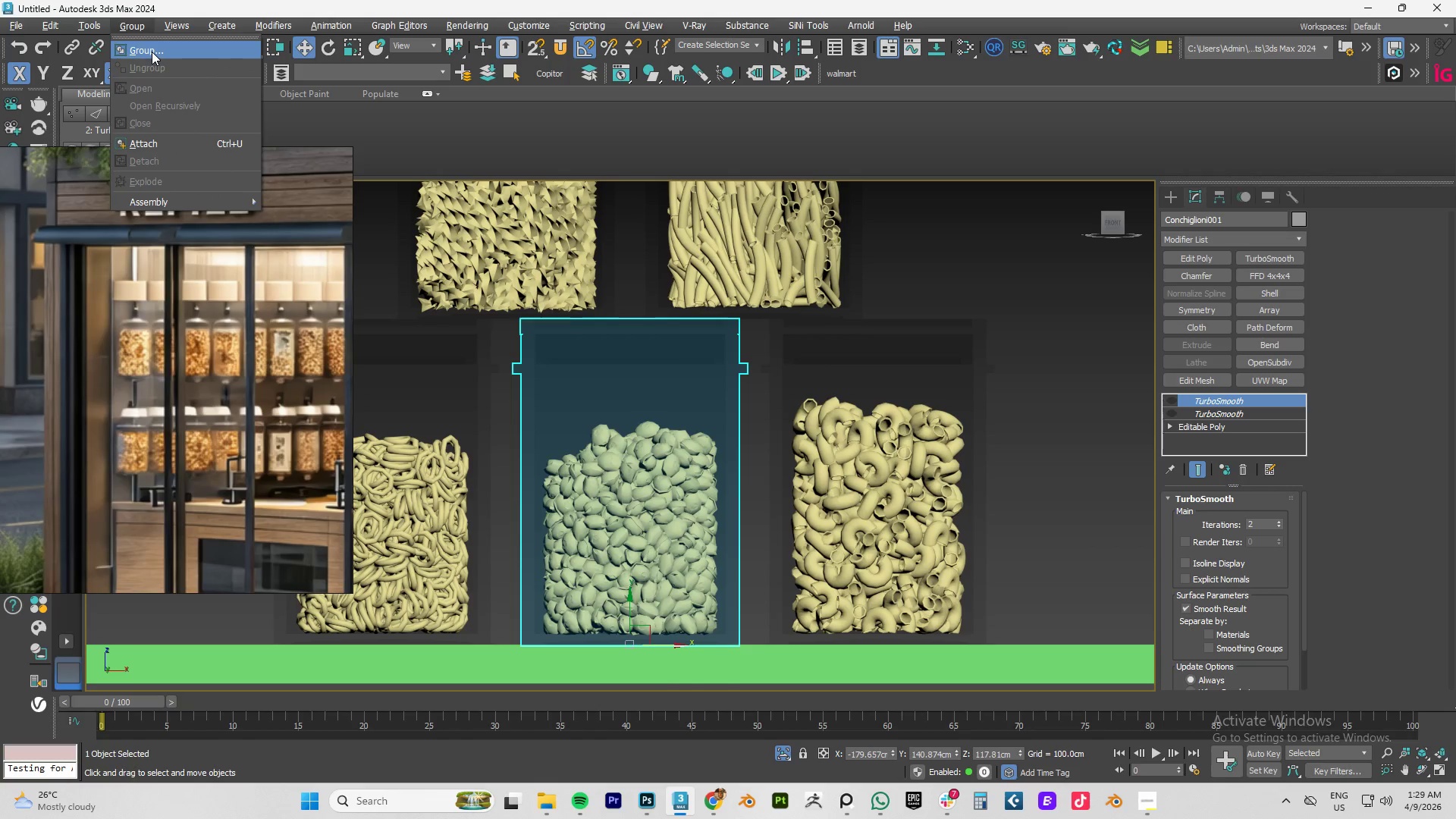 
left_click([152, 52])
 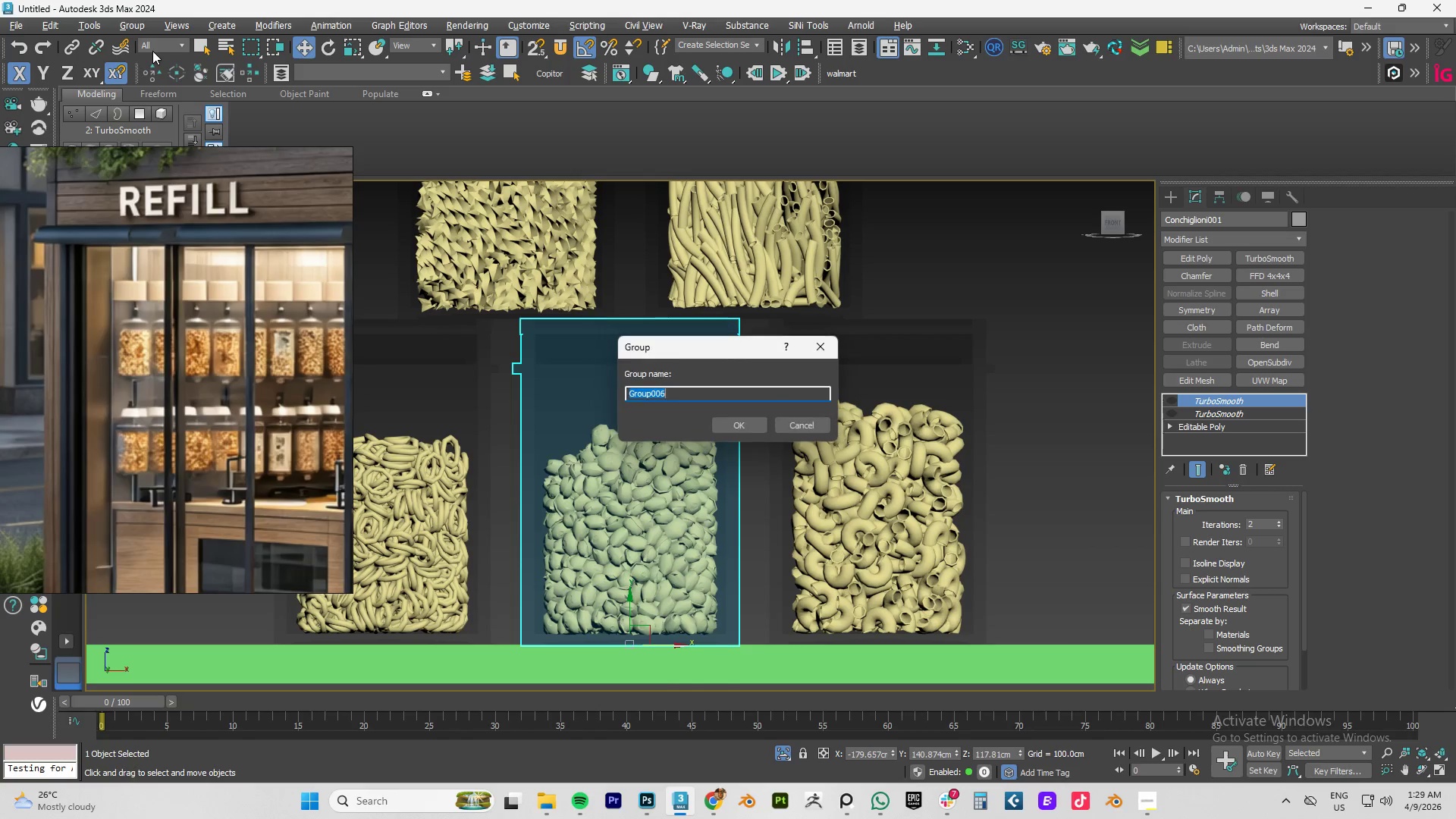 
key(NumpadEnter)
 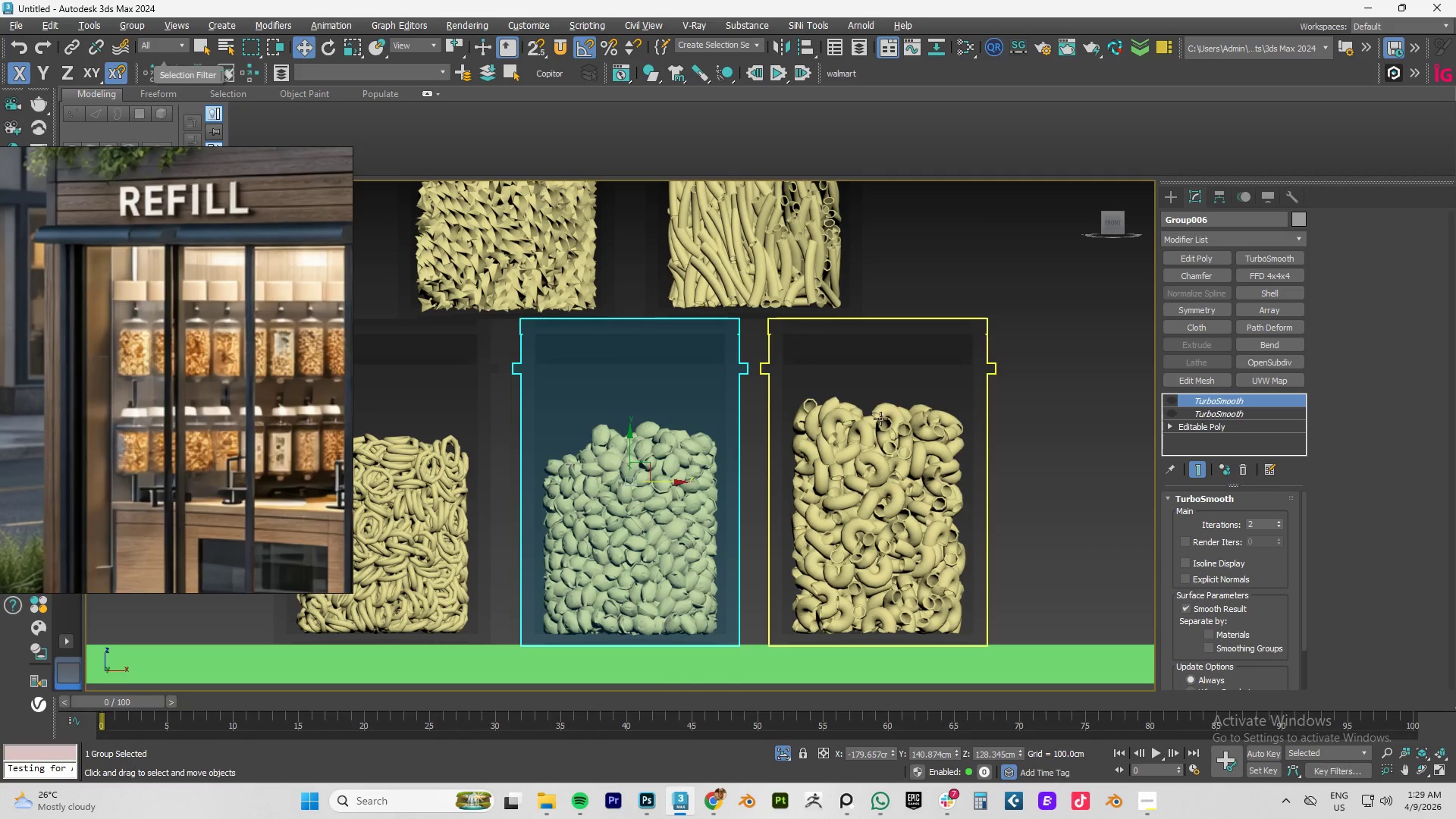 
scroll: coordinate [963, 491], scroll_direction: down, amount: 4.0
 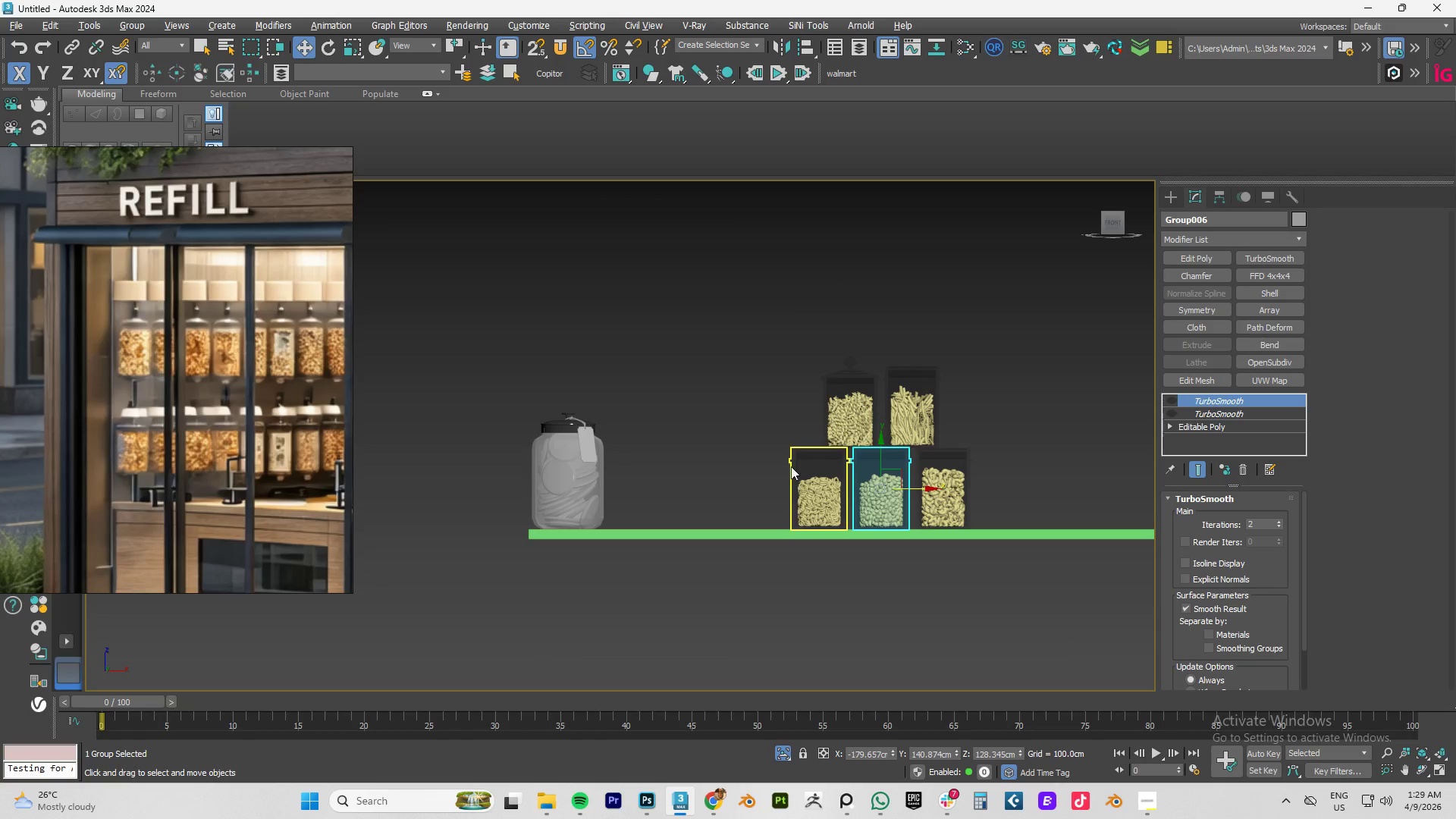 
left_click([819, 482])
 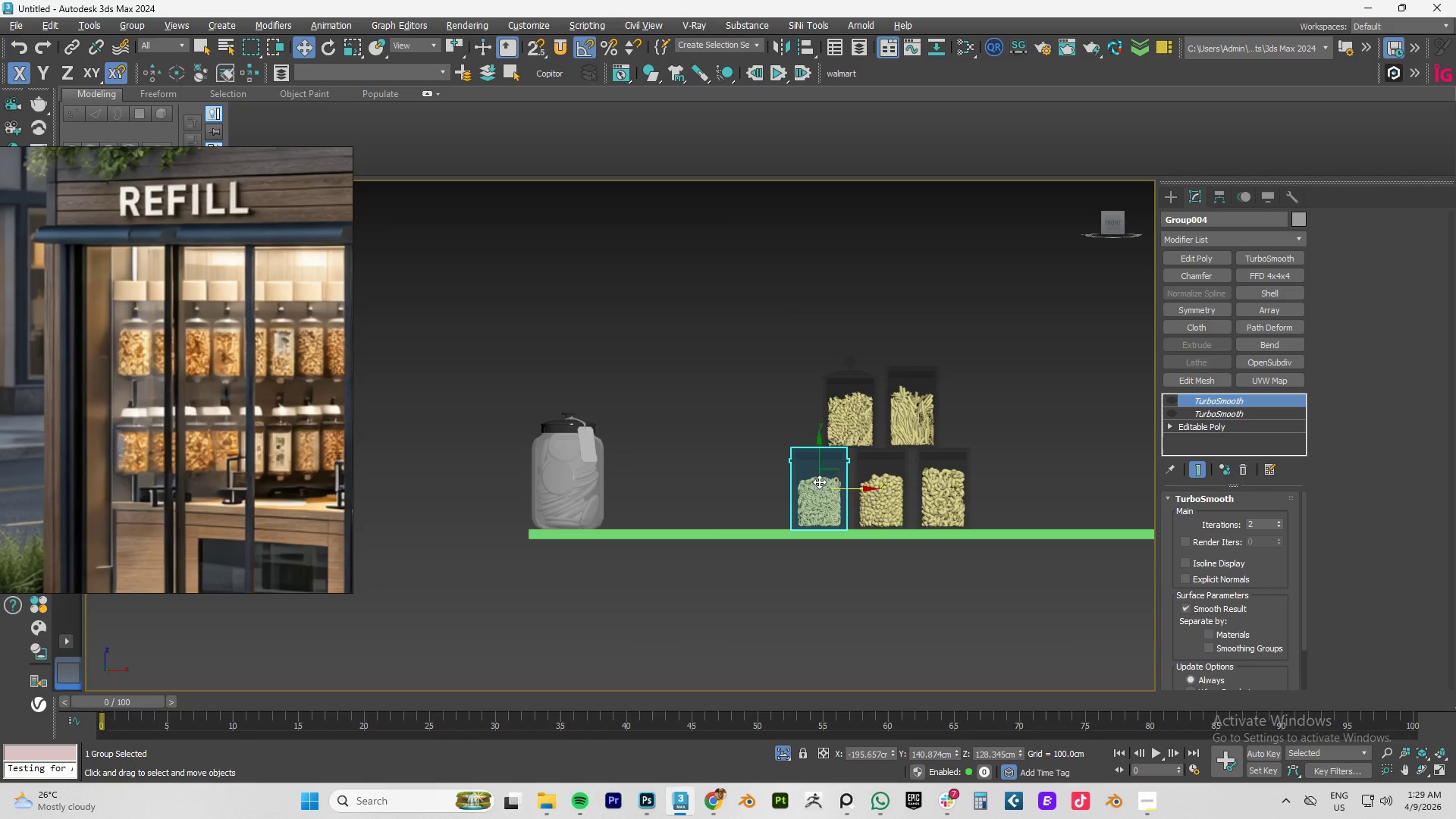 
type(tz)
 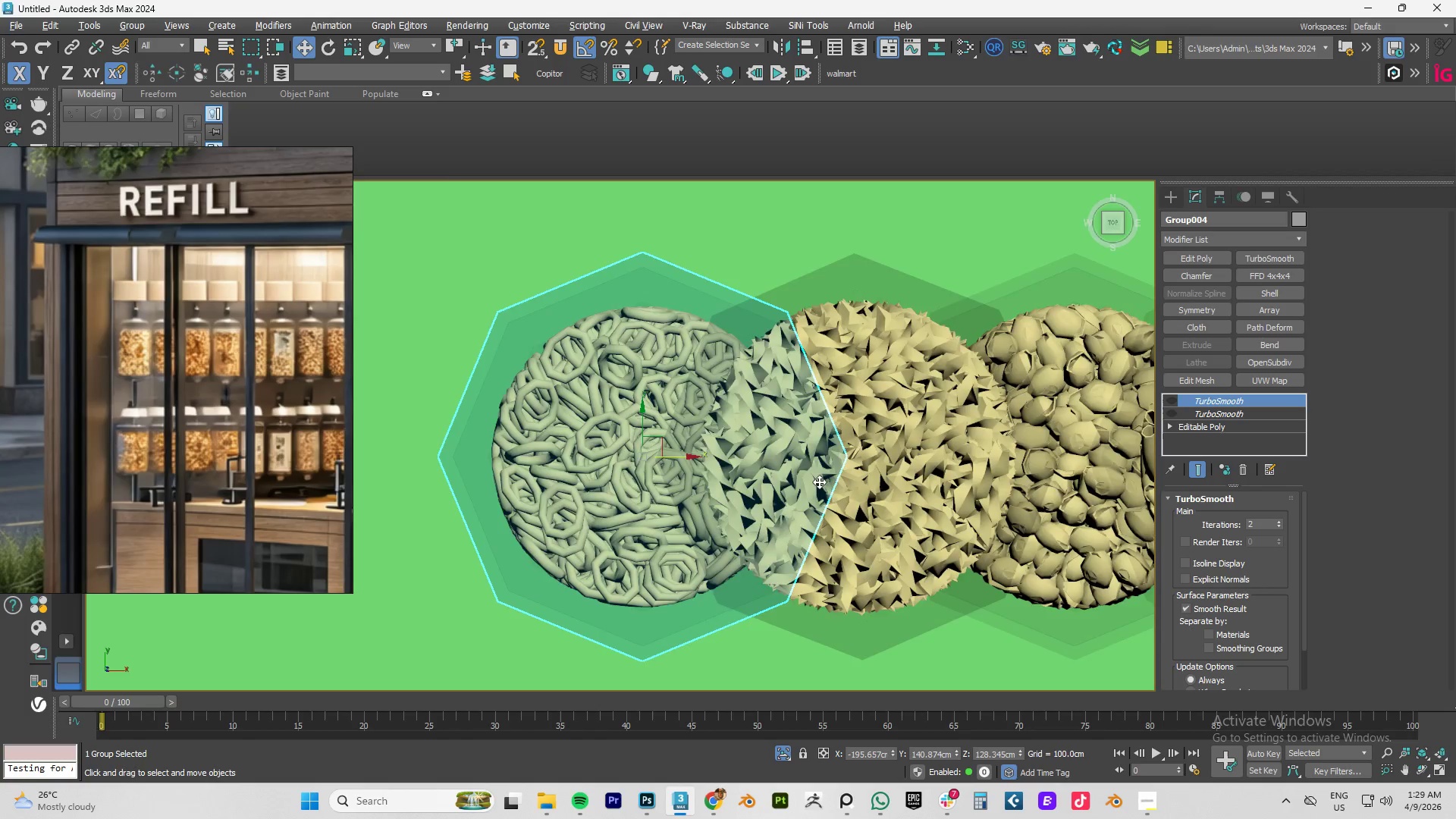 
scroll: coordinate [819, 479], scroll_direction: down, amount: 7.0
 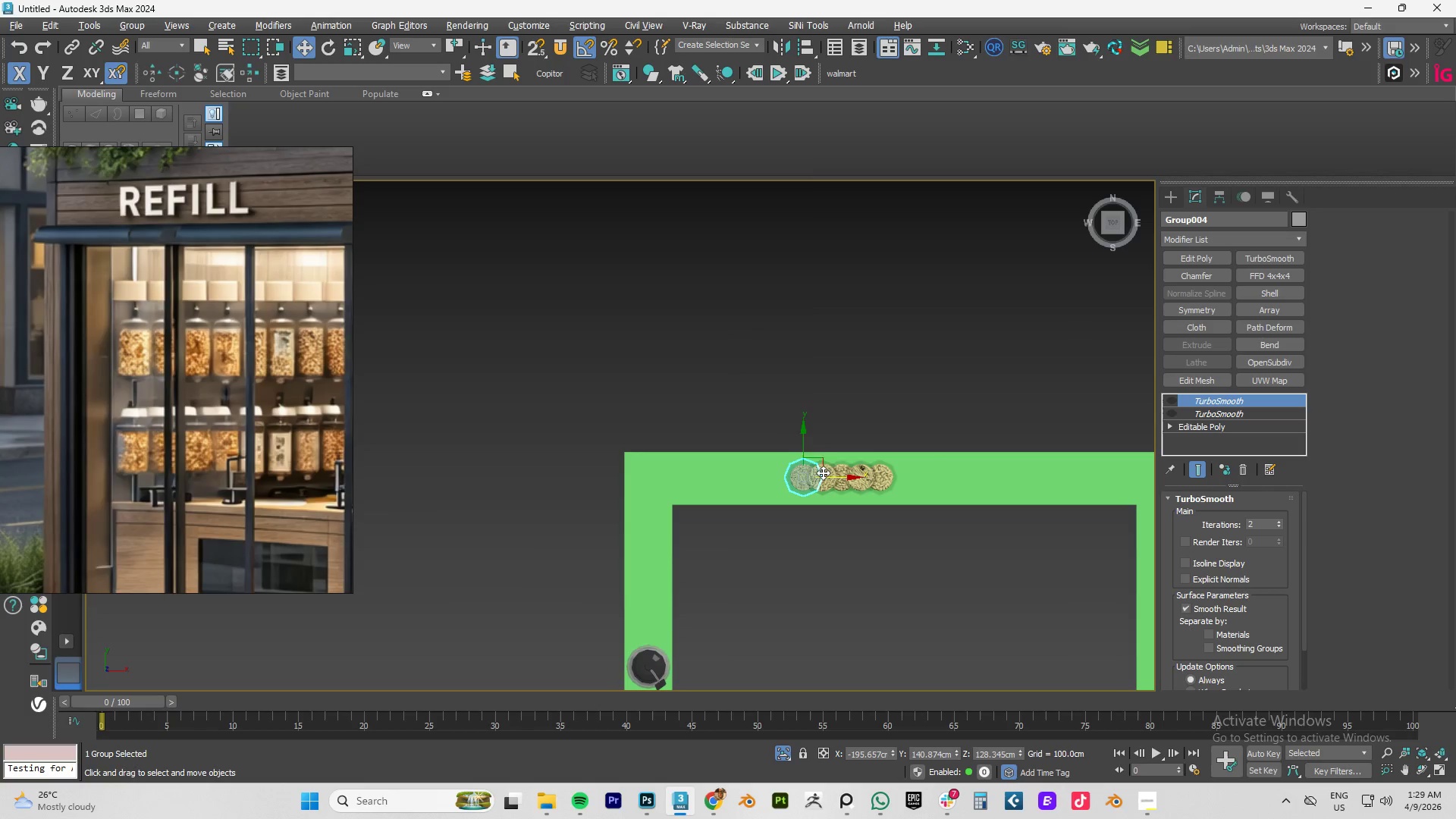 
hold_key(key=ShiftLeft, duration=1.51)
left_click_drag(start_coordinate=[821, 463], to_coordinate=[668, 464])
 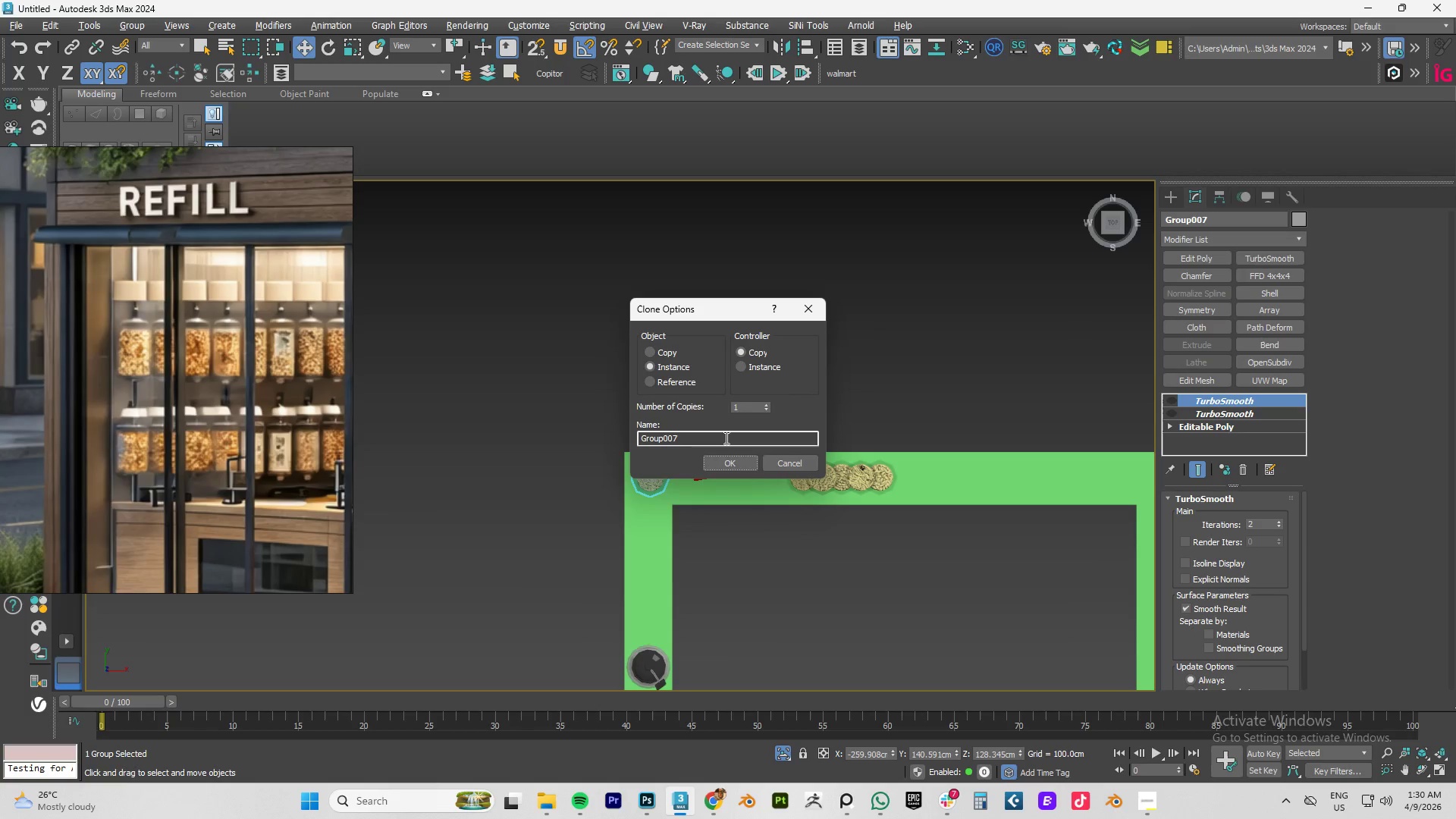 
hold_key(key=ShiftLeft, duration=1.44)
 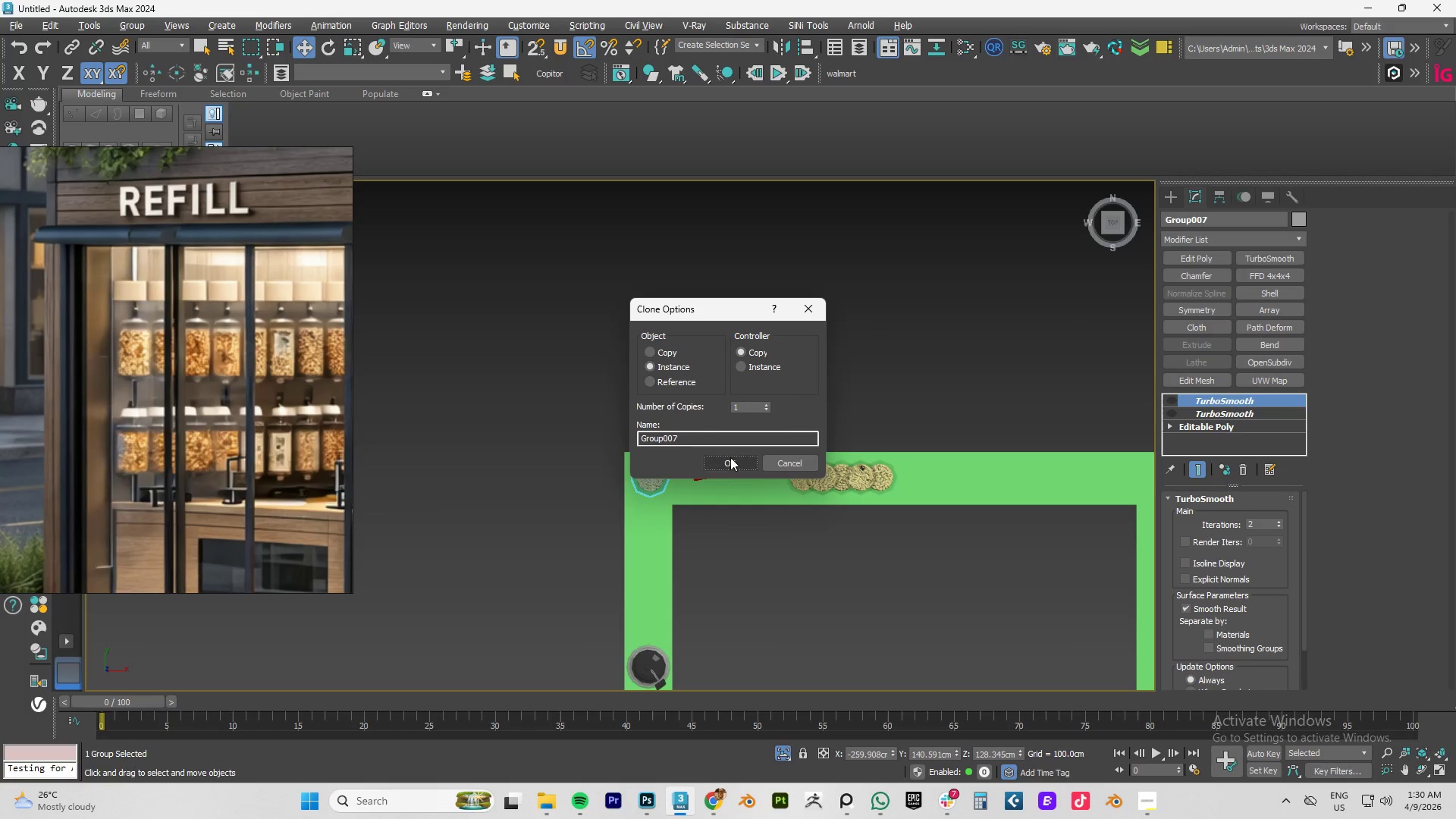 
left_click([724, 462])
 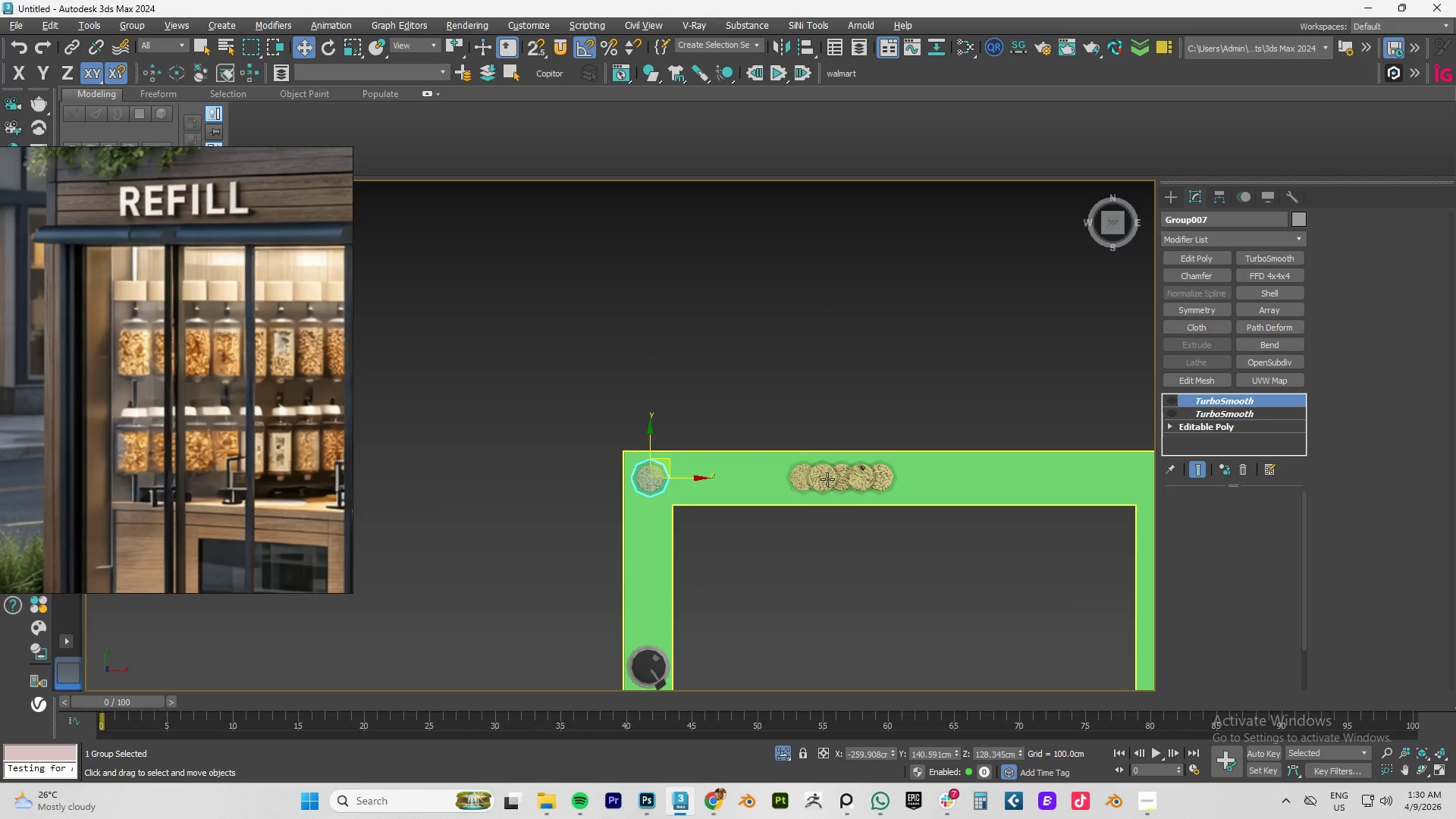 
left_click([822, 476])
 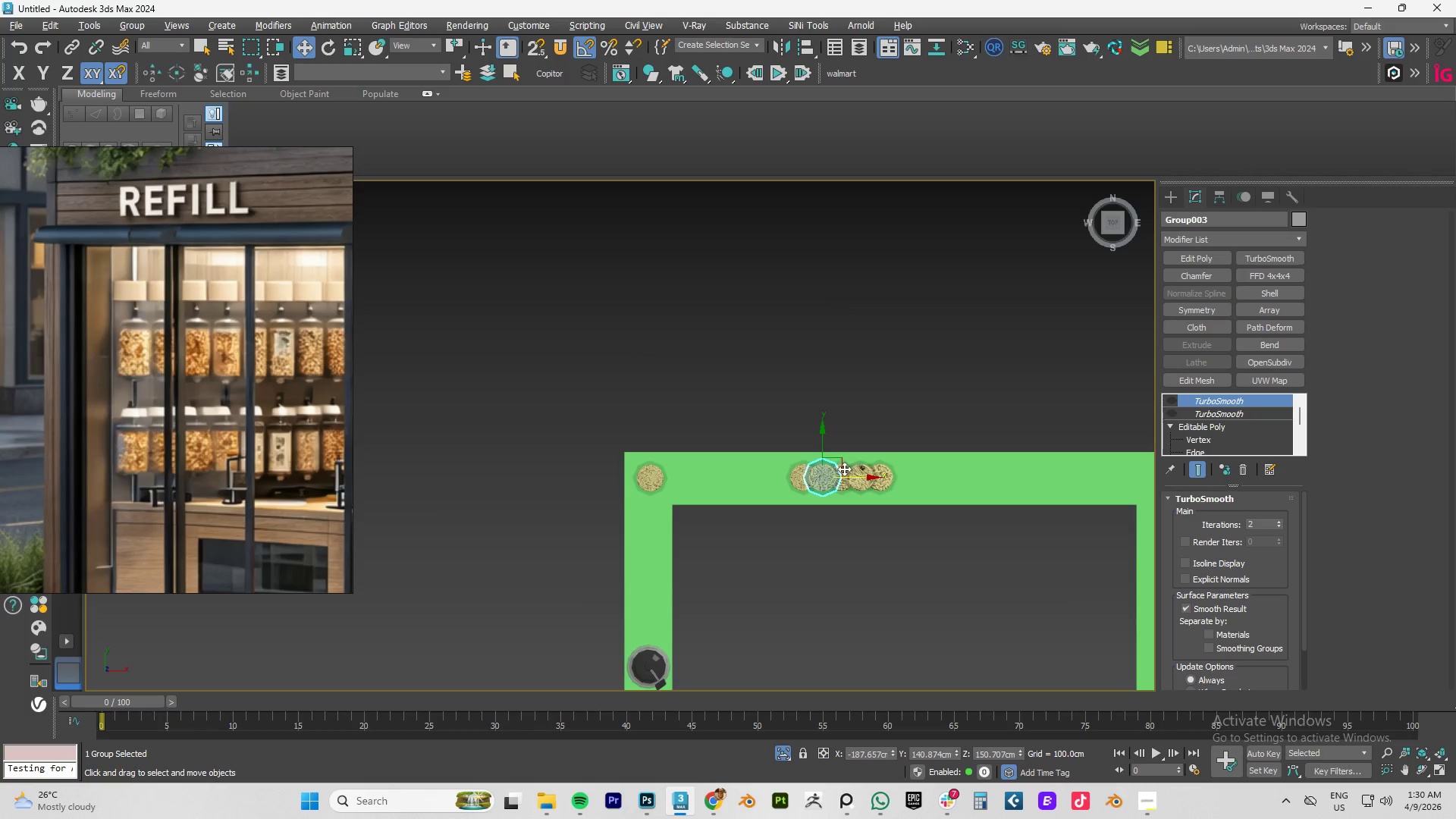 
hold_key(key=ShiftLeft, duration=1.51)
left_click_drag(start_coordinate=[837, 460], to_coordinate=[662, 509])
 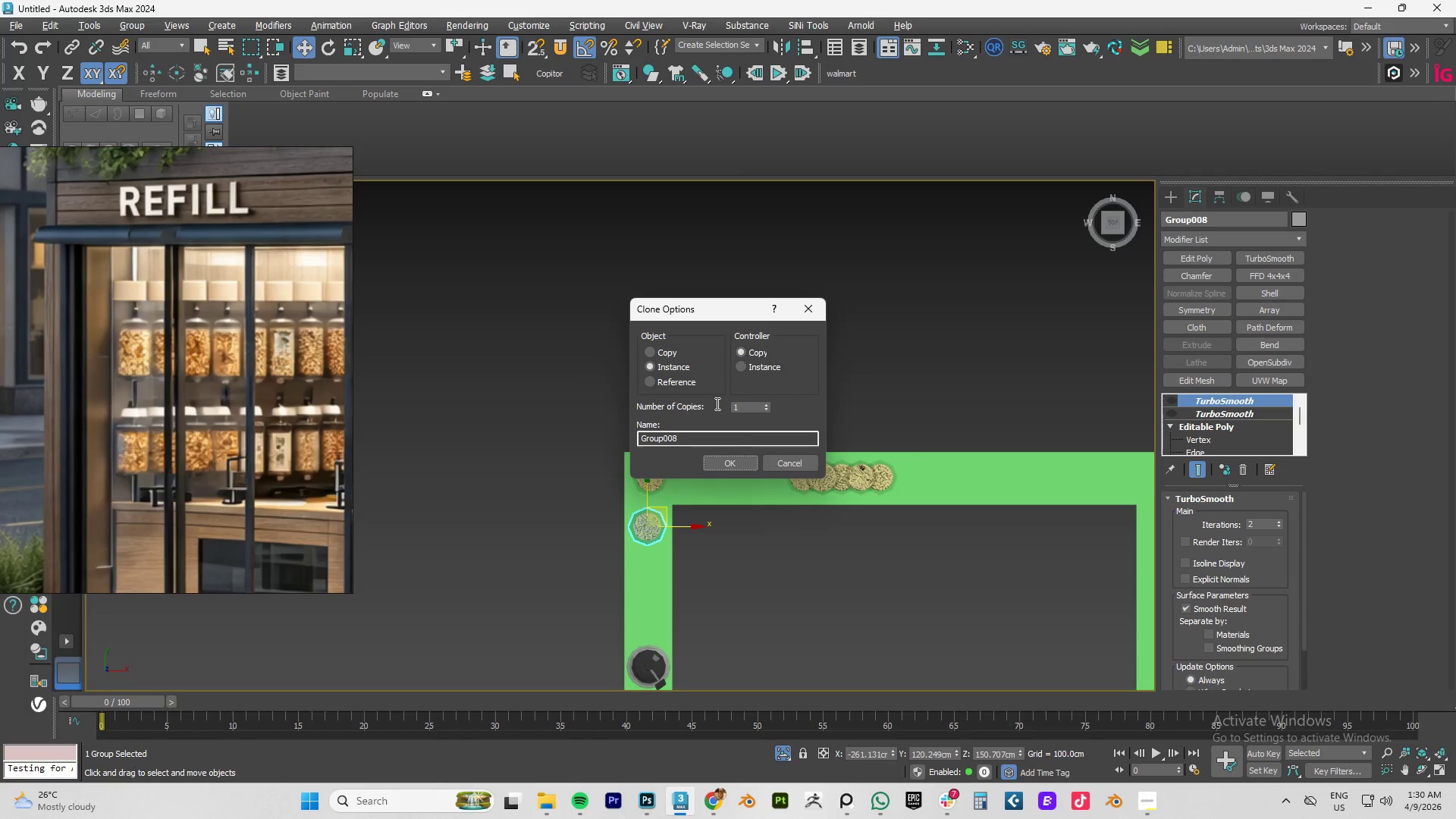 
hold_key(key=ShiftLeft, duration=1.5)
 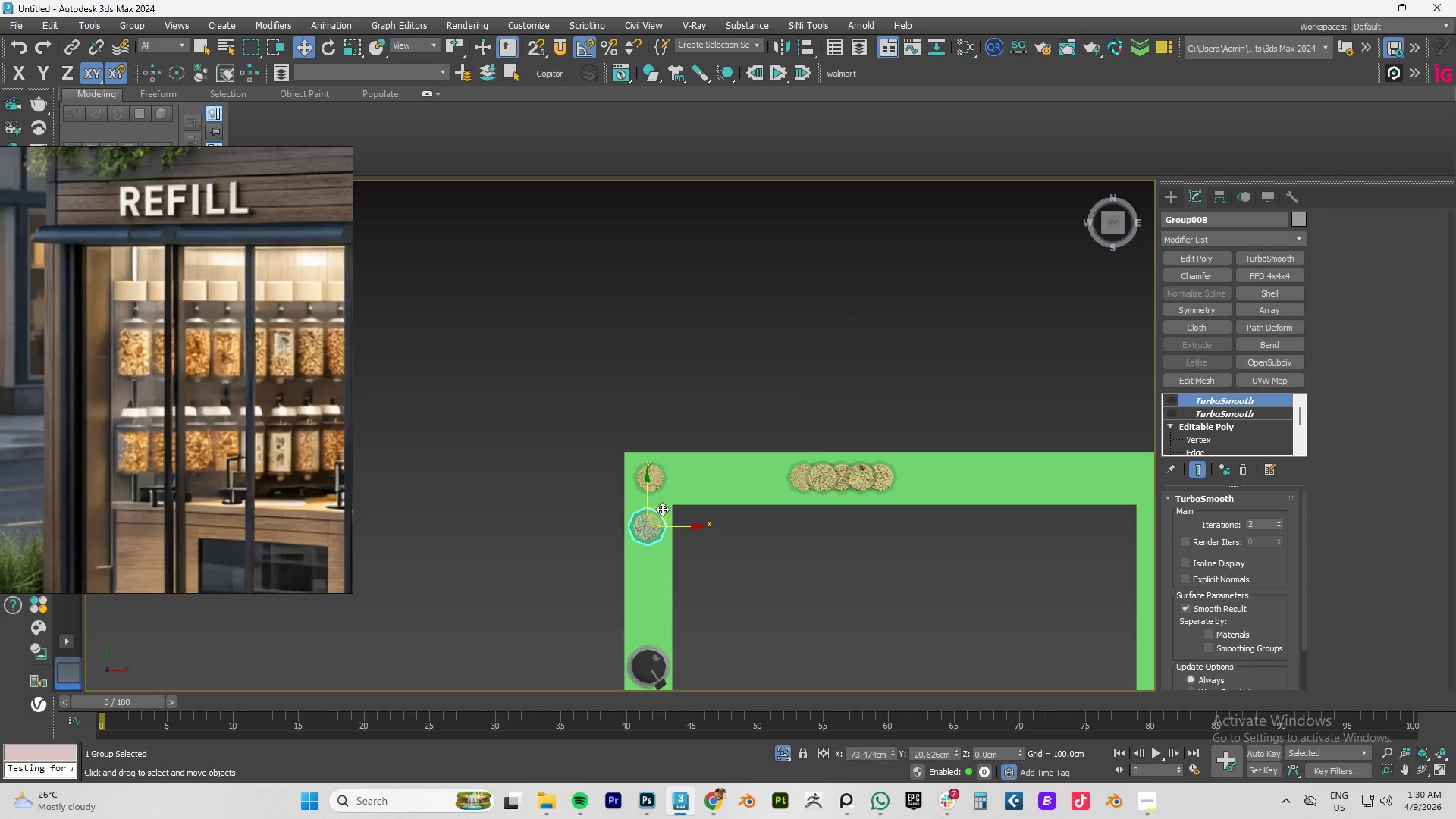 
hold_key(key=ShiftLeft, duration=1.5)
 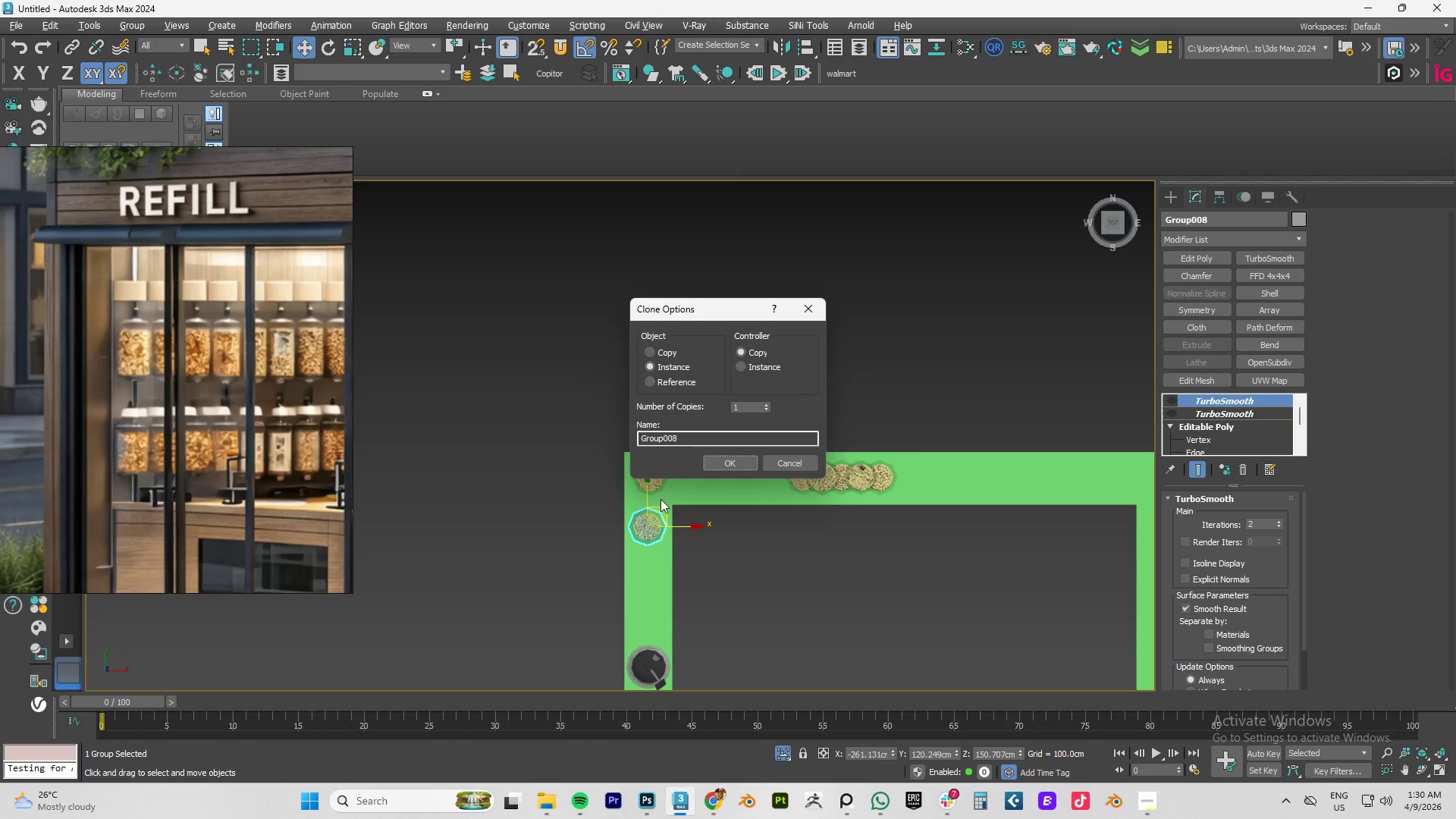 
hold_key(key=ShiftLeft, duration=0.34)
 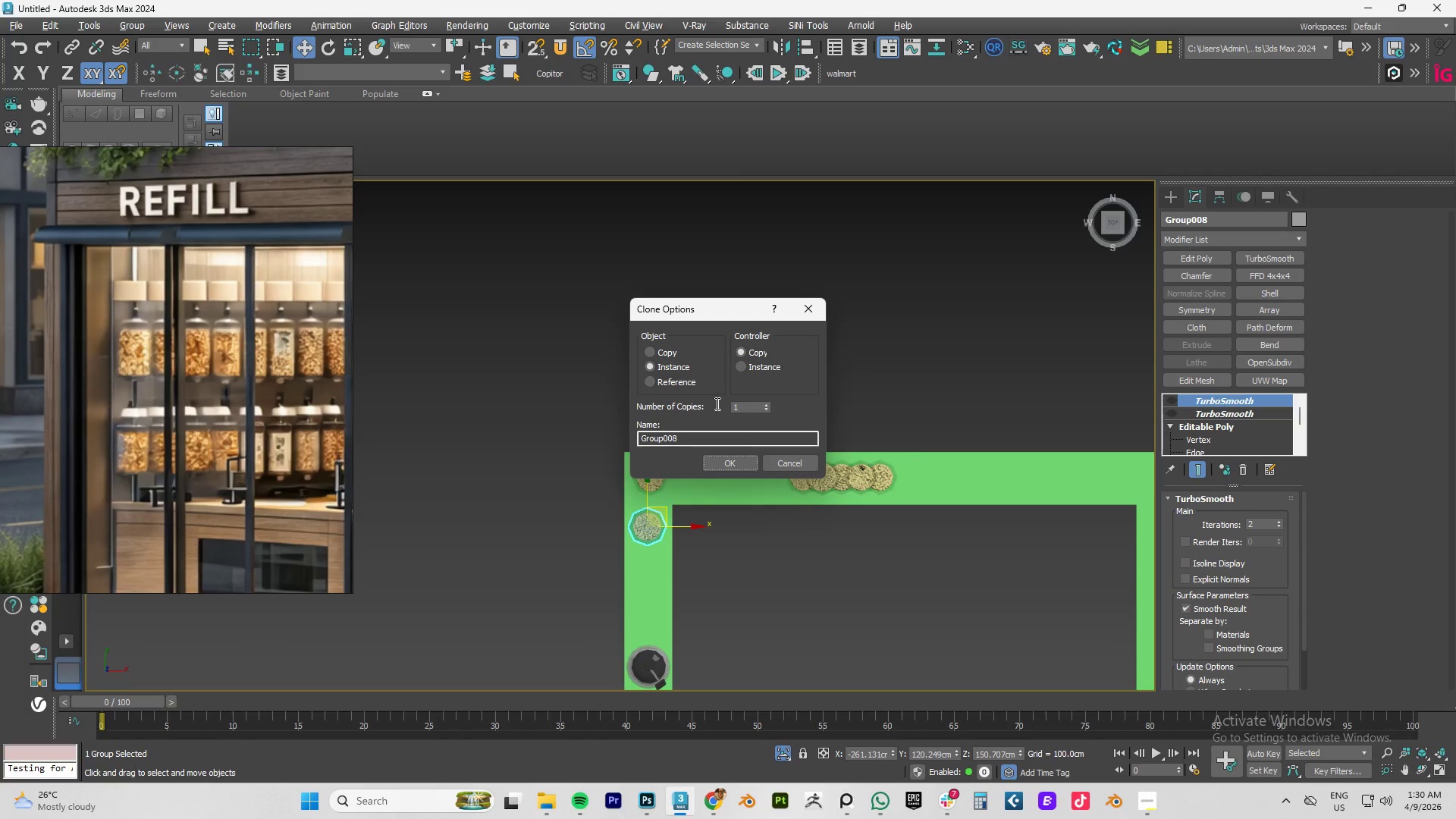 
key(NumpadEnter)
 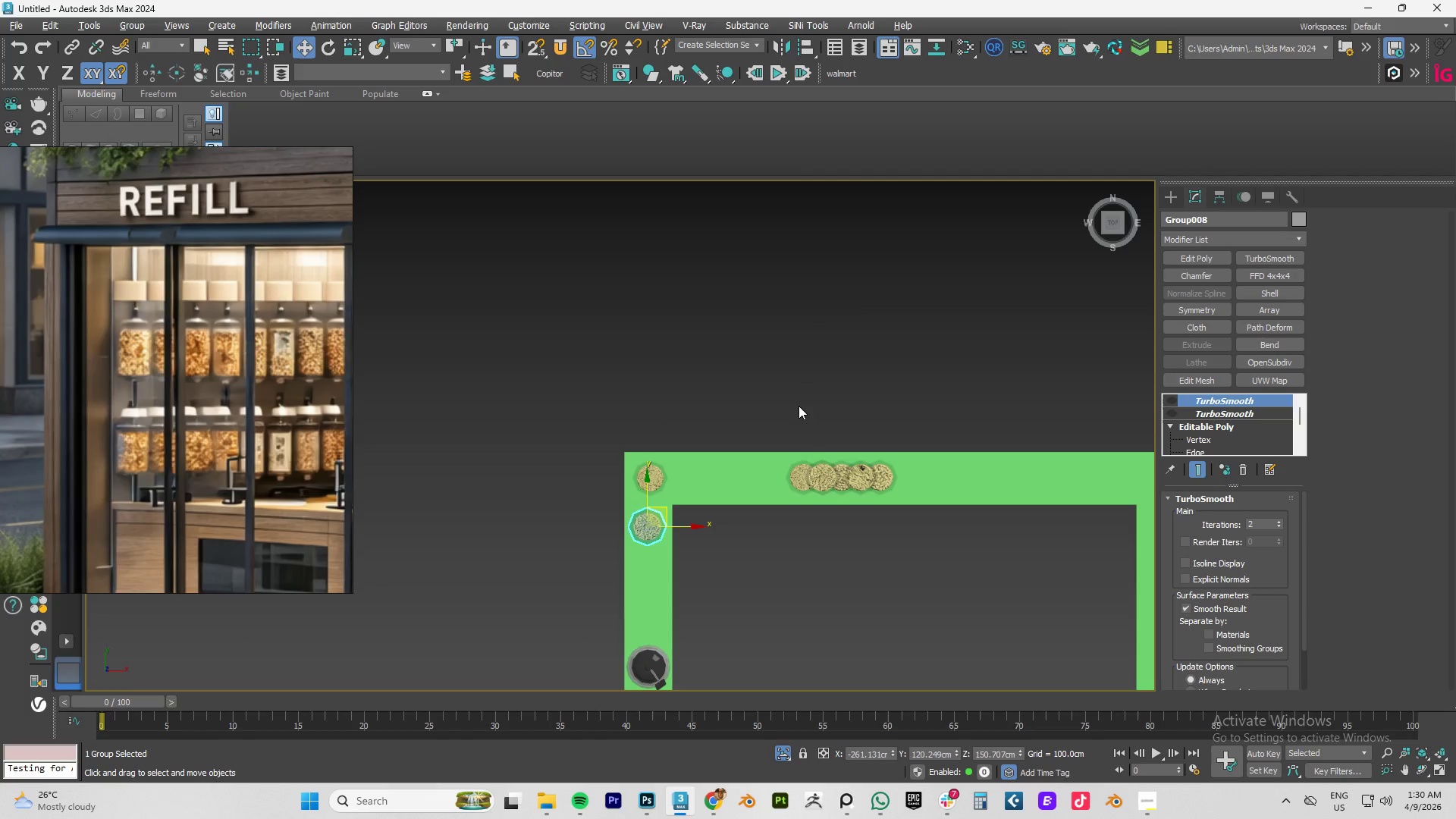 
hold_key(key=AltLeft, duration=1.53)
 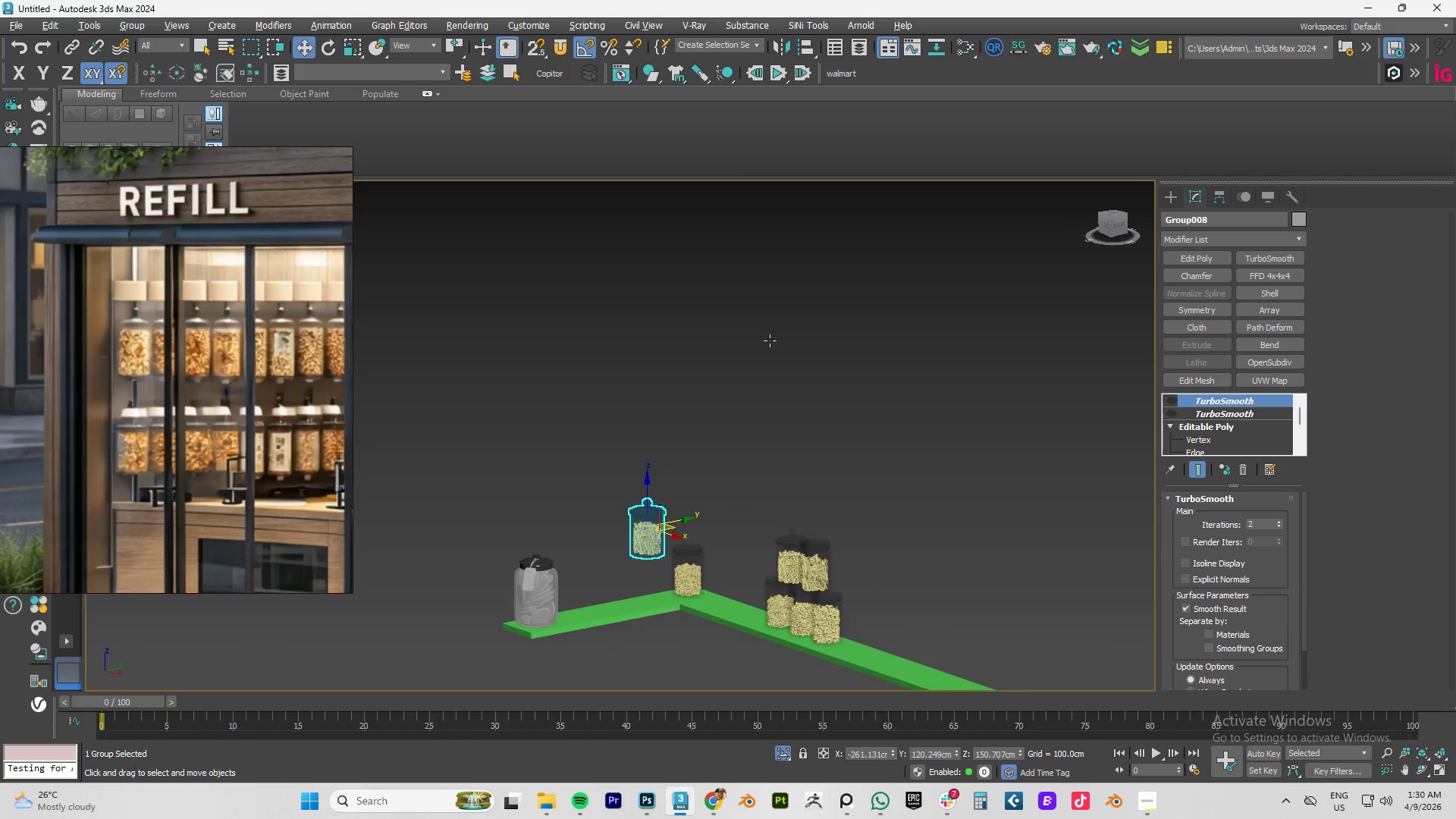 
hold_key(key=AltLeft, duration=1.52)
 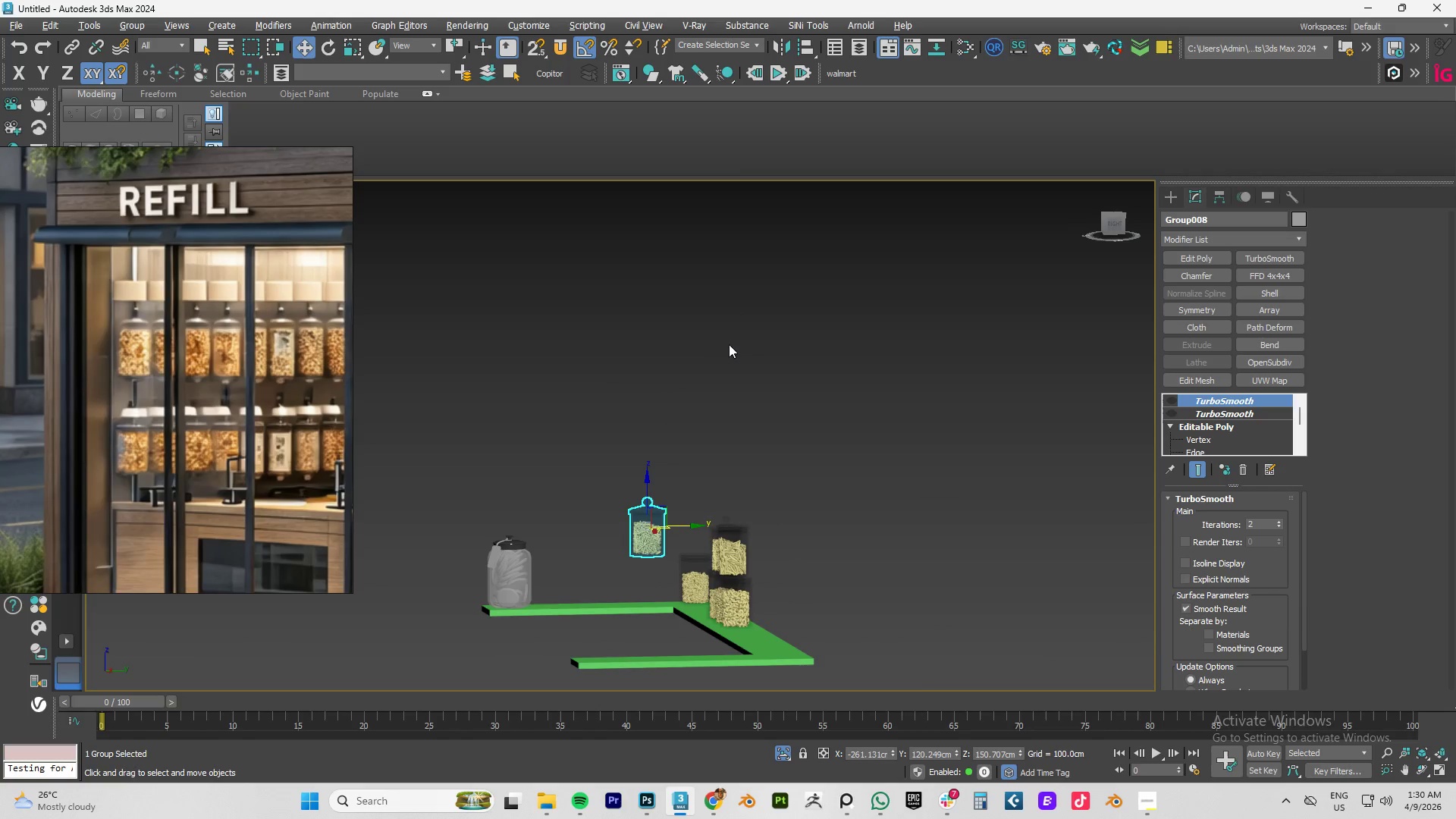 
hold_key(key=AltLeft, duration=0.5)
 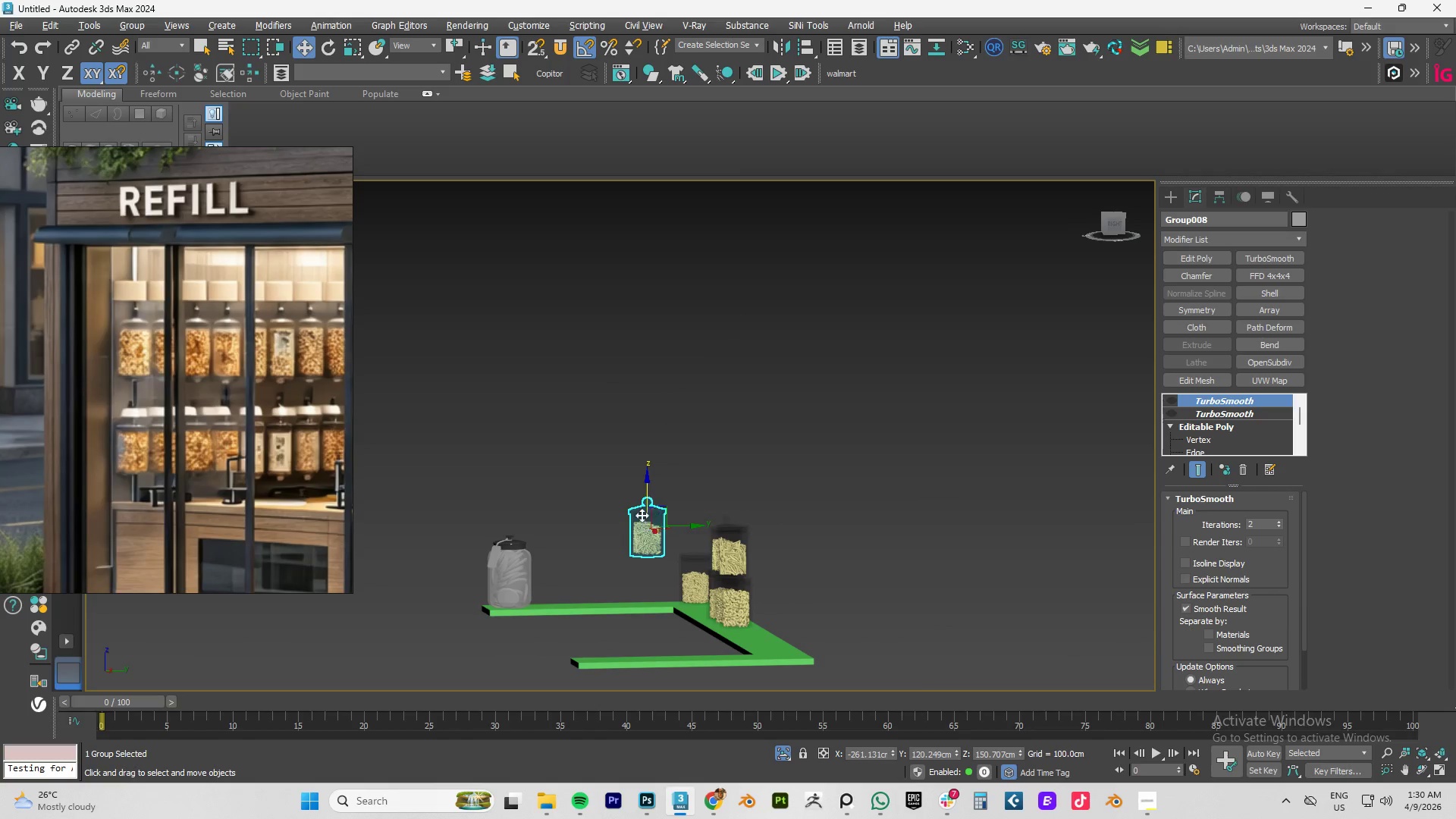 
hold_key(key=AltLeft, duration=17.66)
 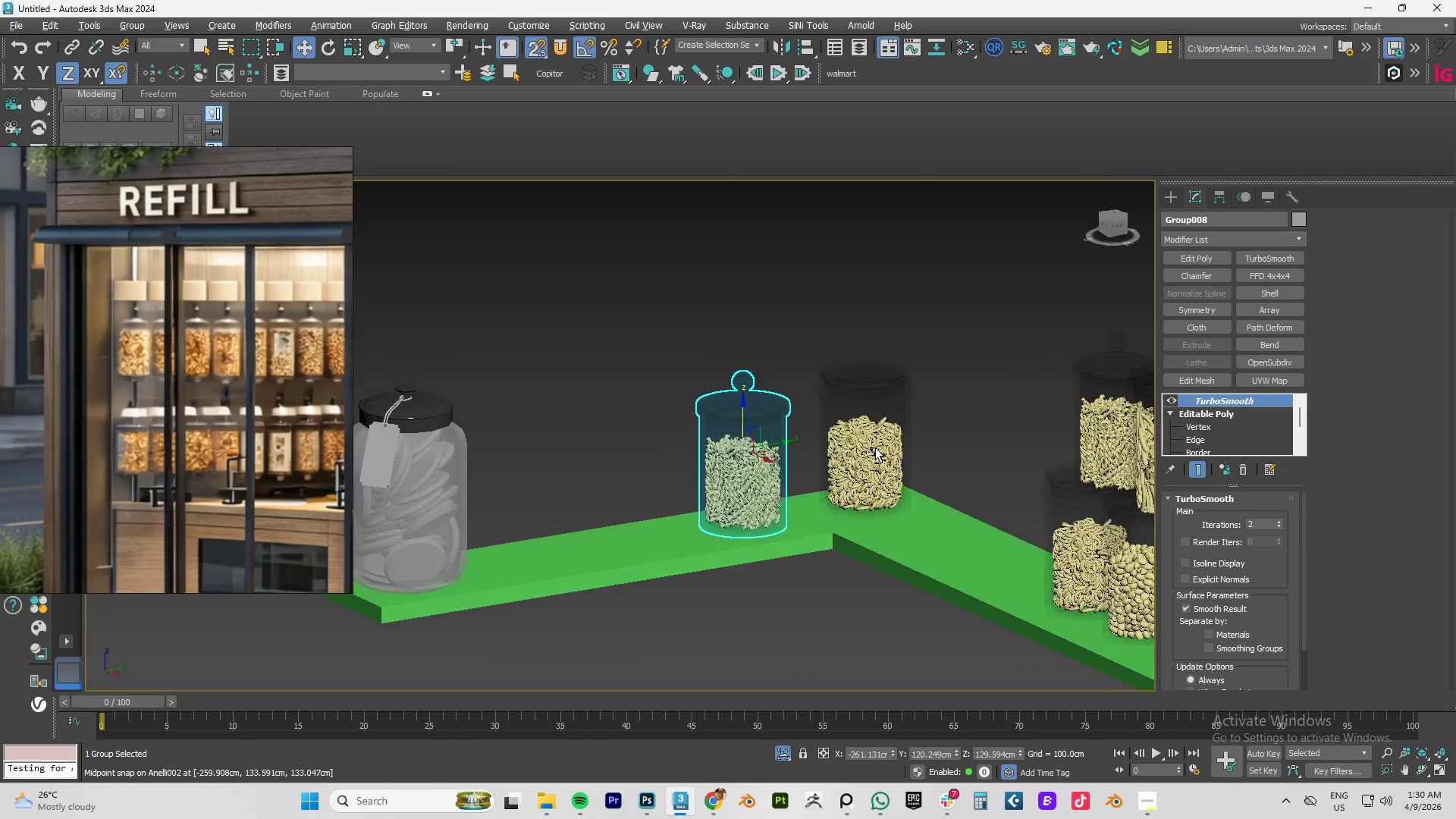 
key(S)
 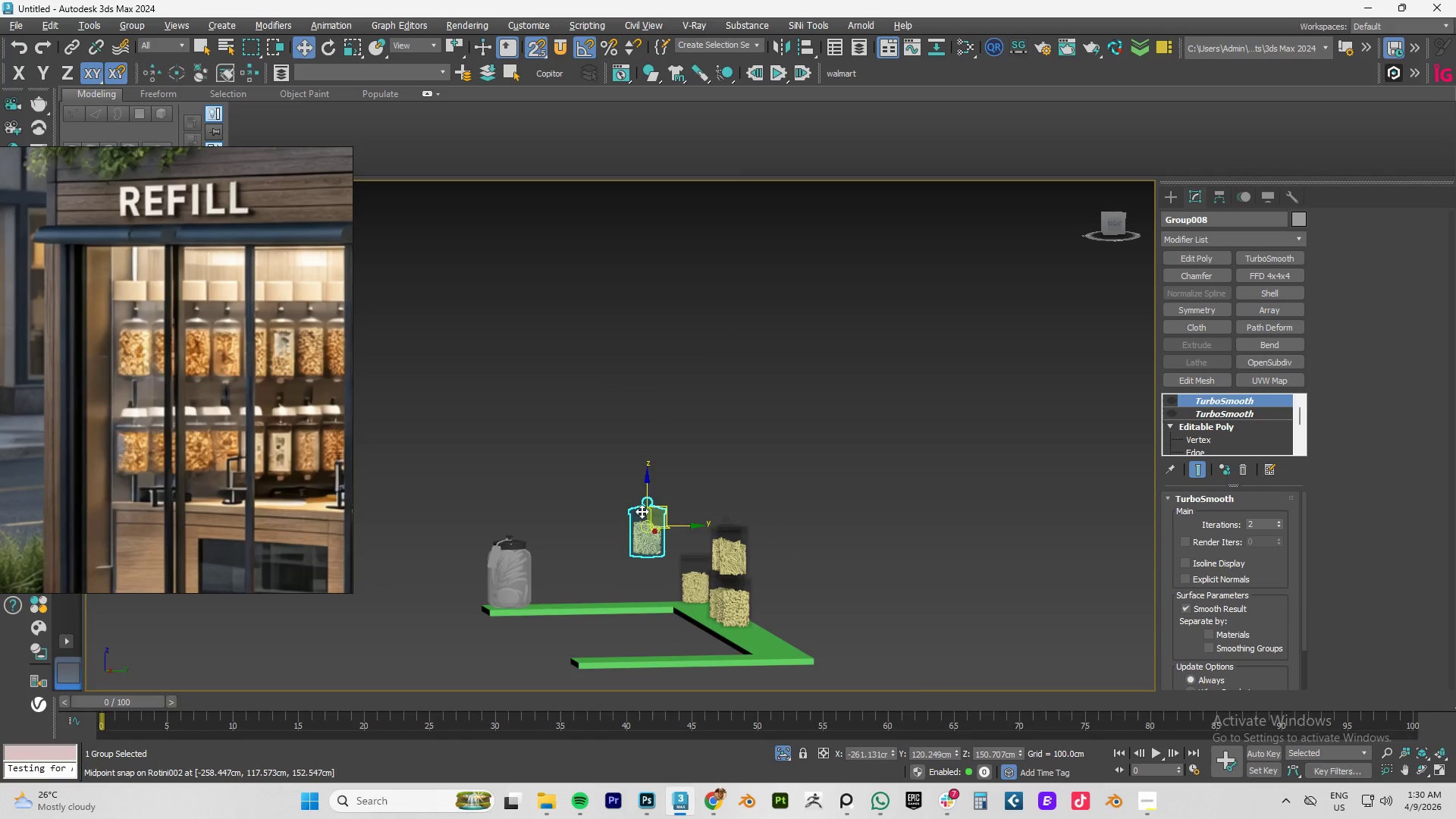 
left_click([646, 491])
 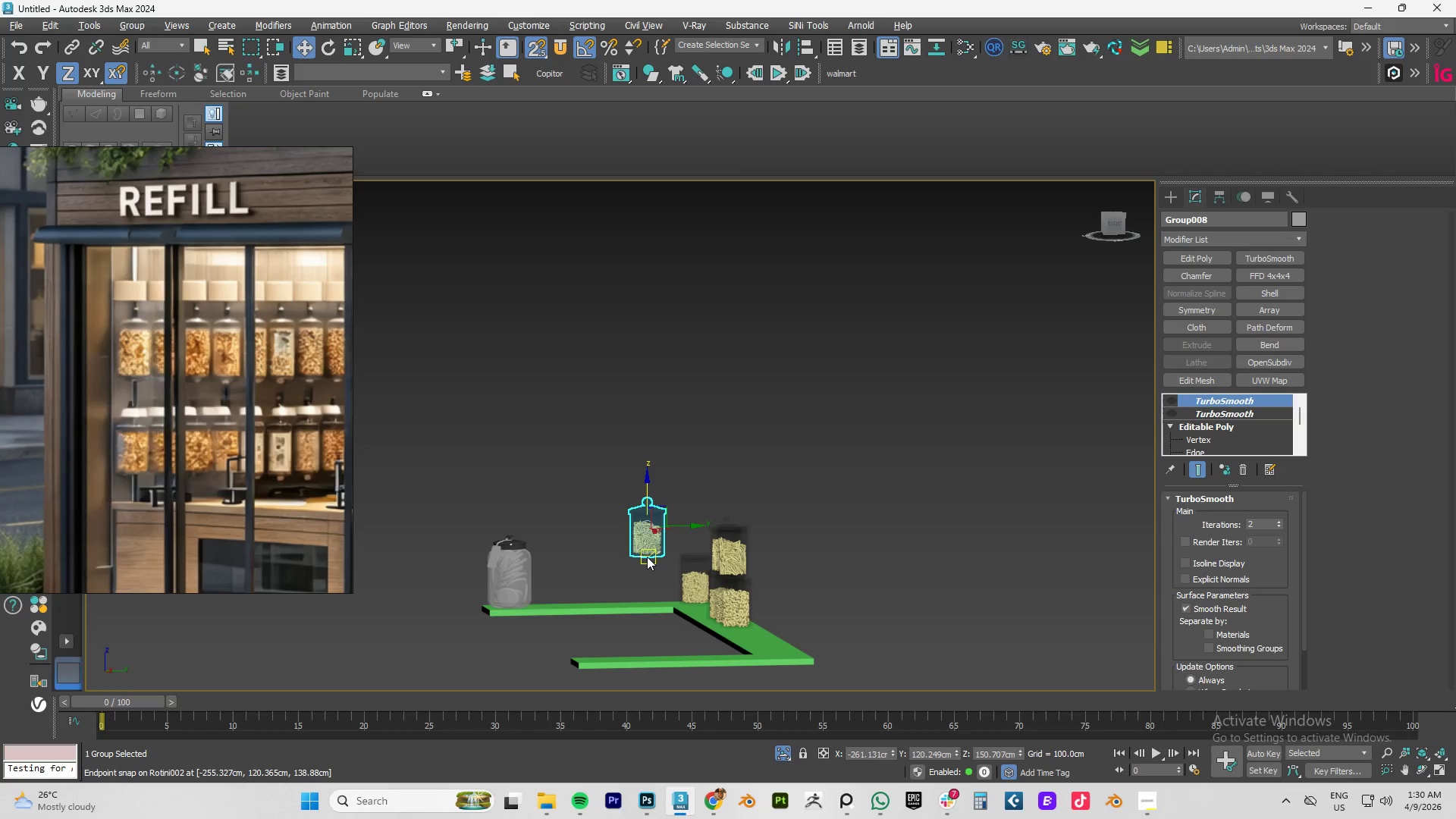 
left_click_drag(start_coordinate=[647, 555], to_coordinate=[664, 604])
 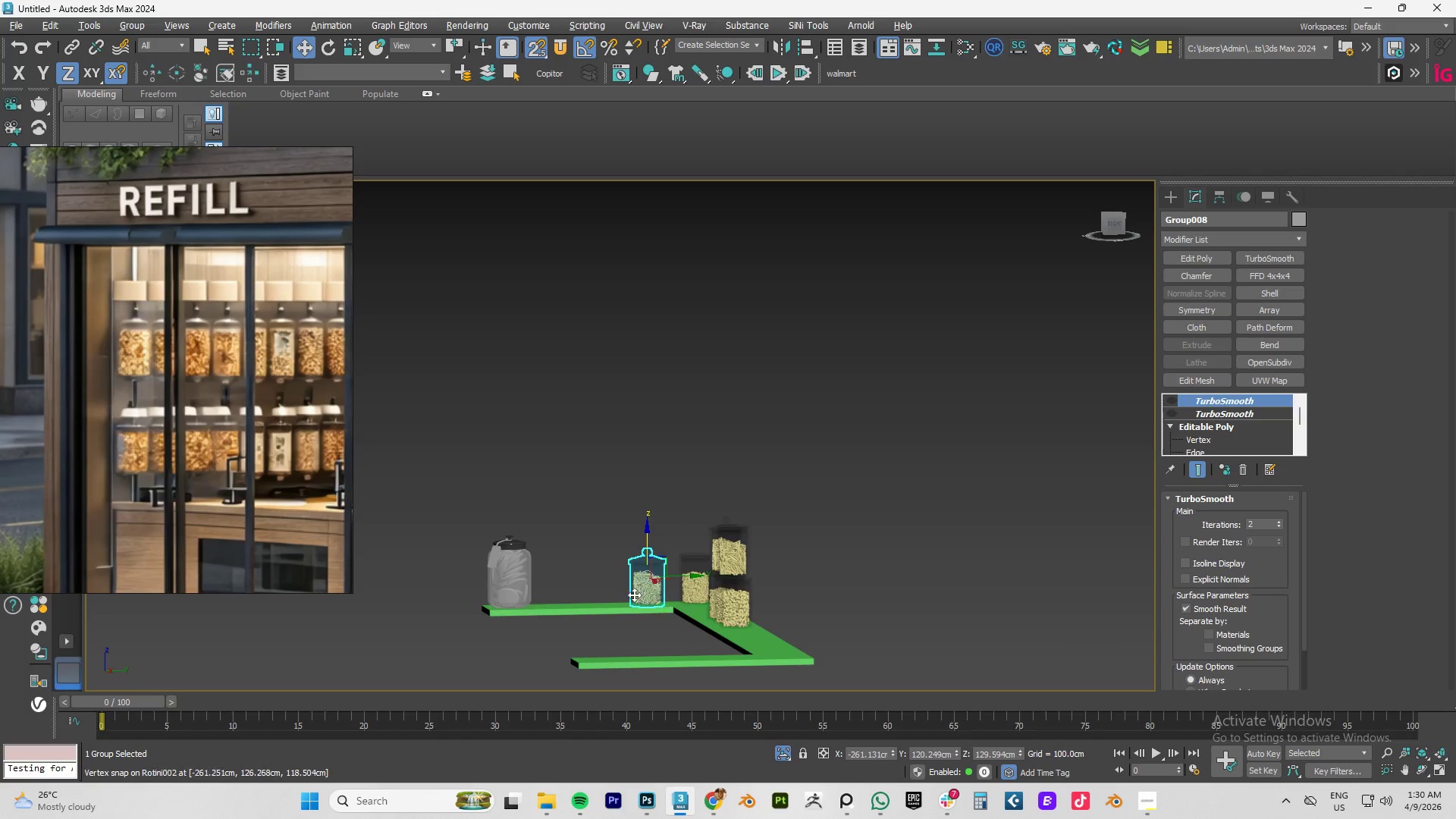 
scroll: coordinate [682, 606], scroll_direction: up, amount: 8.0
 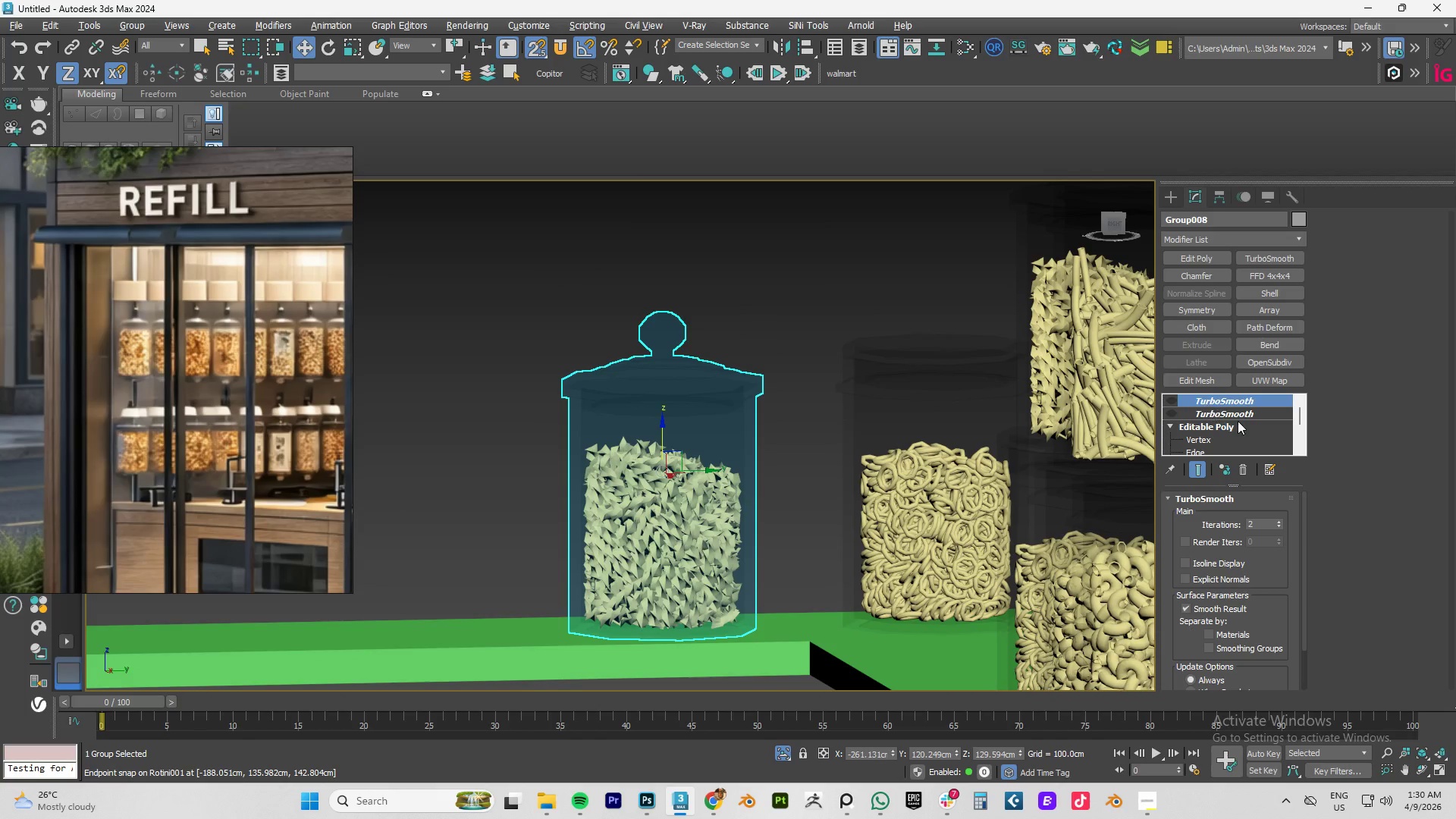 
right_click([1240, 469])
 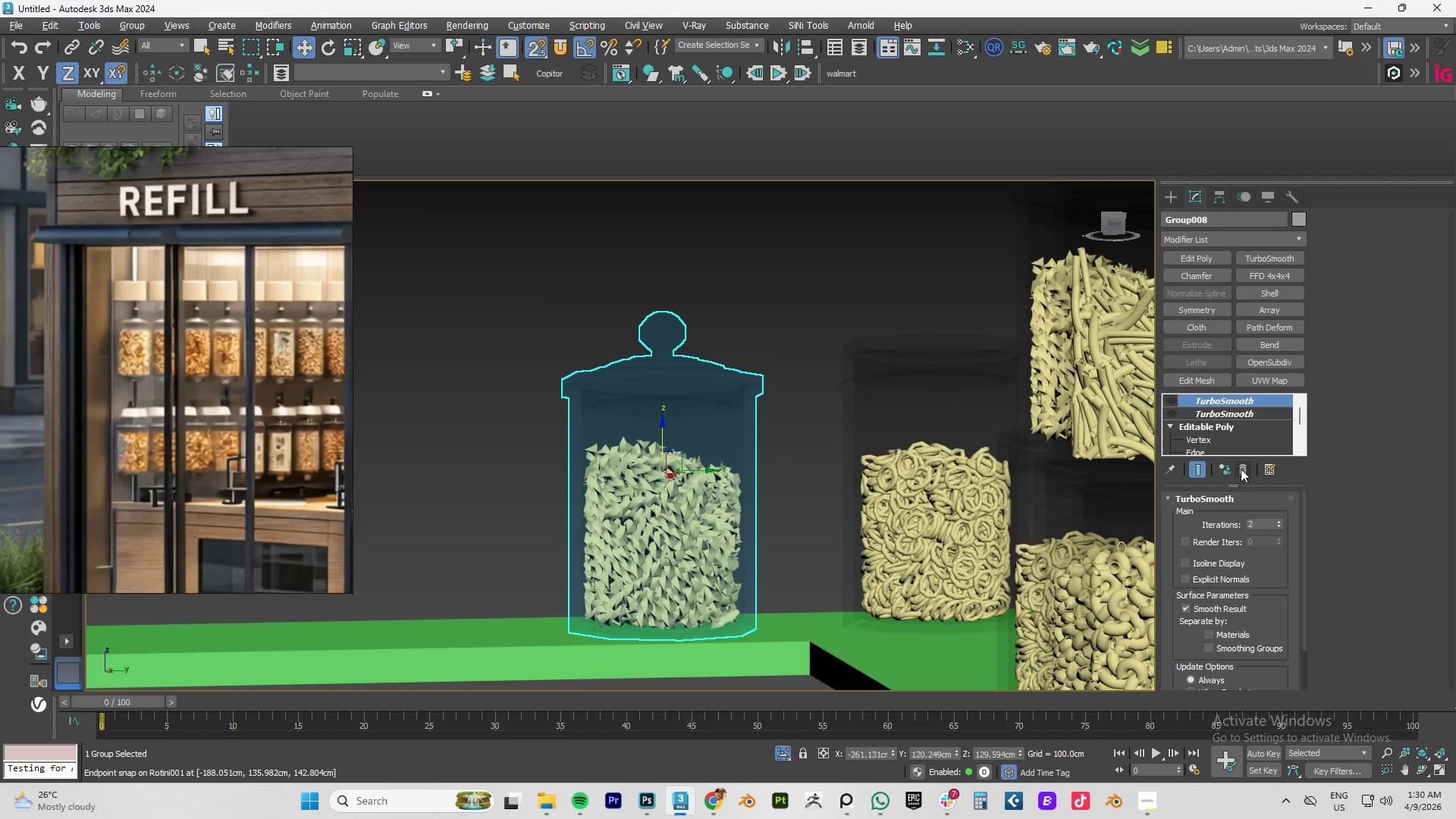 
left_click([1241, 469])
 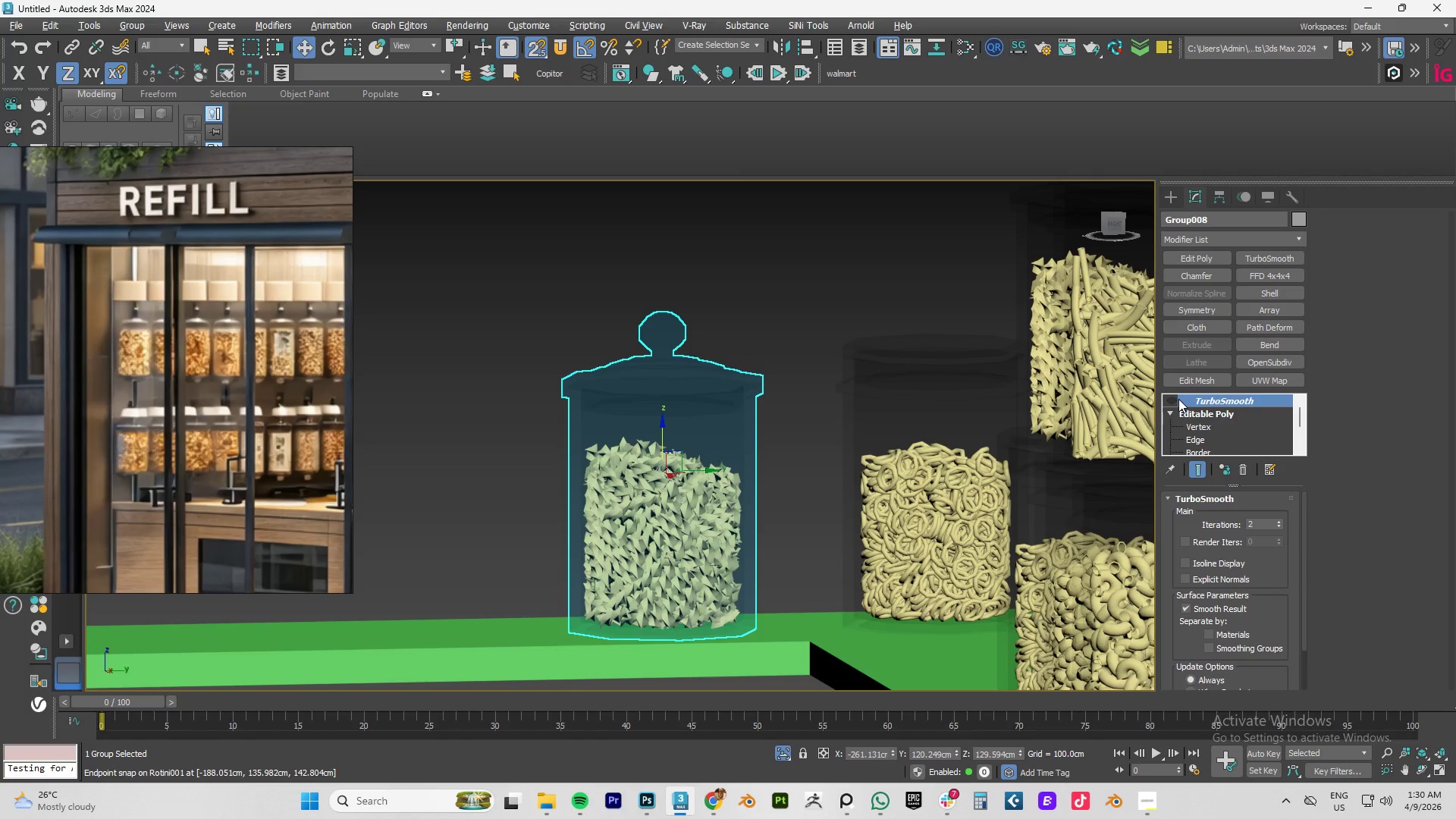 
left_click([1172, 399])
 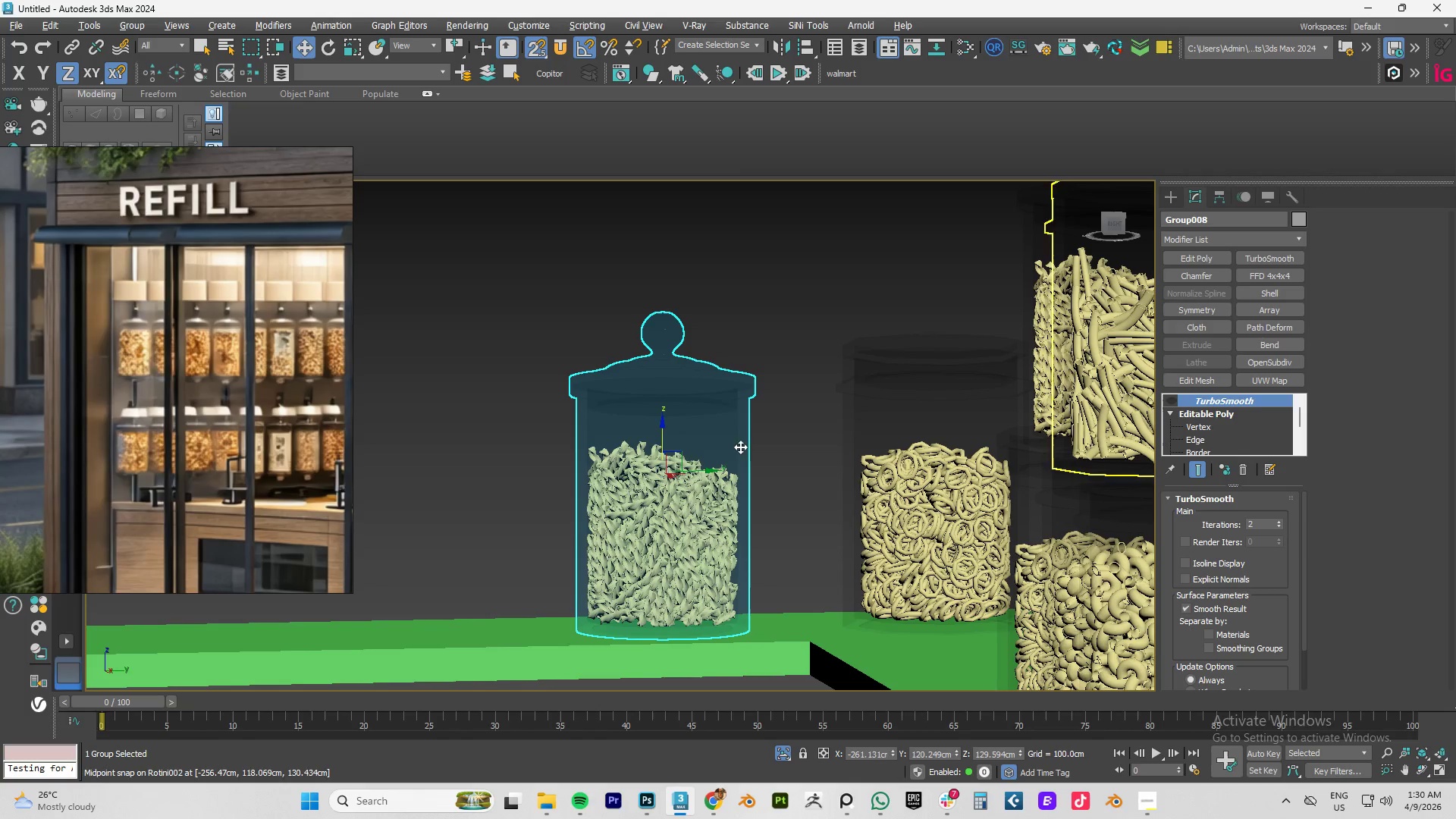 
hold_key(key=AltLeft, duration=0.77)
 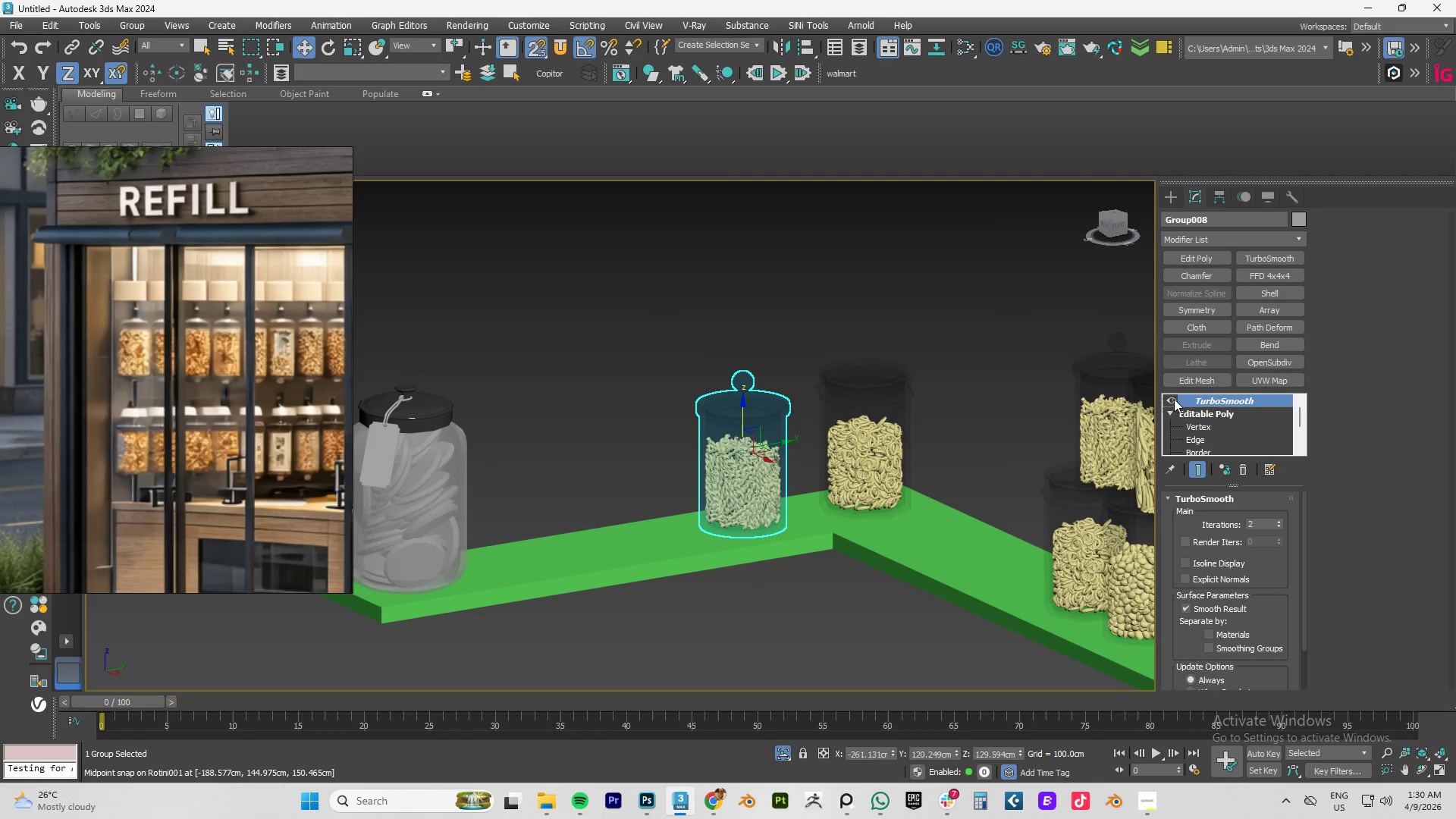 
scroll: coordinate [824, 425], scroll_direction: down, amount: 2.0
 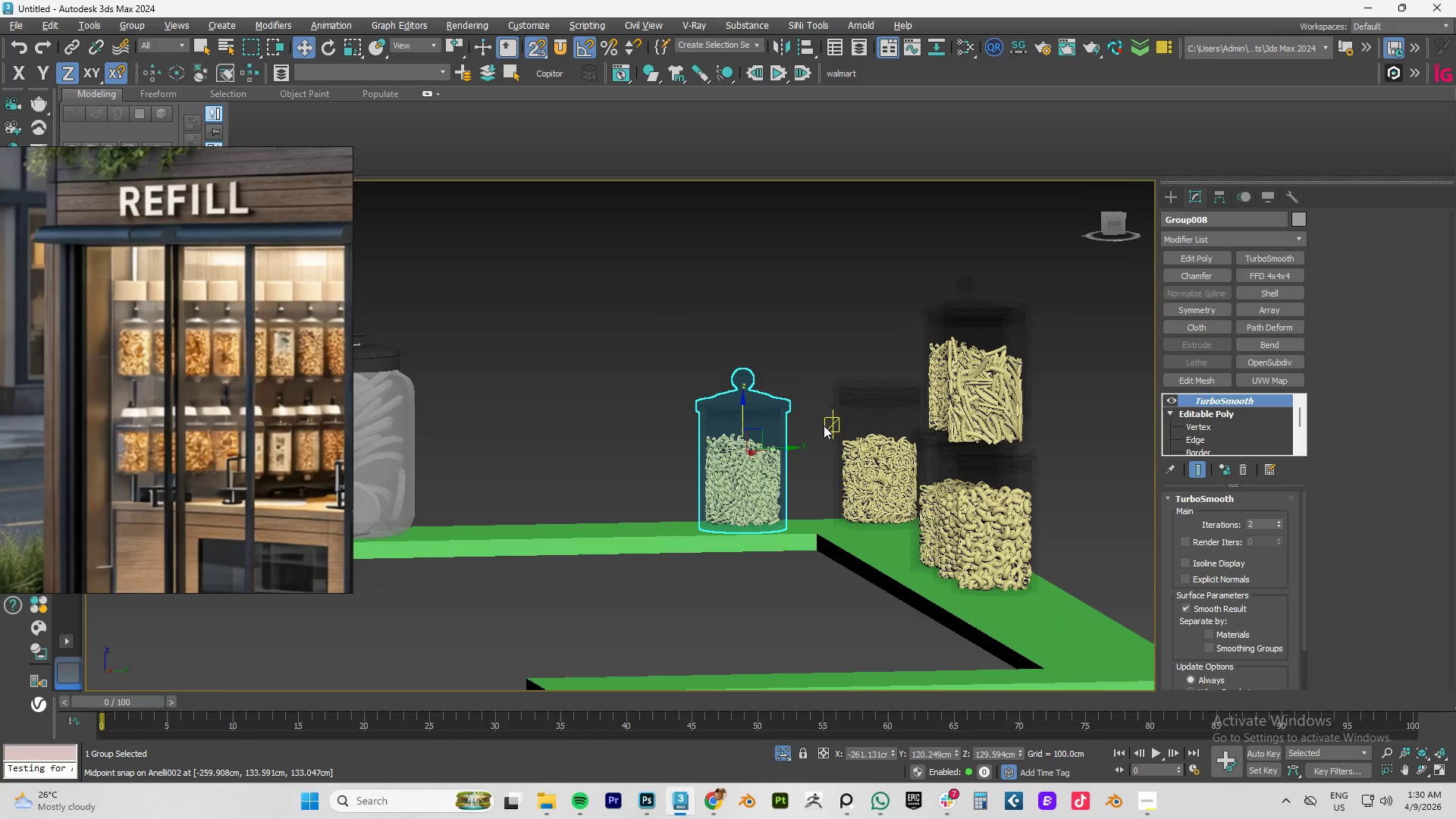 
left_click([1173, 398])
 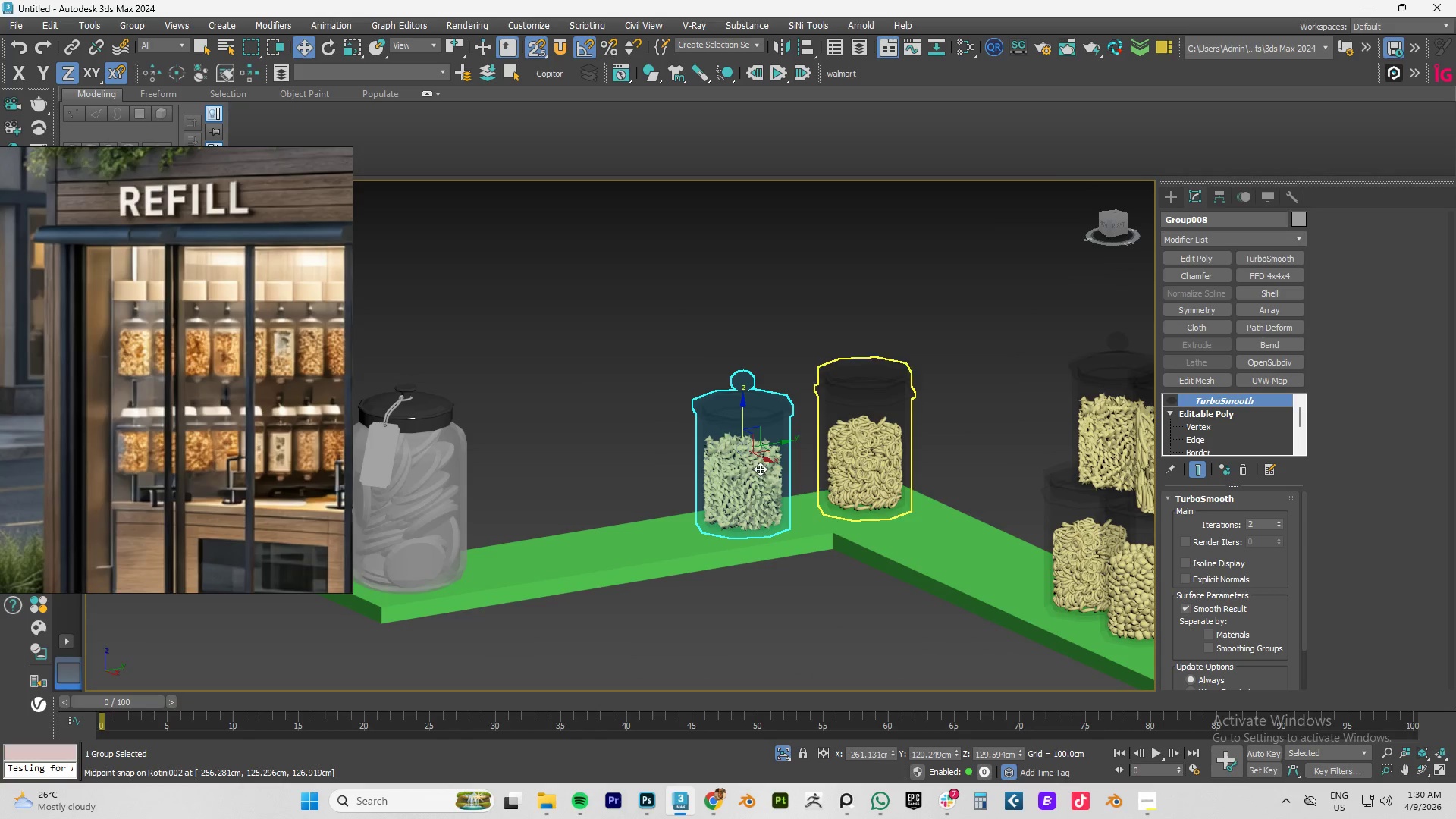 
key(Alt+AltLeft)
 